 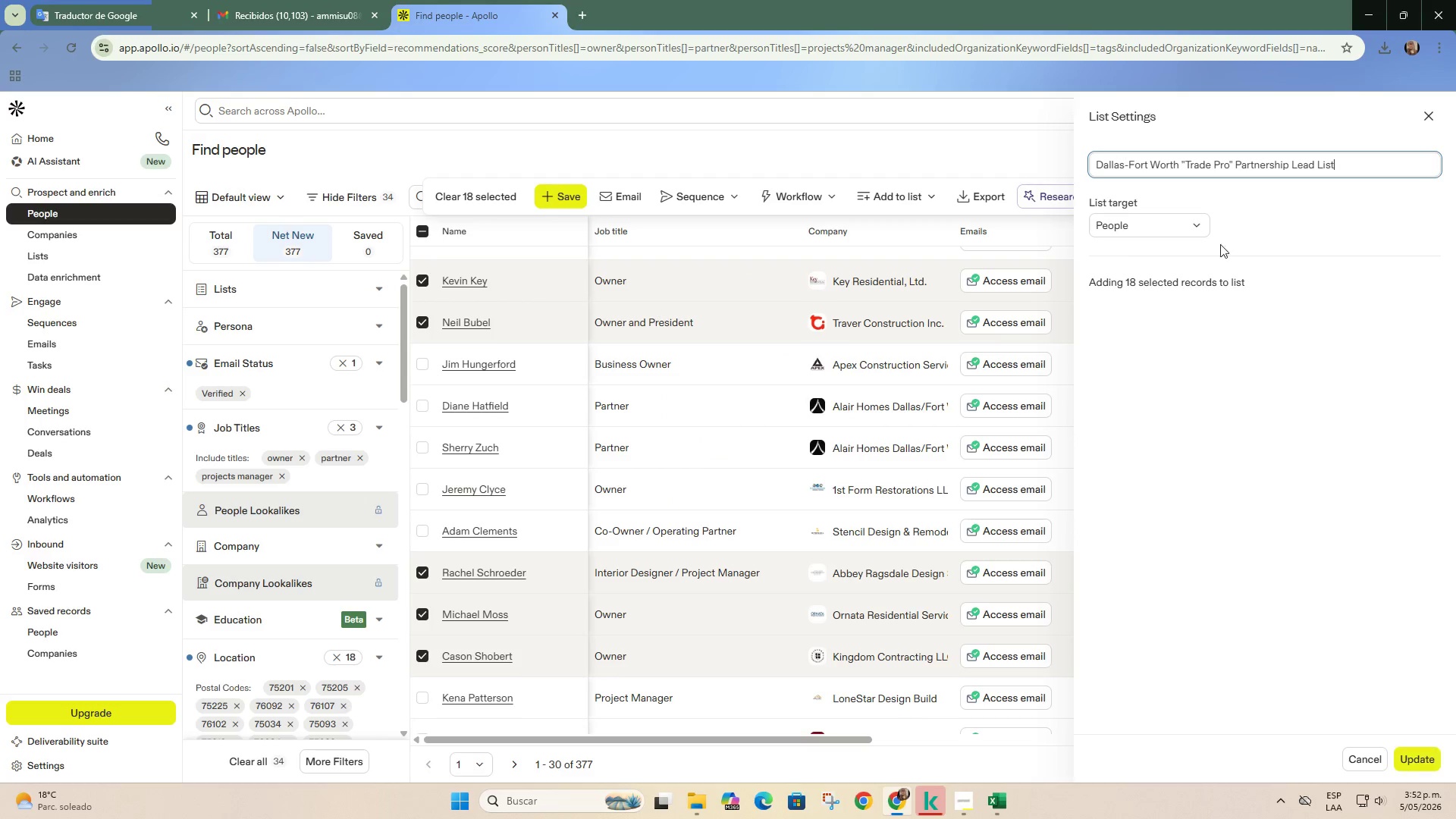 
key(Control+V)
 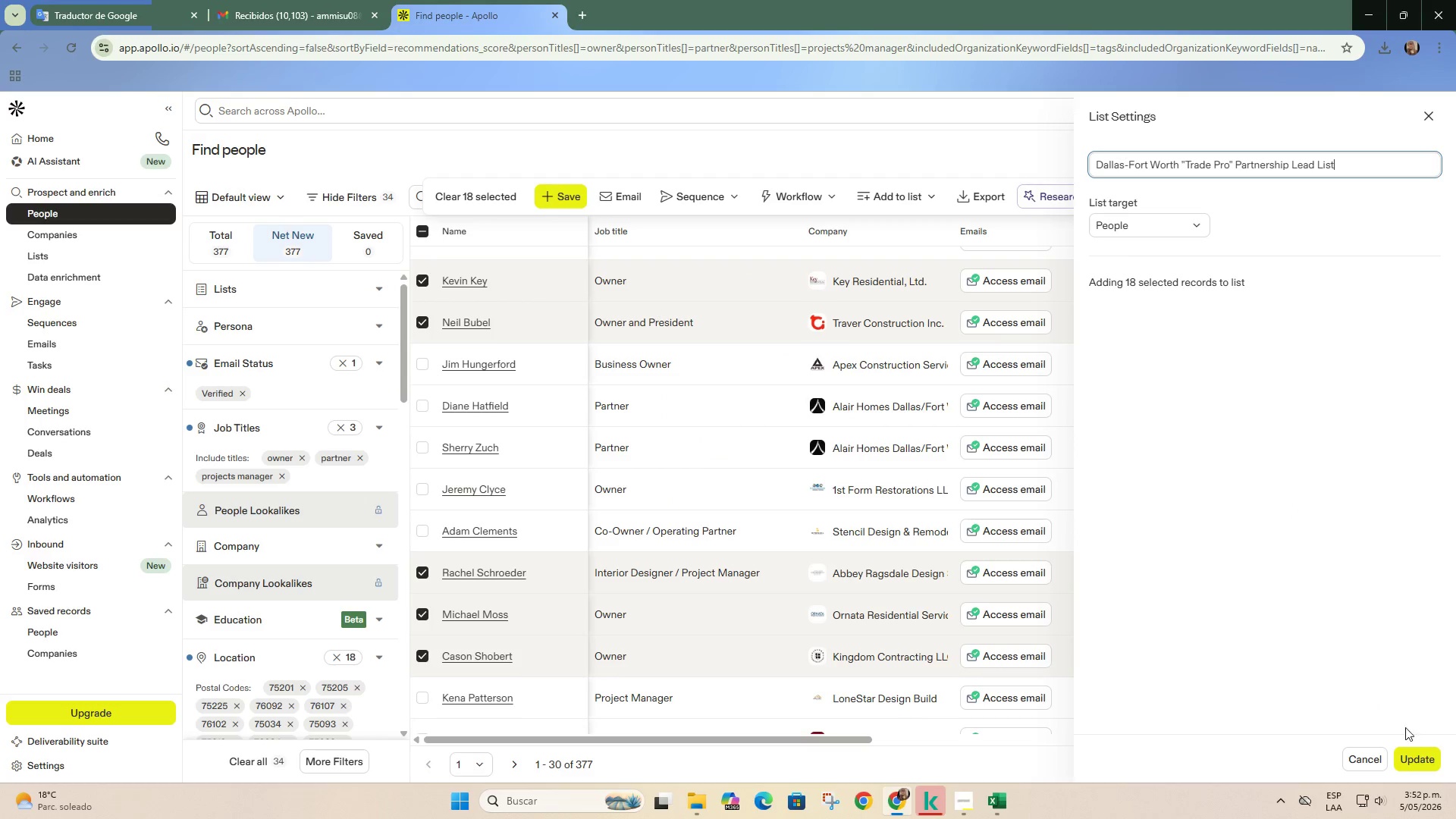 
left_click([1414, 753])
 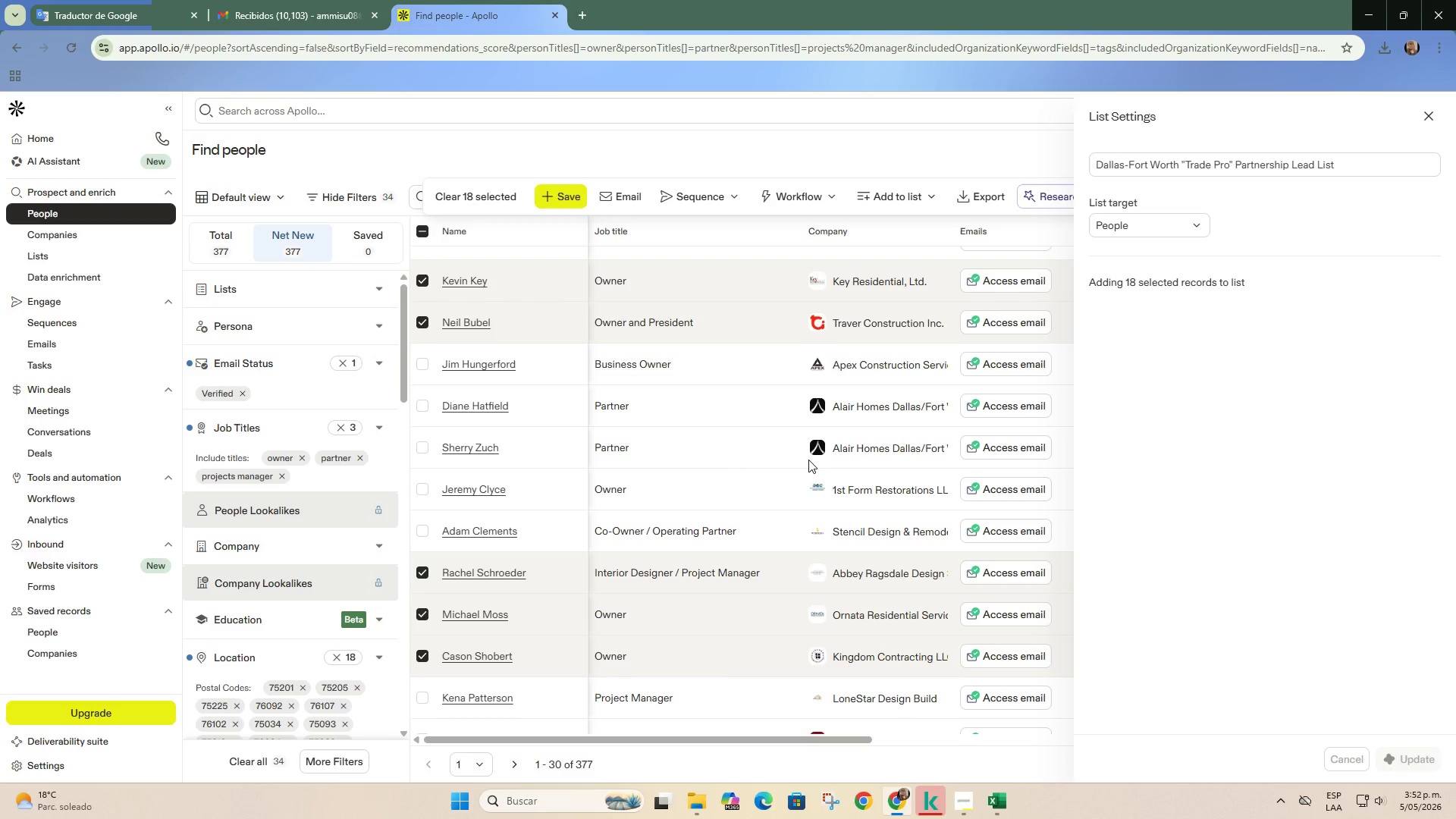 
wait(11.31)
 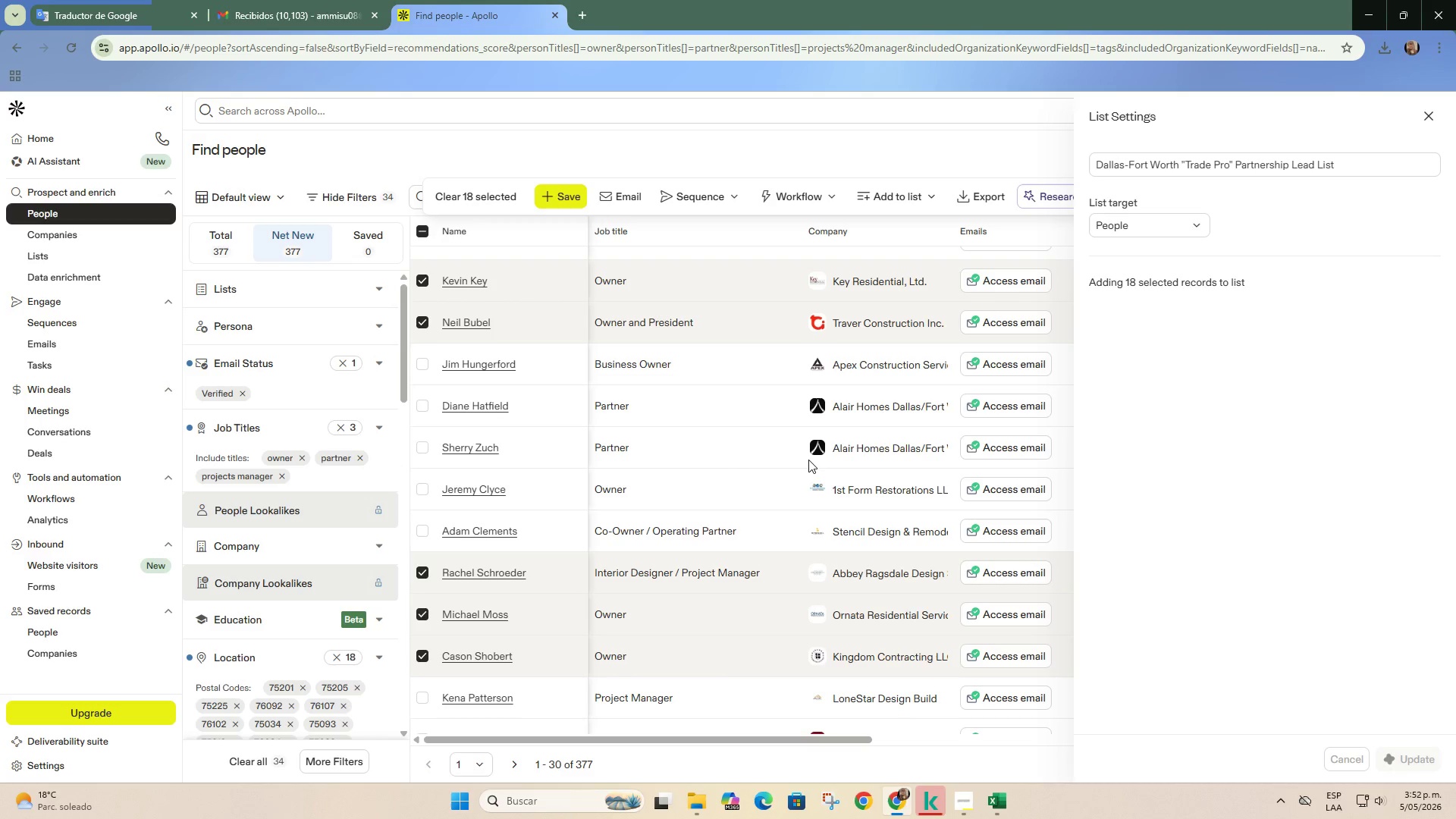 
scroll: coordinate [581, 494], scroll_direction: down, amount: 15.0
 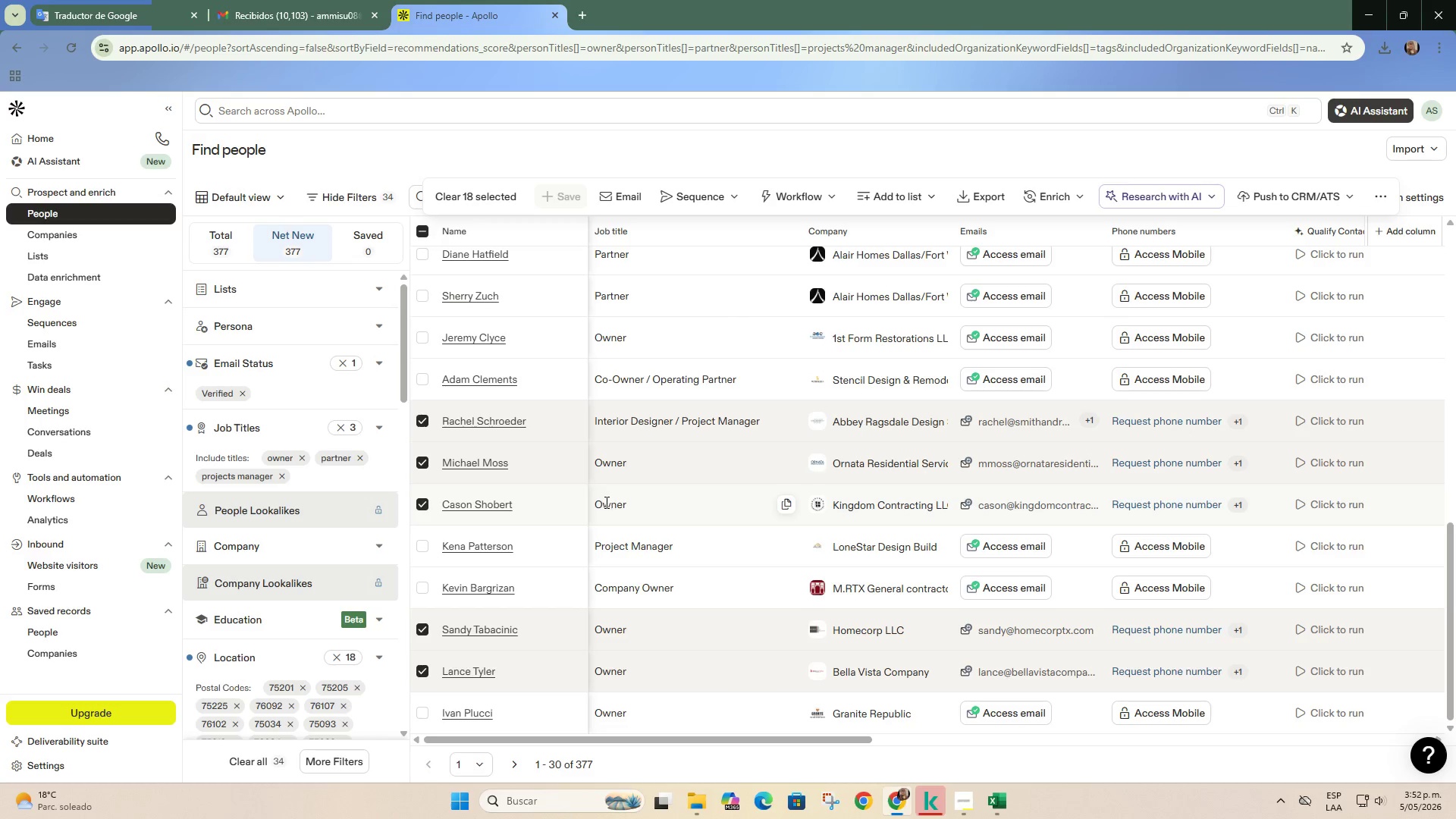 
wait(6.31)
 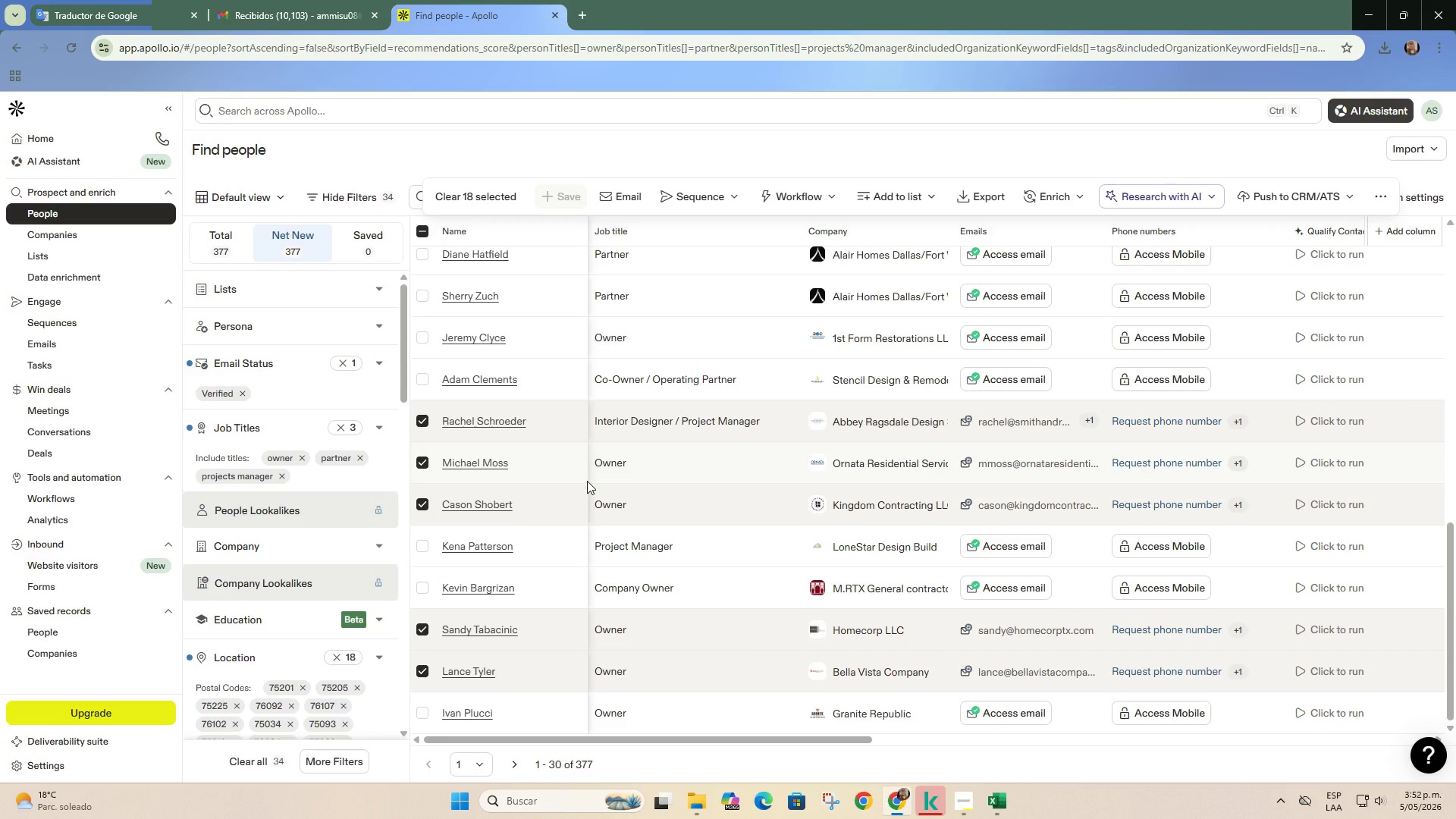 
left_click([425, 624])
 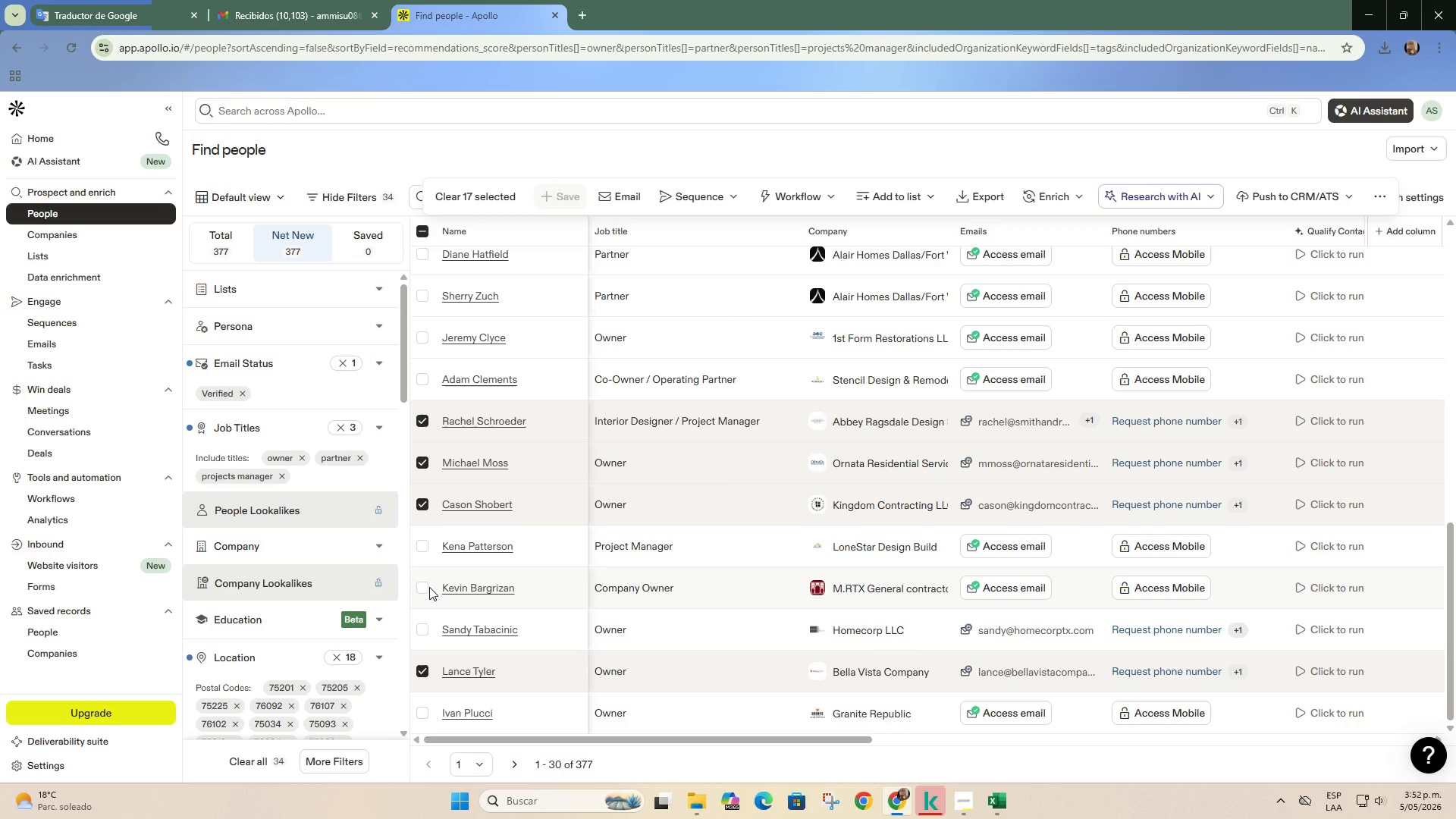 
left_click([425, 586])
 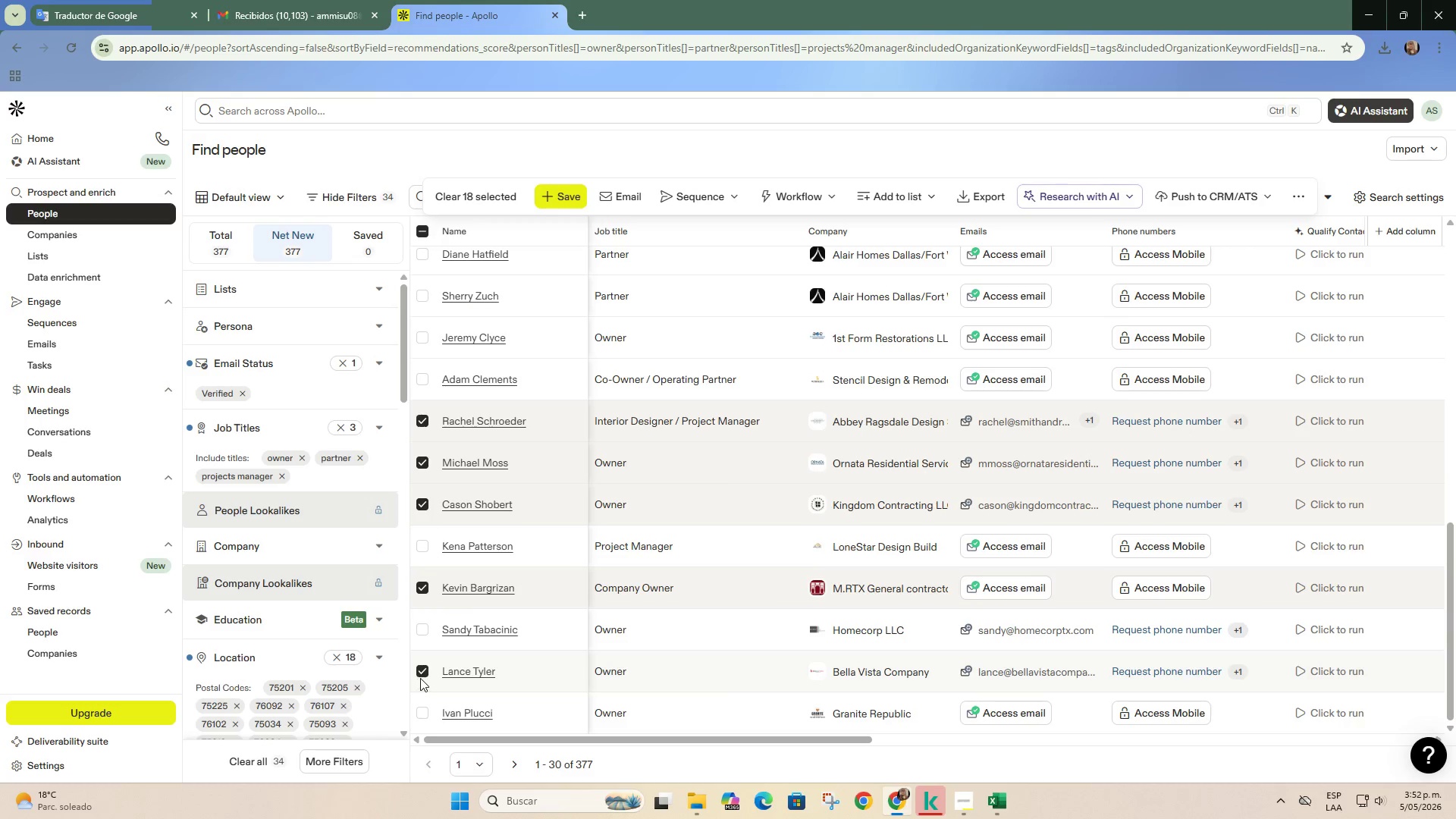 
left_click([422, 674])
 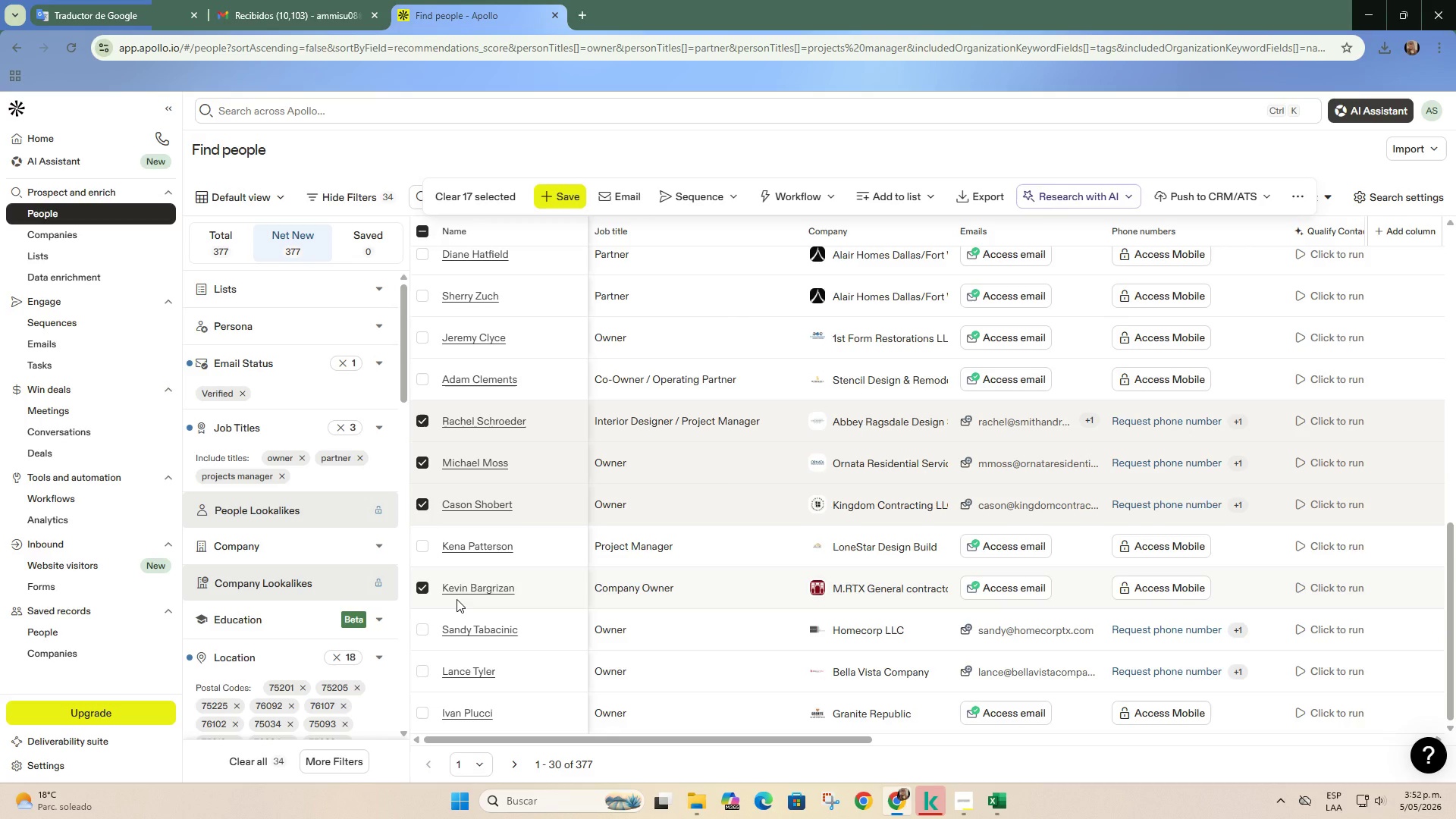 
scroll: coordinate [457, 598], scroll_direction: up, amount: 1.0
 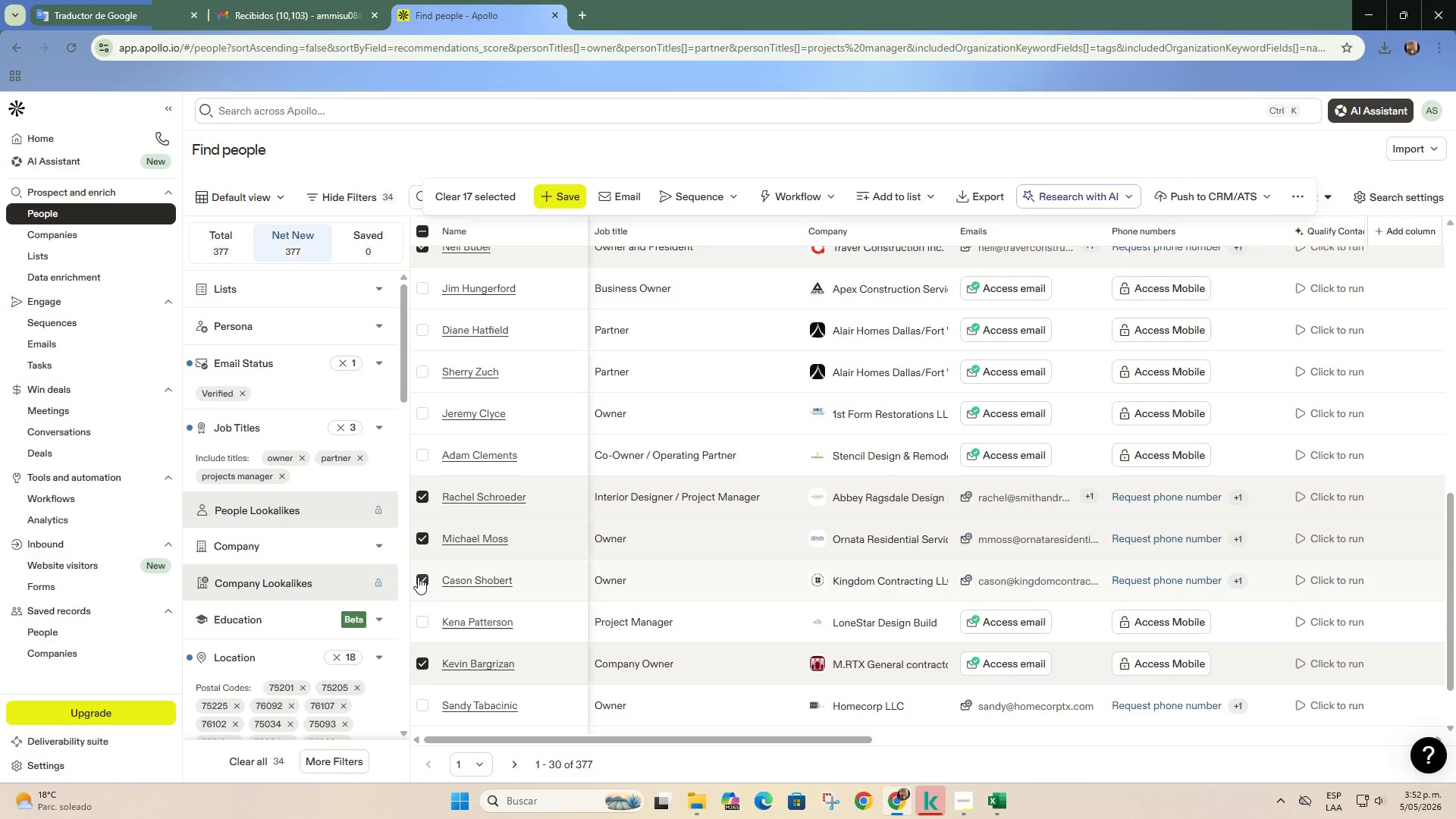 
left_click([421, 582])
 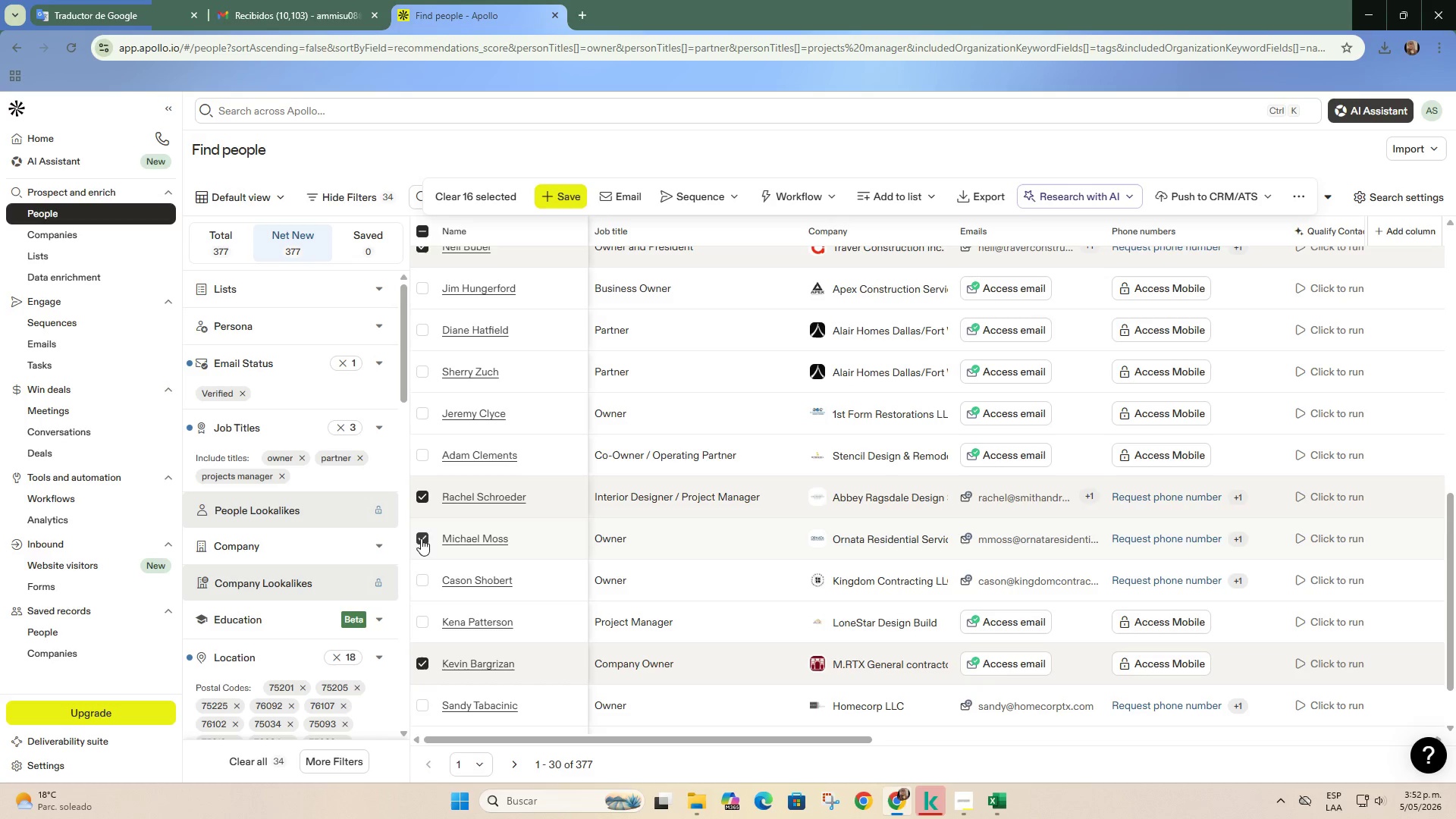 
left_click([422, 538])
 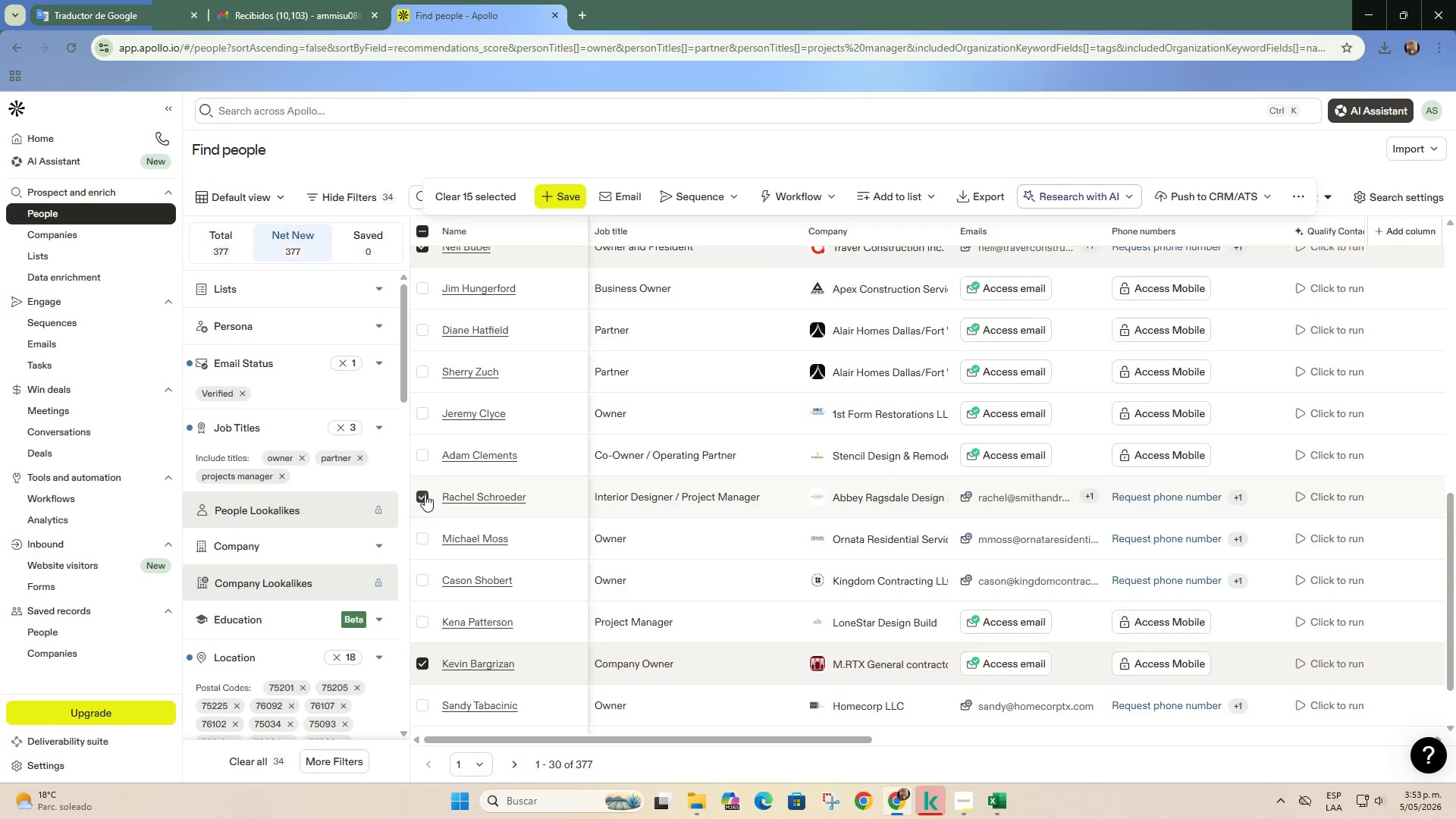 
left_click([425, 494])
 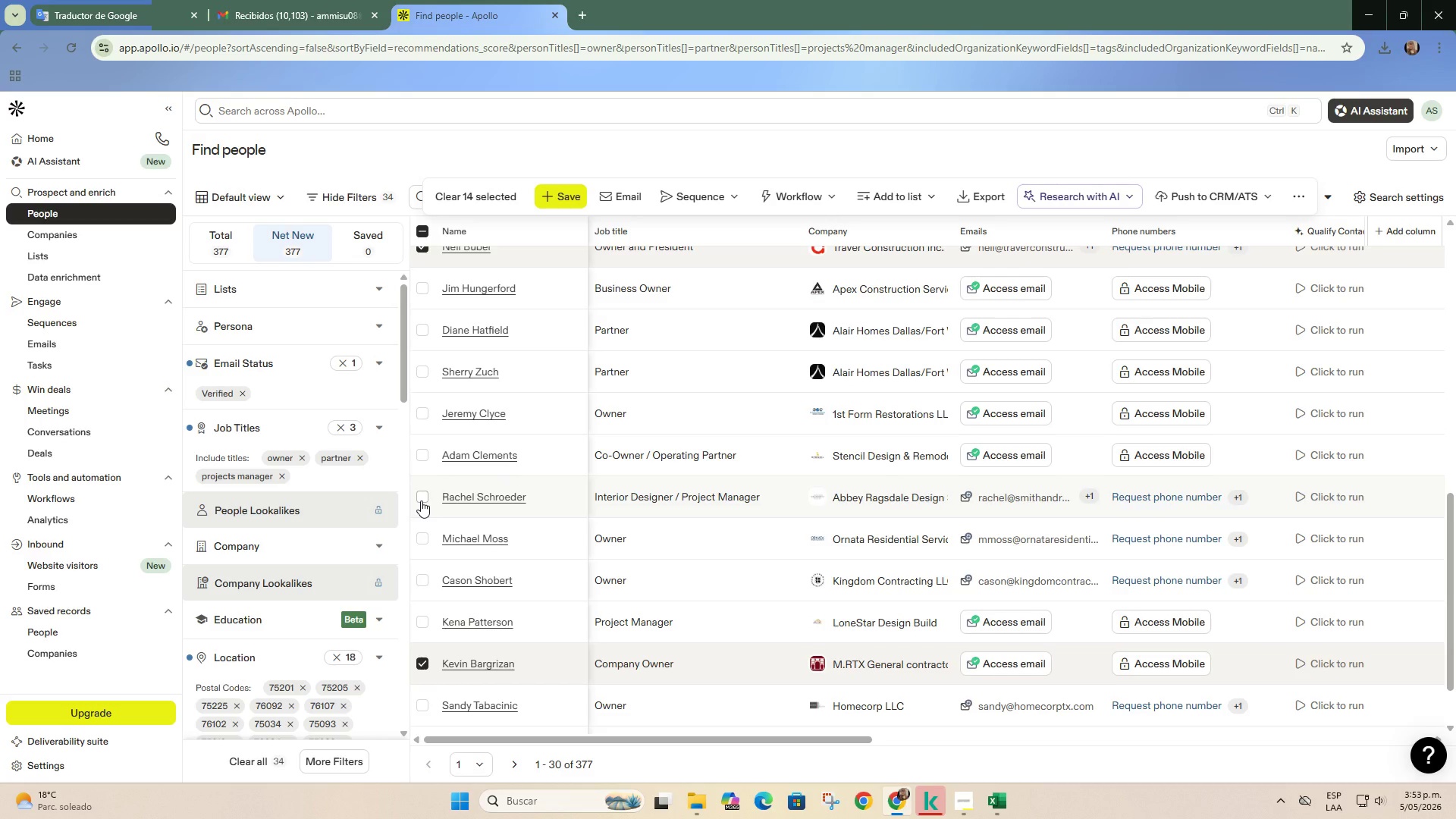 
scroll: coordinate [421, 500], scroll_direction: up, amount: 1.0
 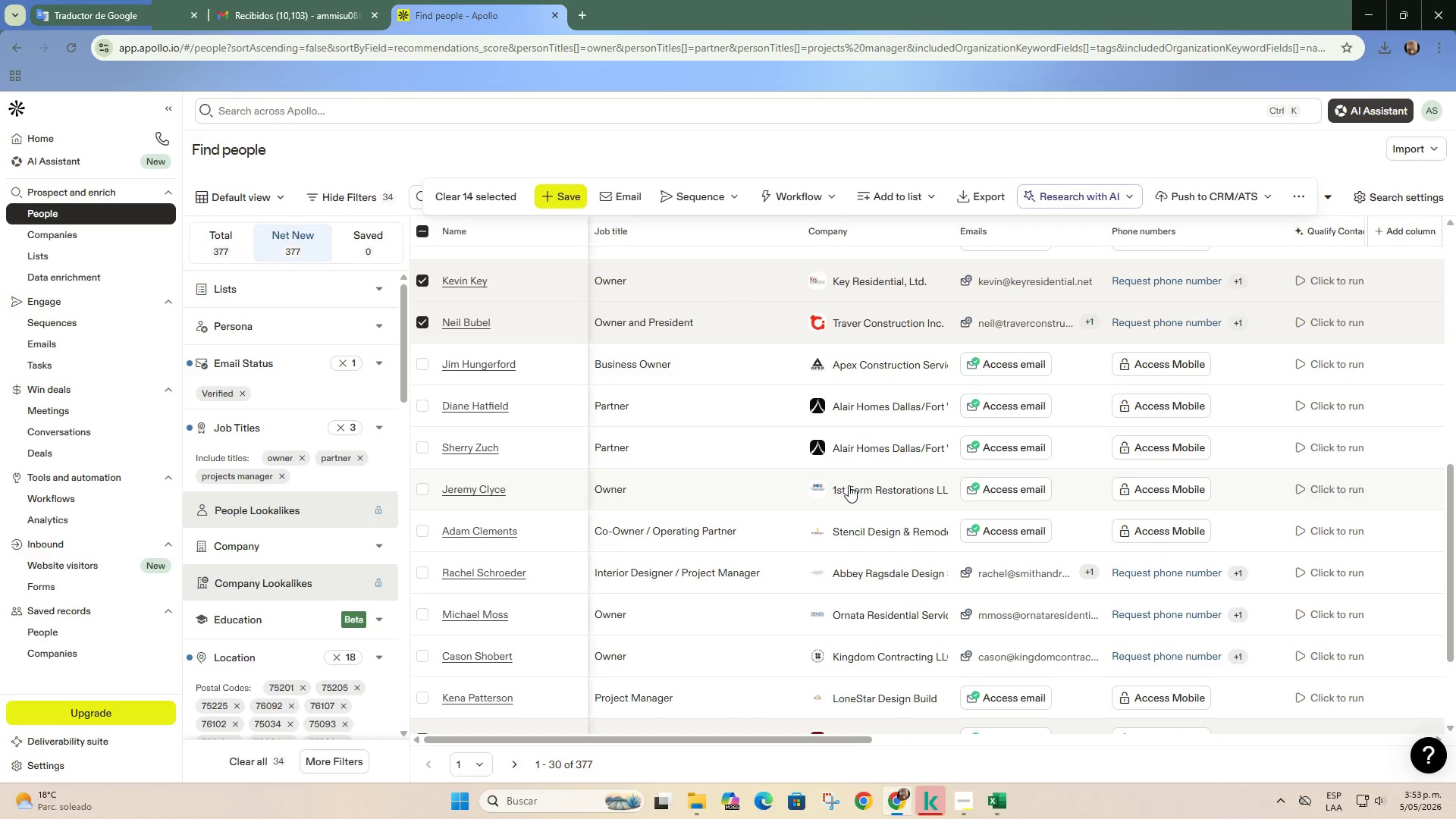 
right_click([854, 494])
 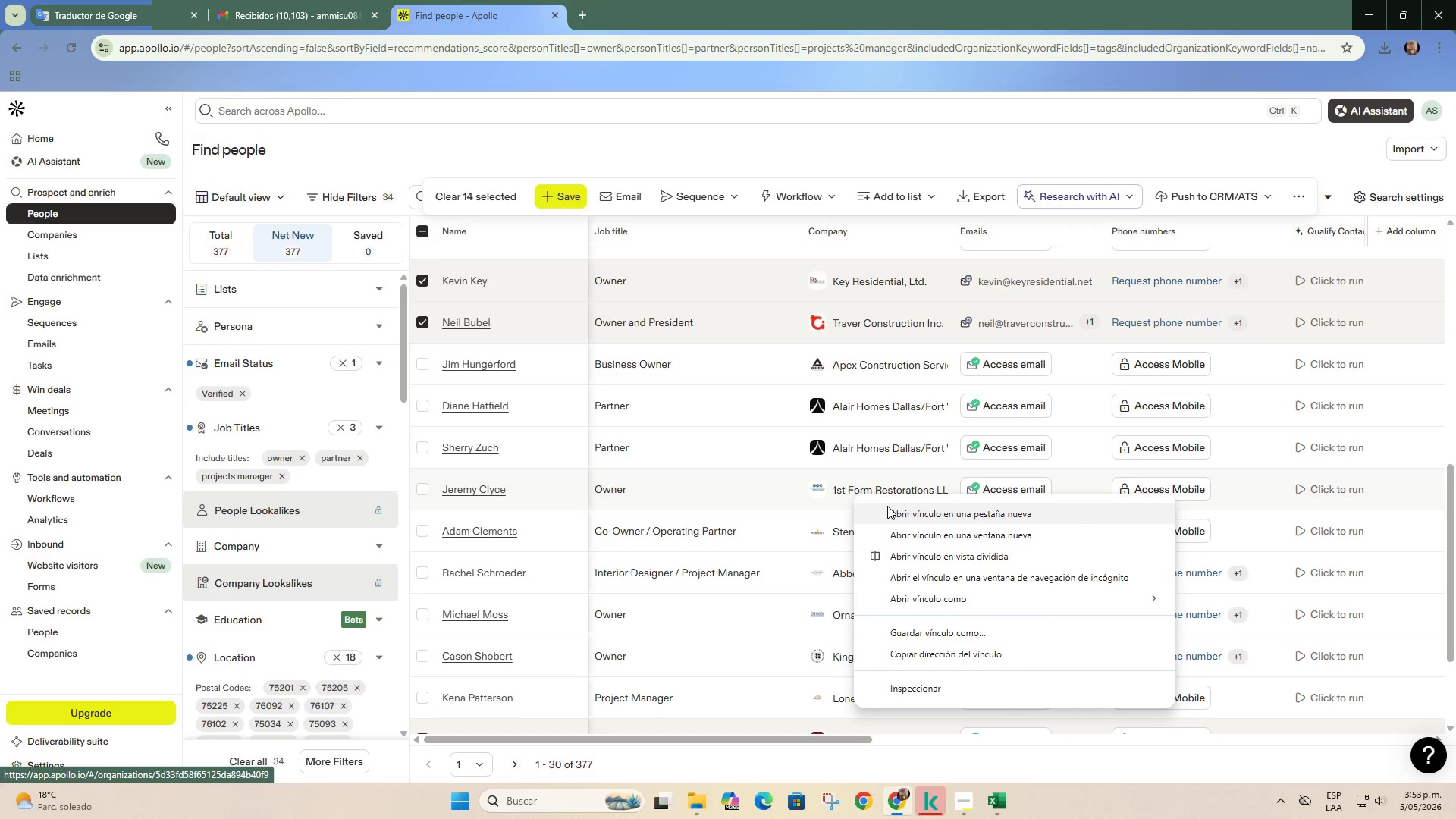 
left_click([890, 507])
 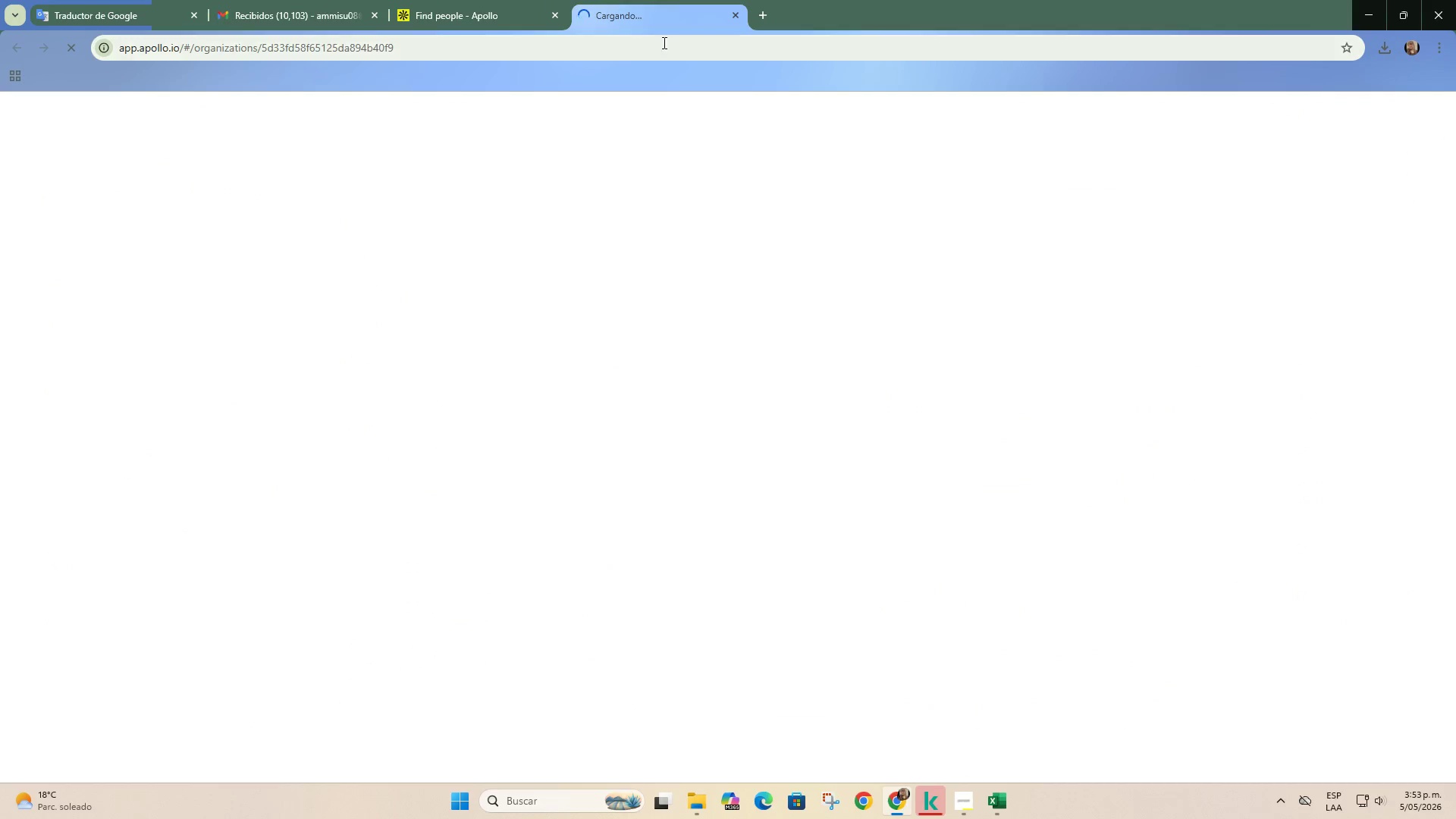 
double_click([548, 0])
 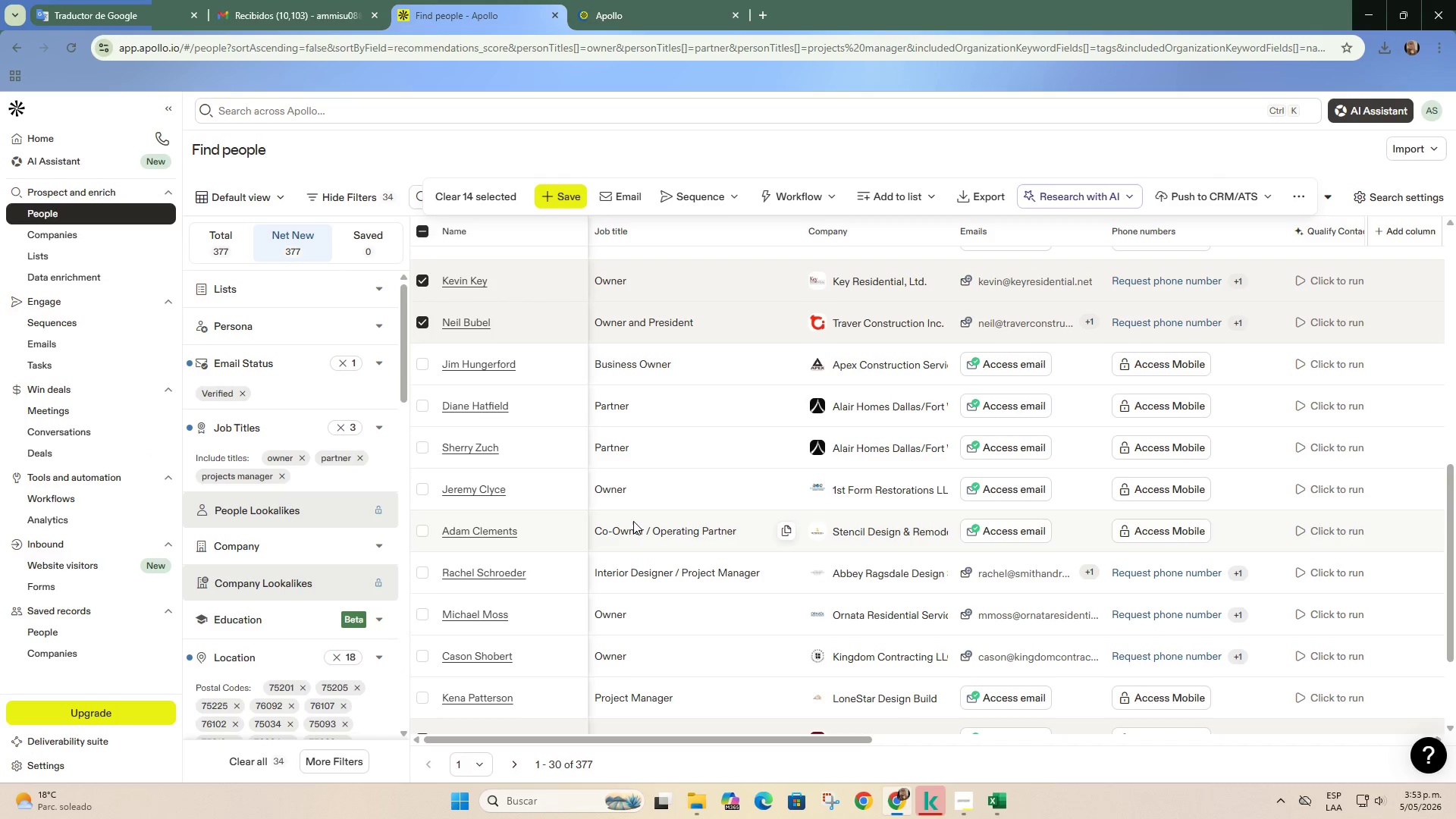 
scroll: coordinate [633, 521], scroll_direction: up, amount: 1.0
 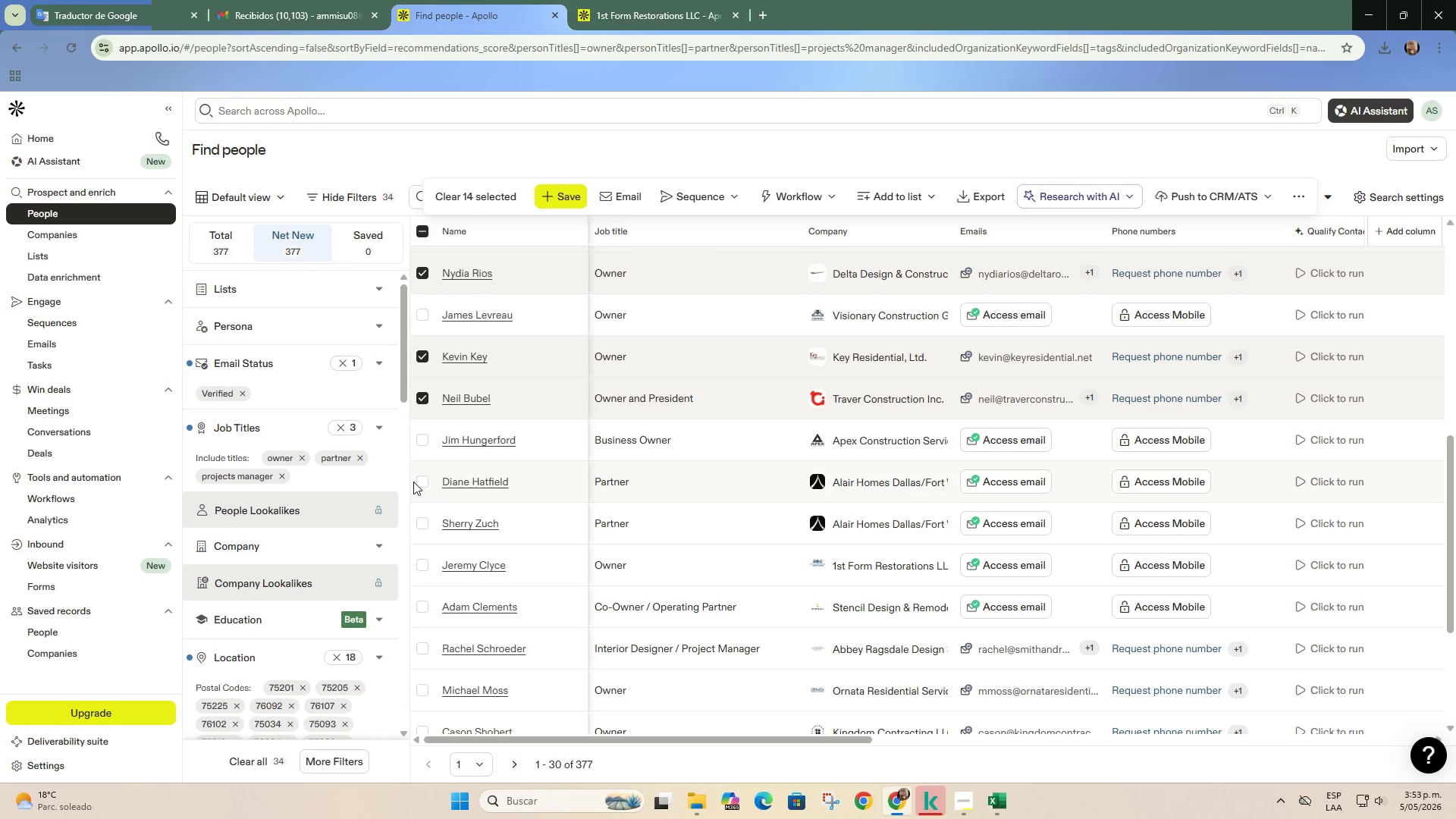 
wait(5.97)
 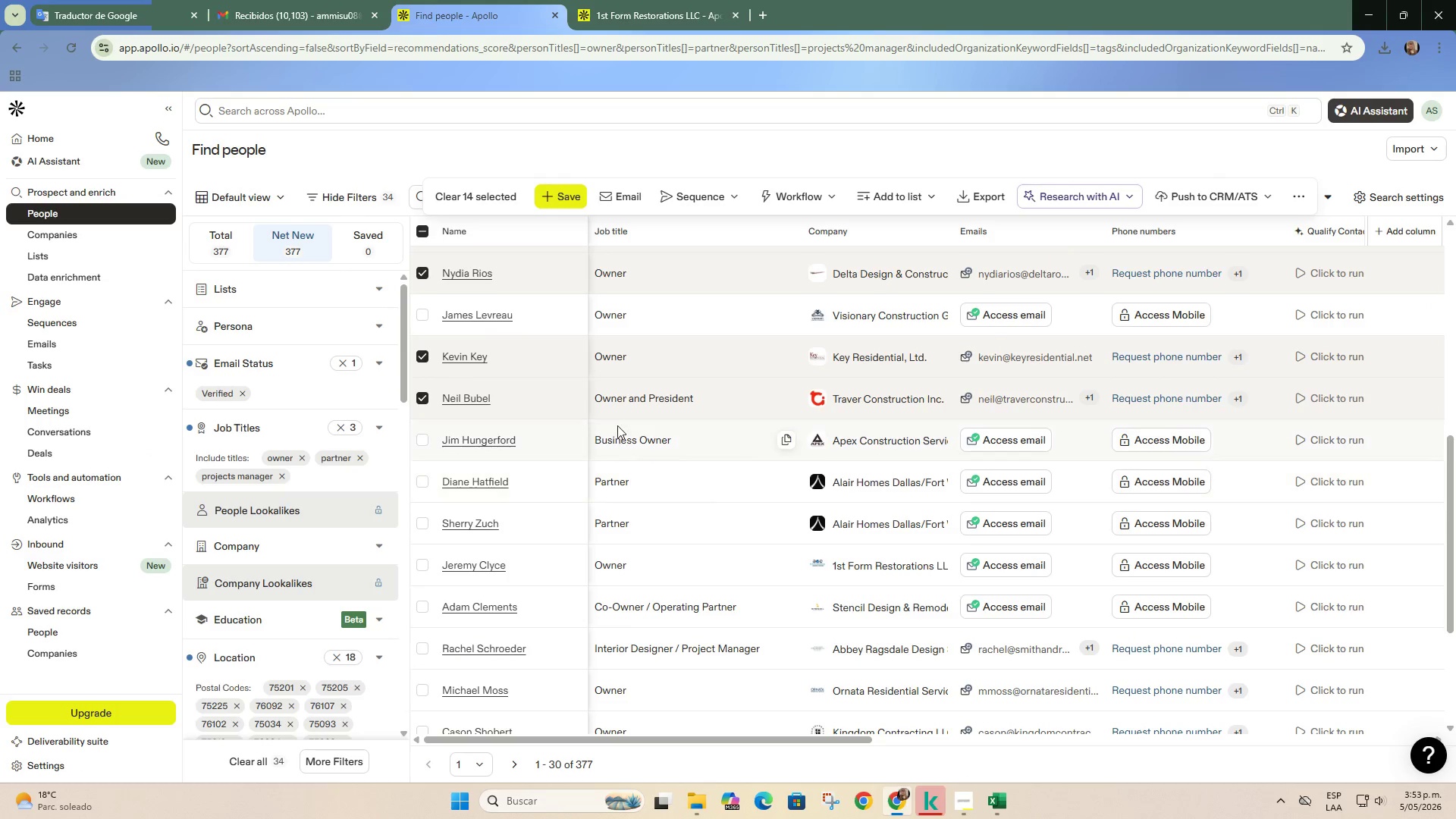 
left_click([420, 484])
 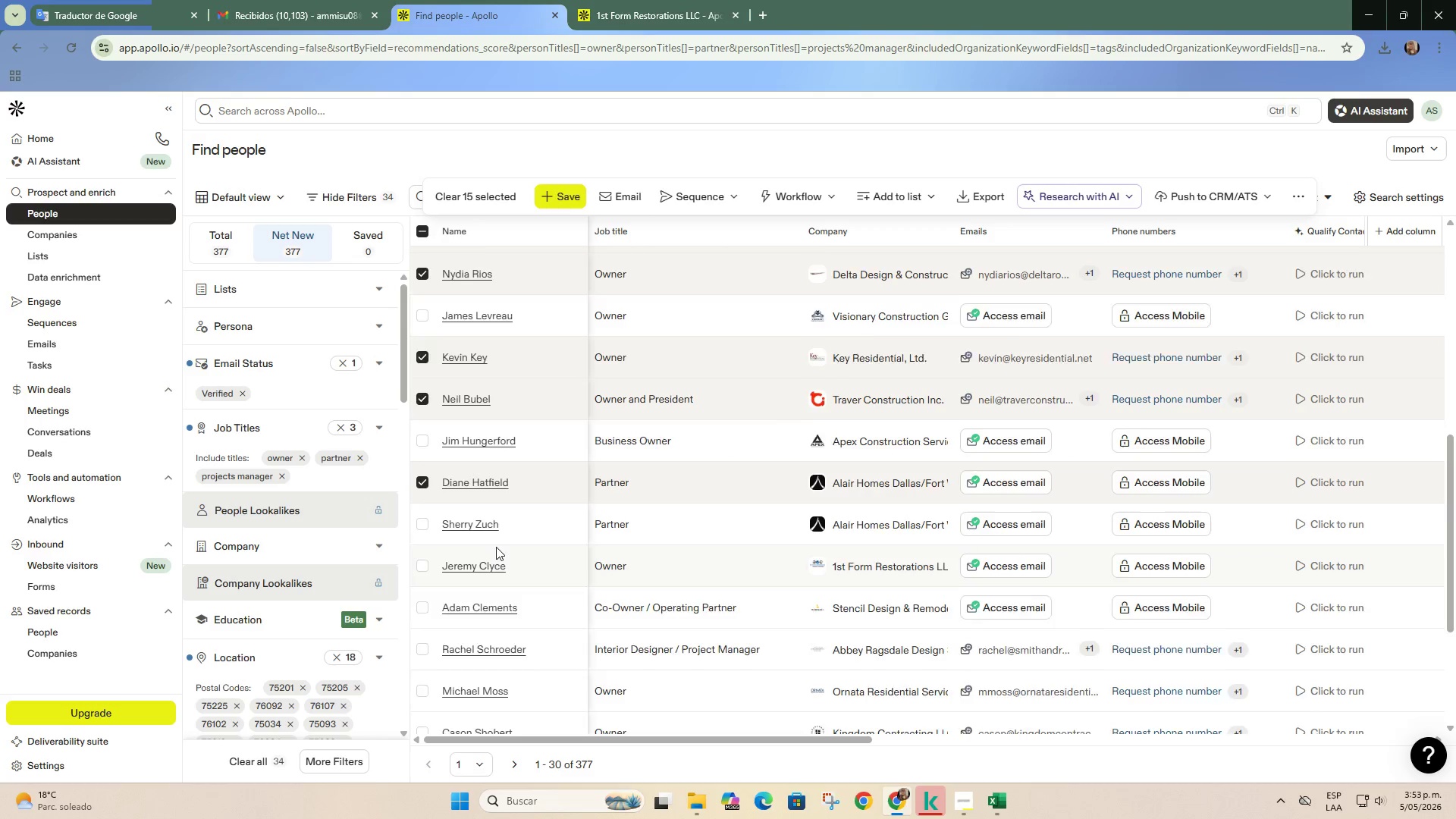 
scroll: coordinate [496, 547], scroll_direction: up, amount: 1.0
 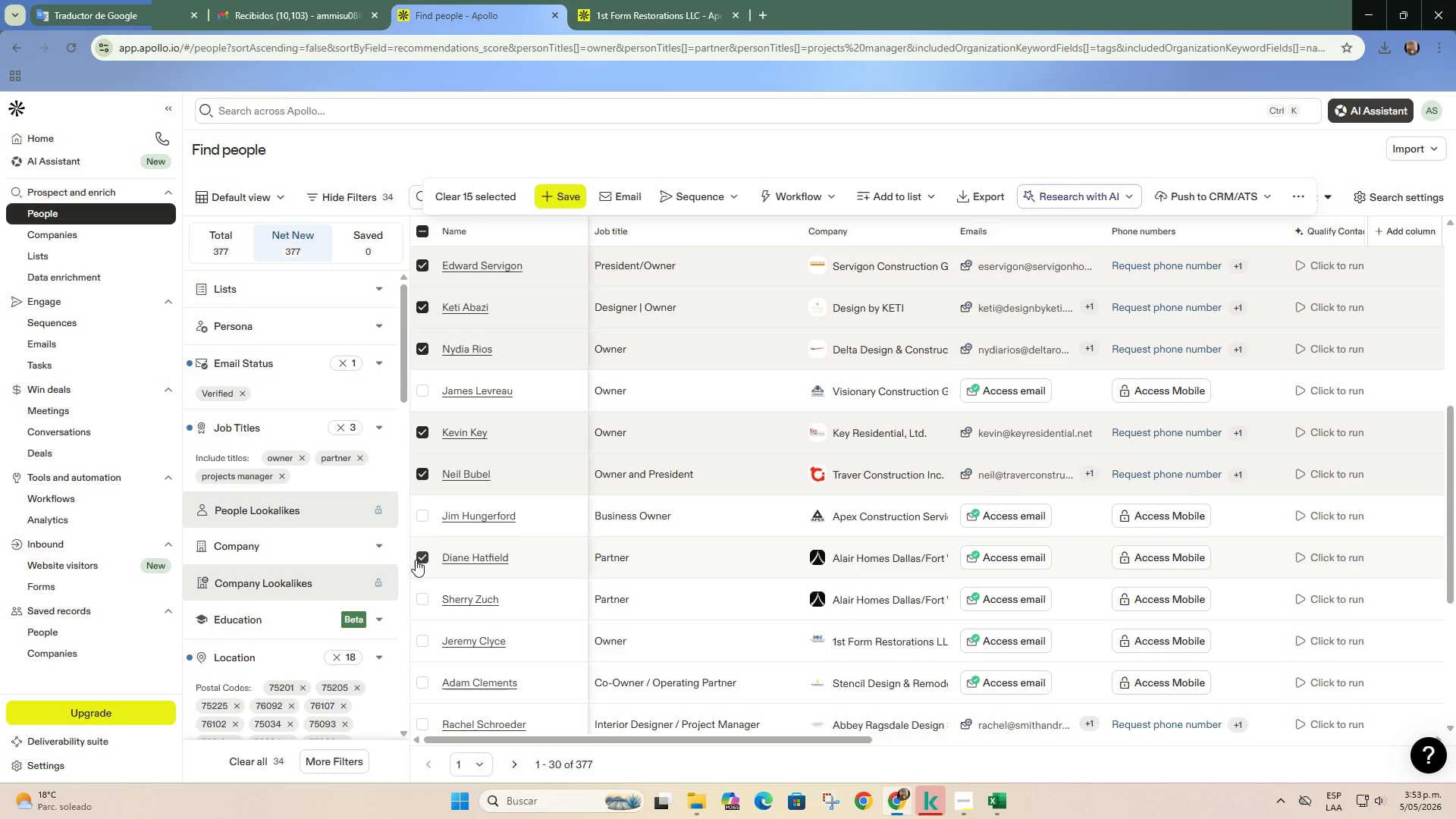 
wait(7.62)
 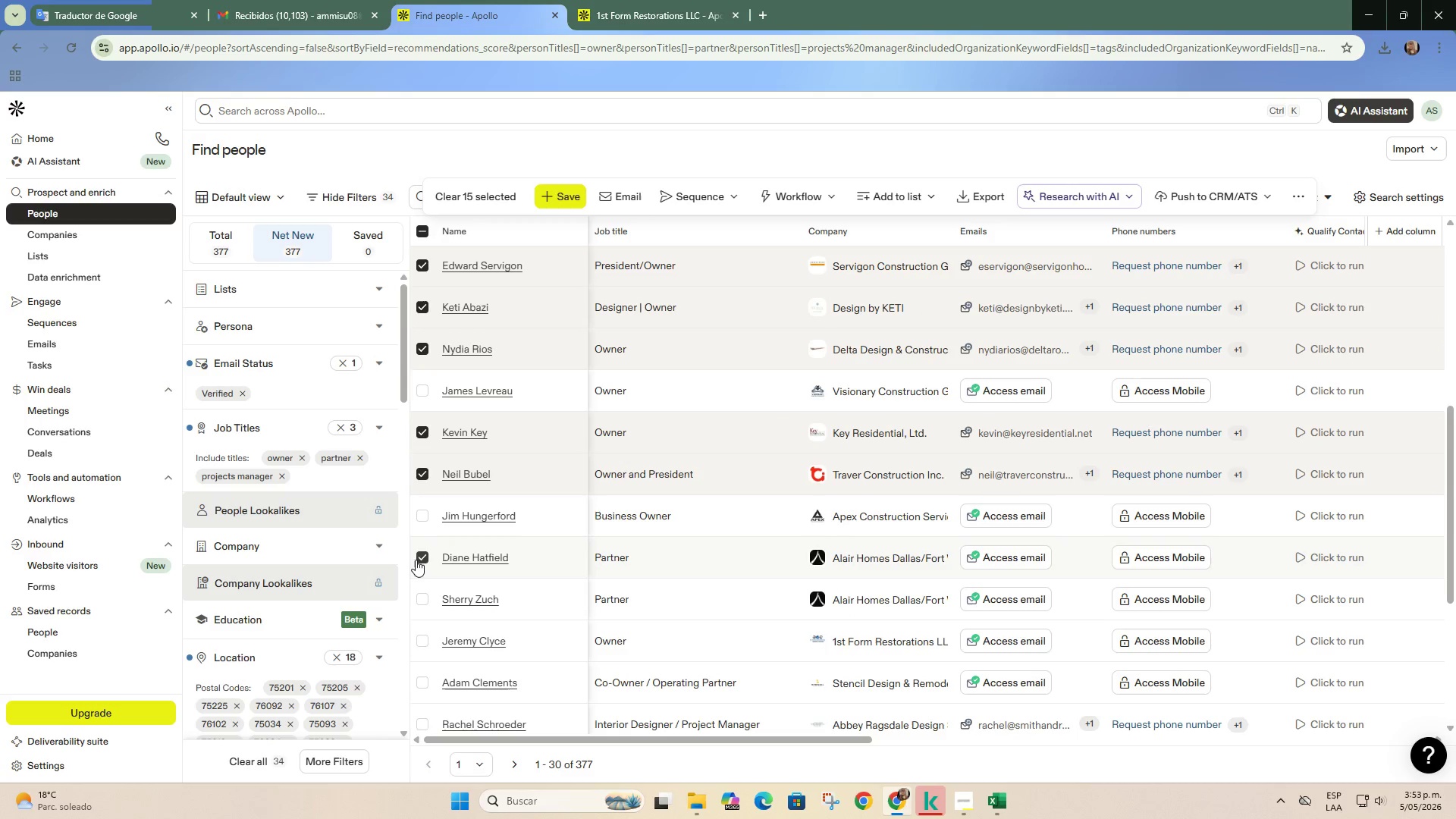 
left_click([417, 473])
 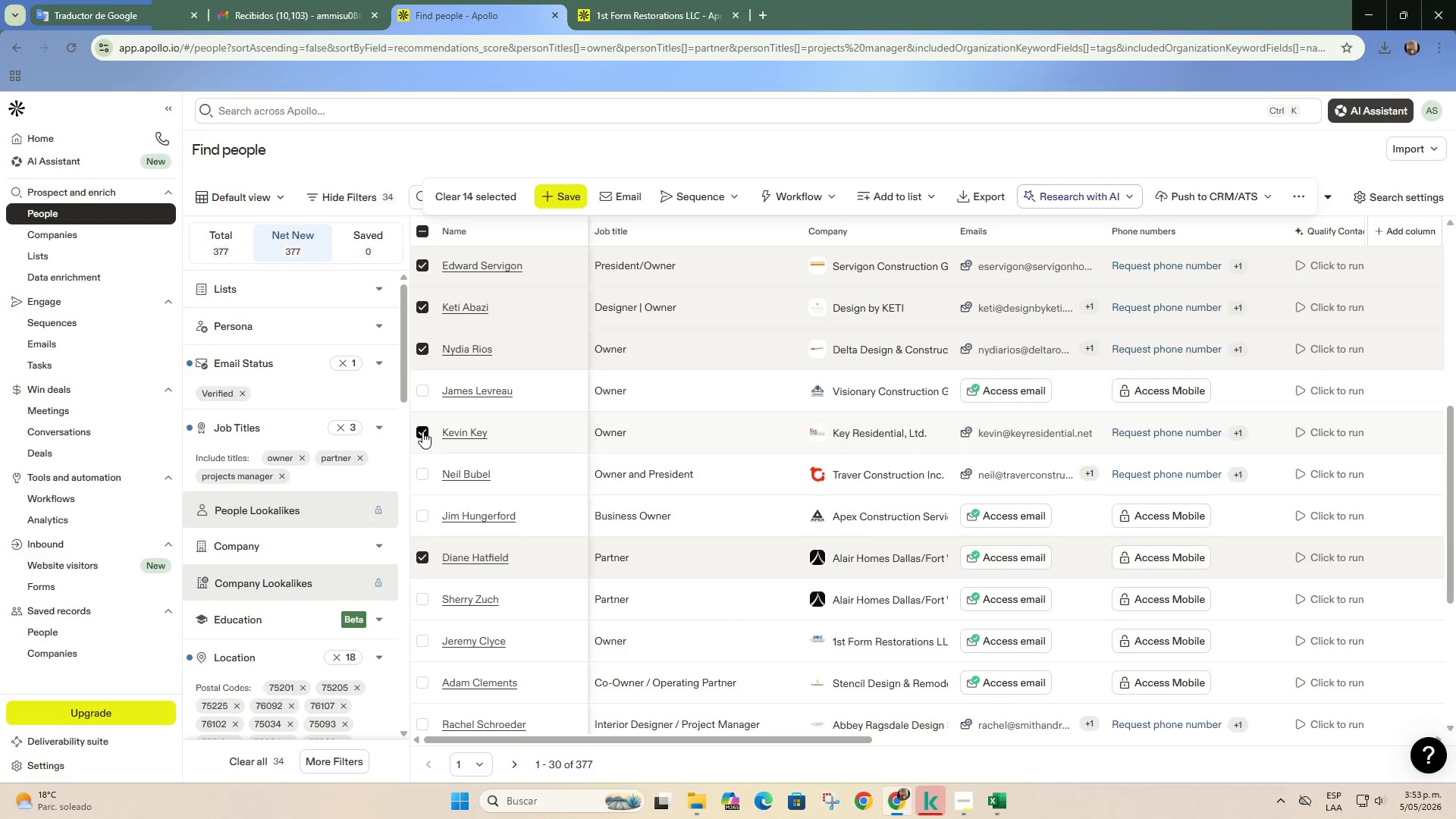 
left_click([422, 431])
 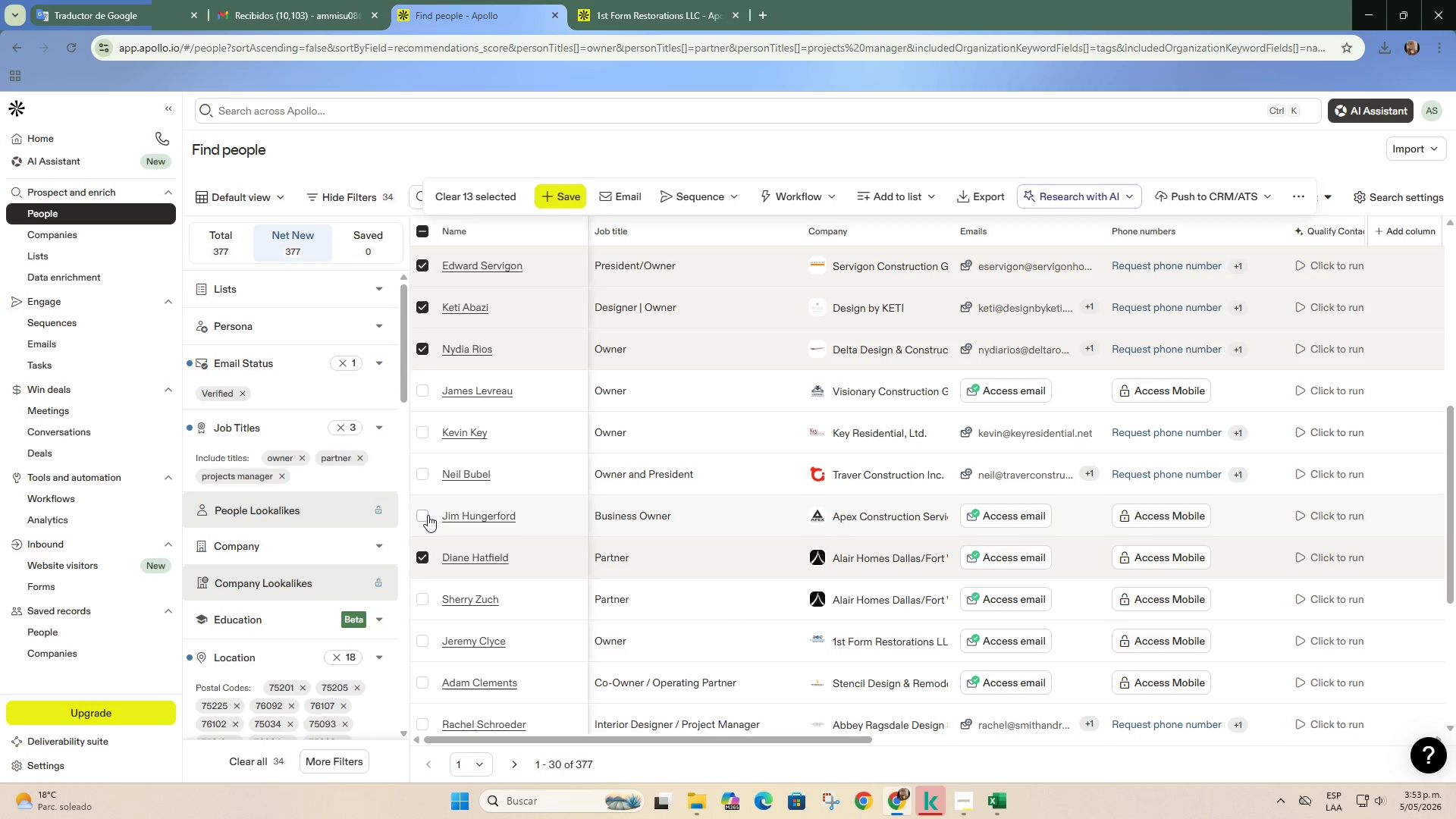 
left_click([425, 515])
 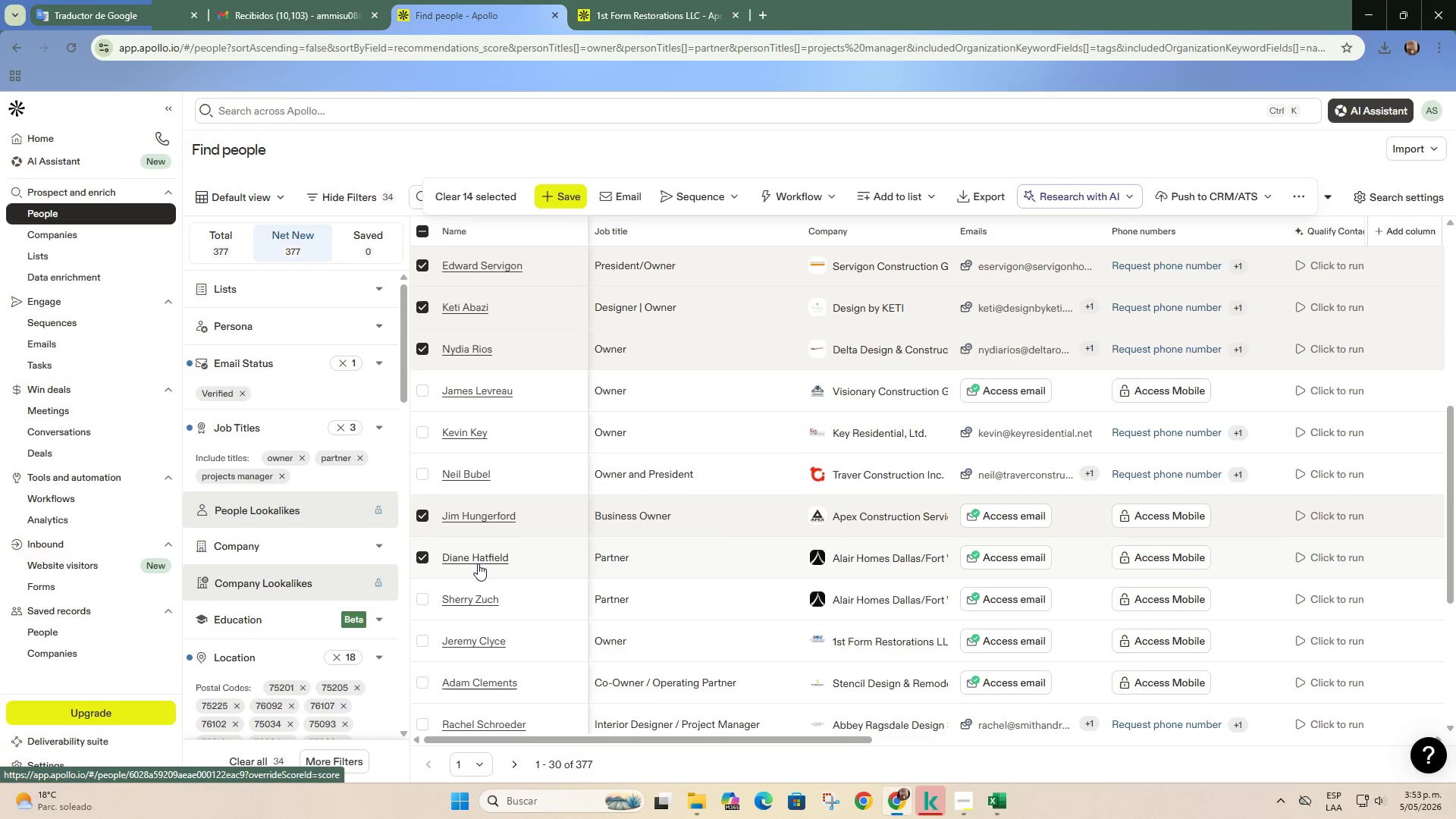 
scroll: coordinate [478, 563], scroll_direction: up, amount: 2.0
 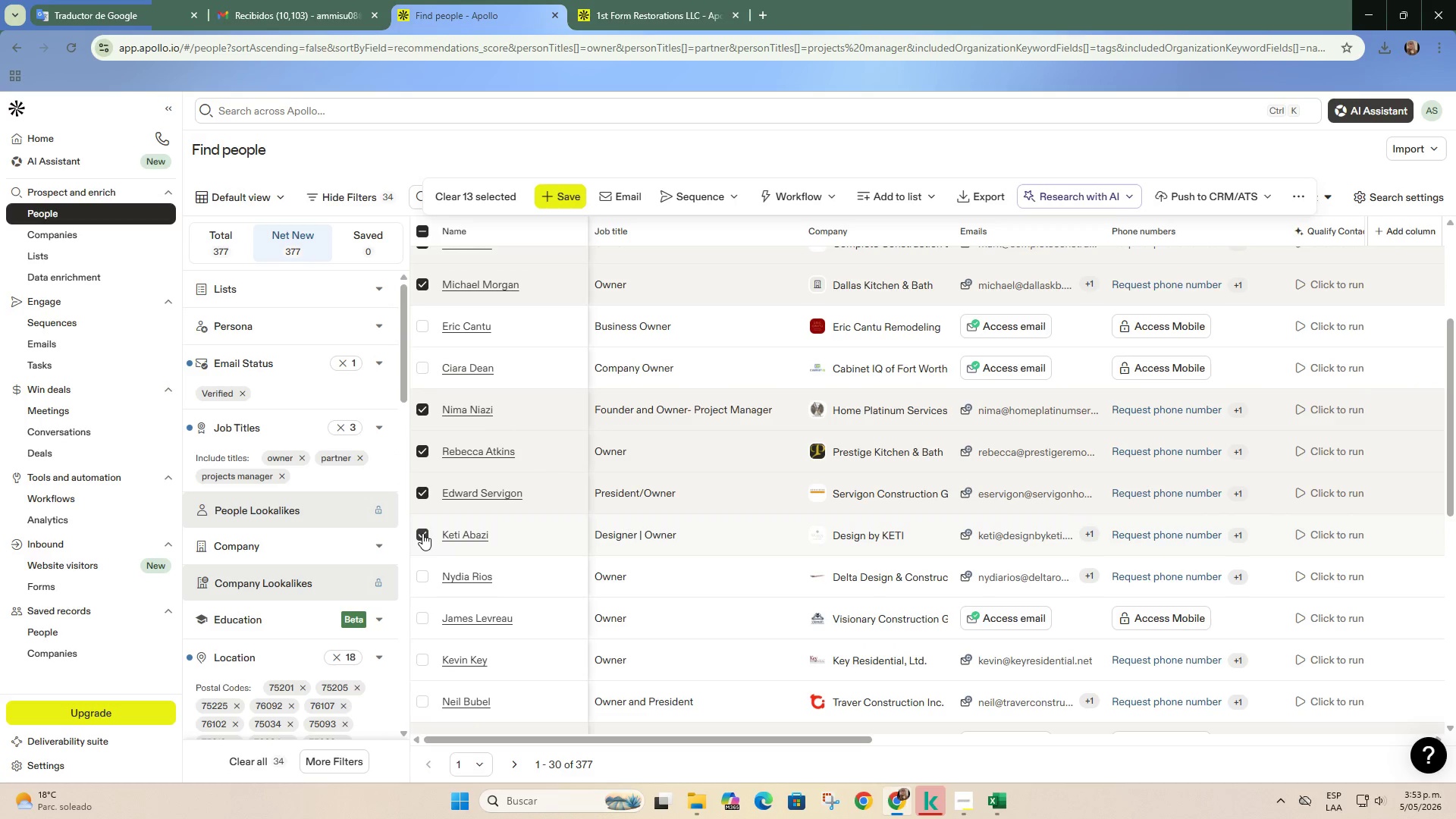 
double_click([422, 491])
 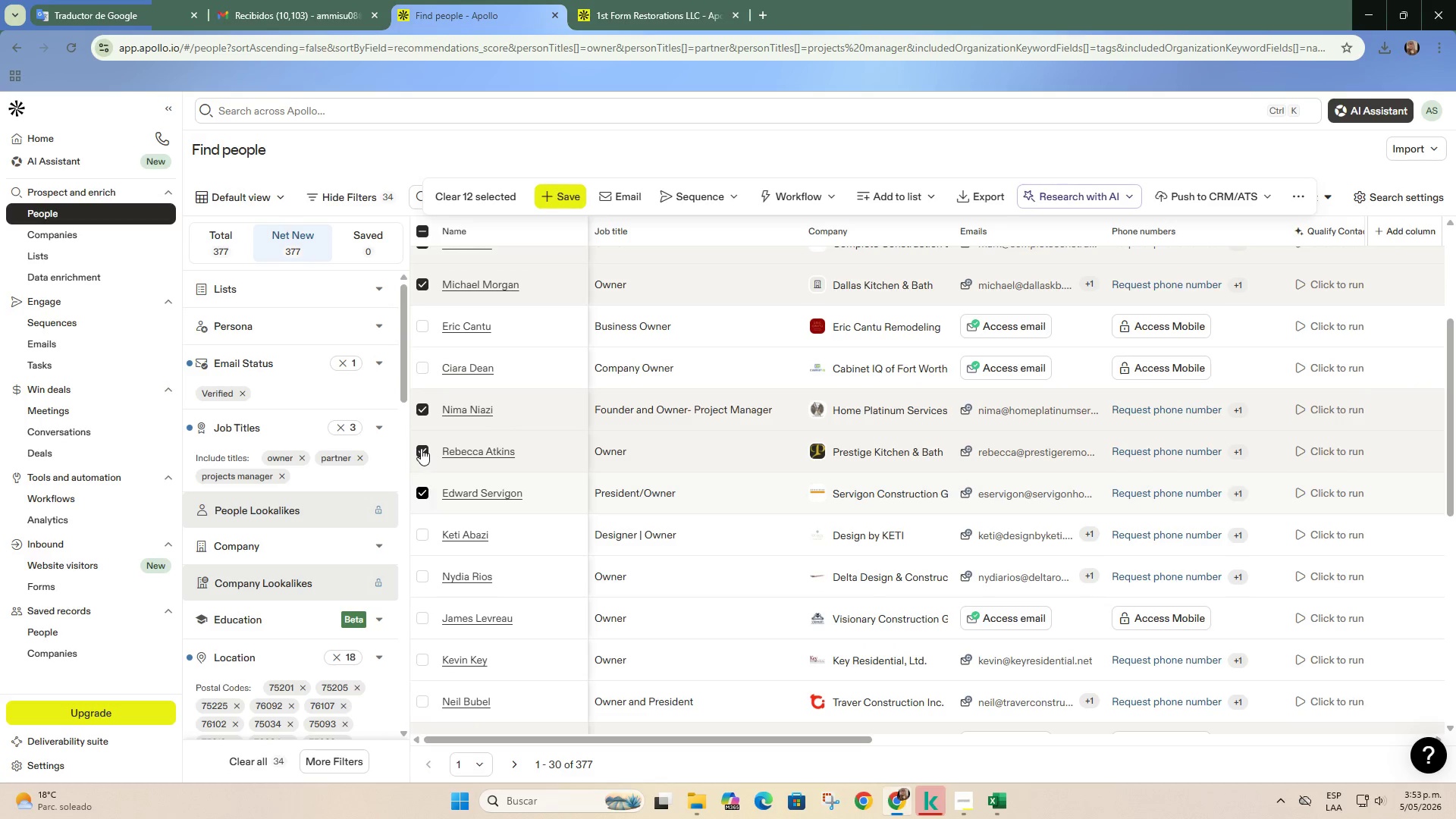 
triple_click([421, 448])
 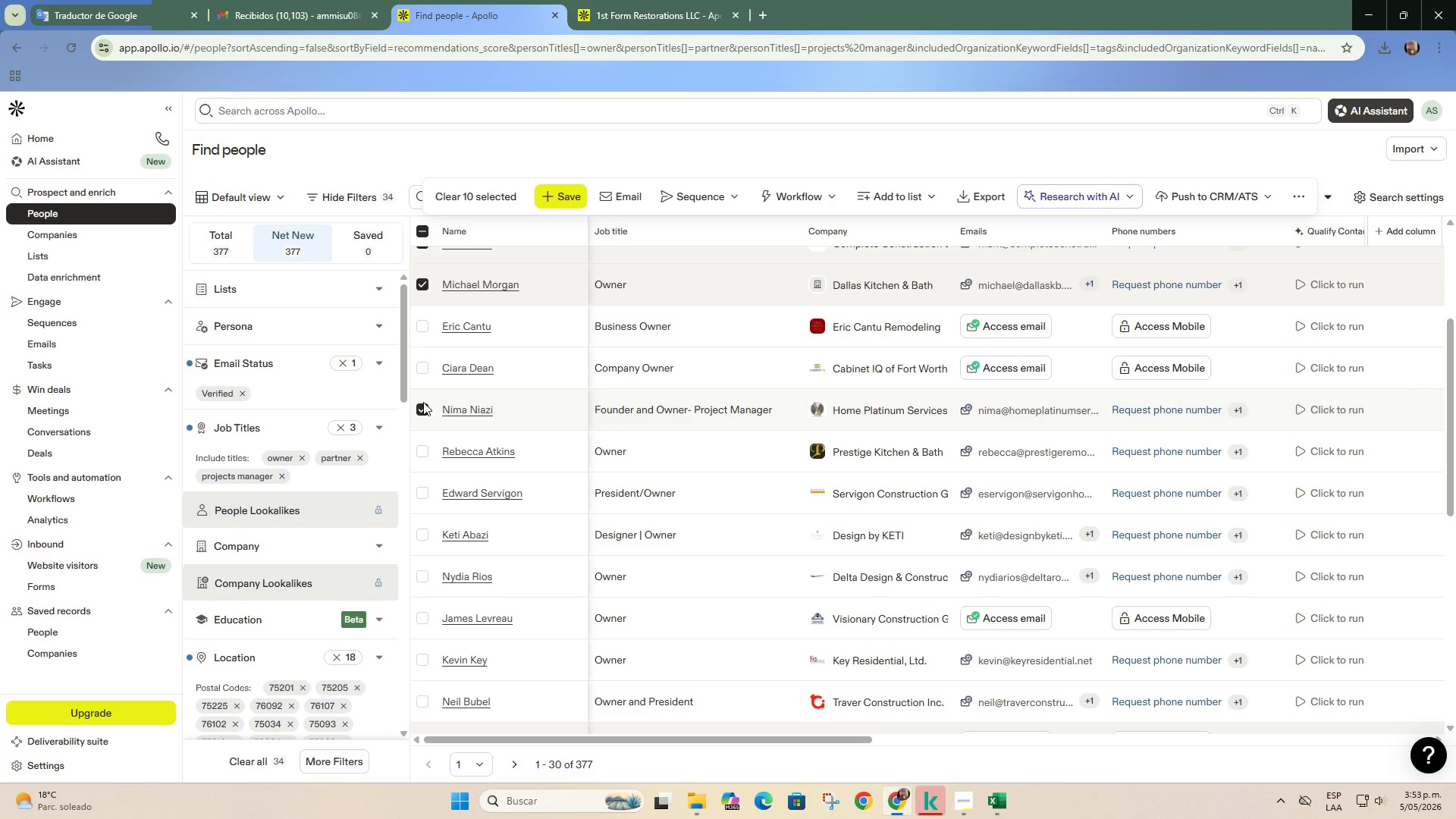 
left_click([423, 402])
 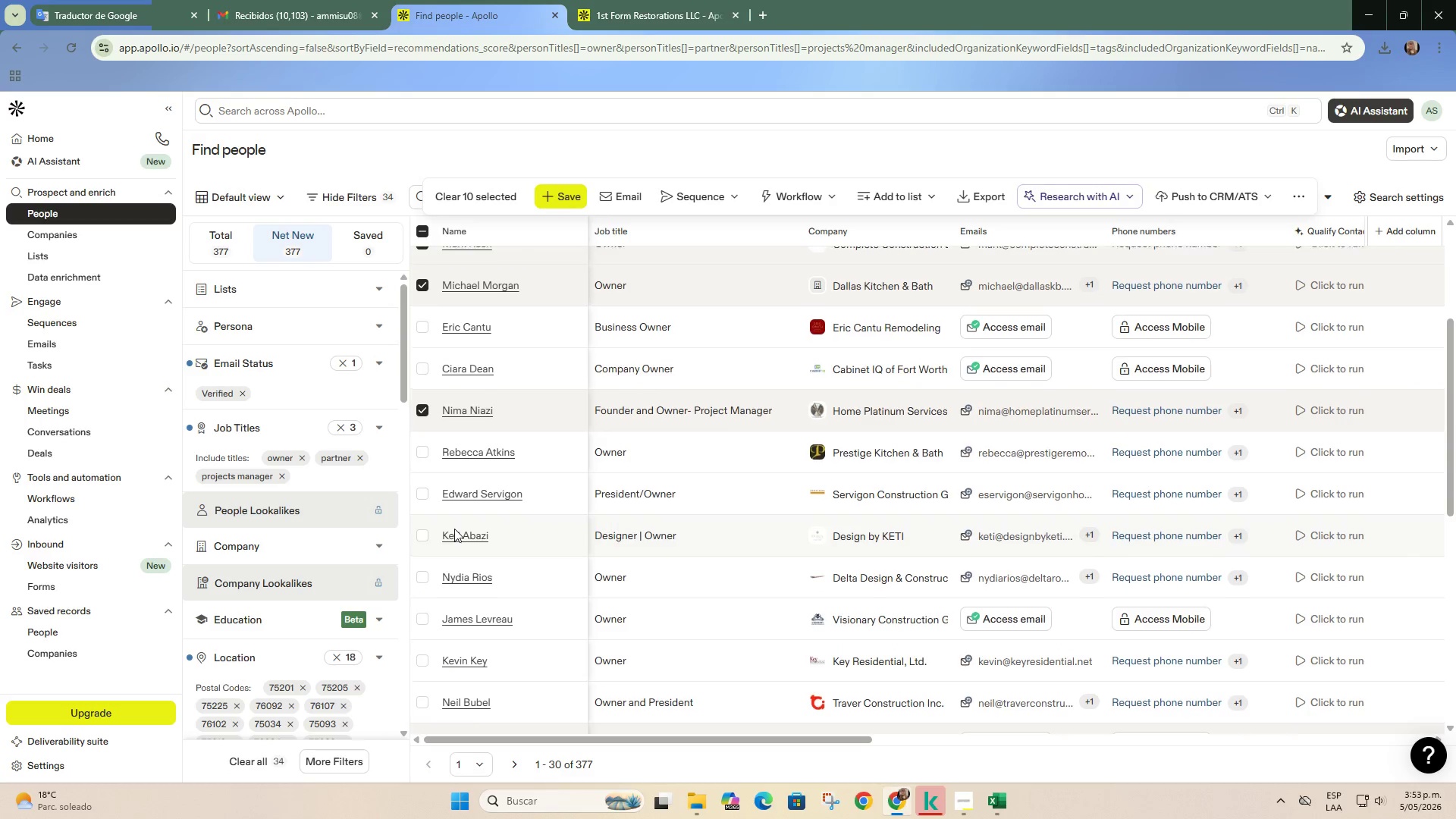 
scroll: coordinate [454, 529], scroll_direction: up, amount: 1.0
 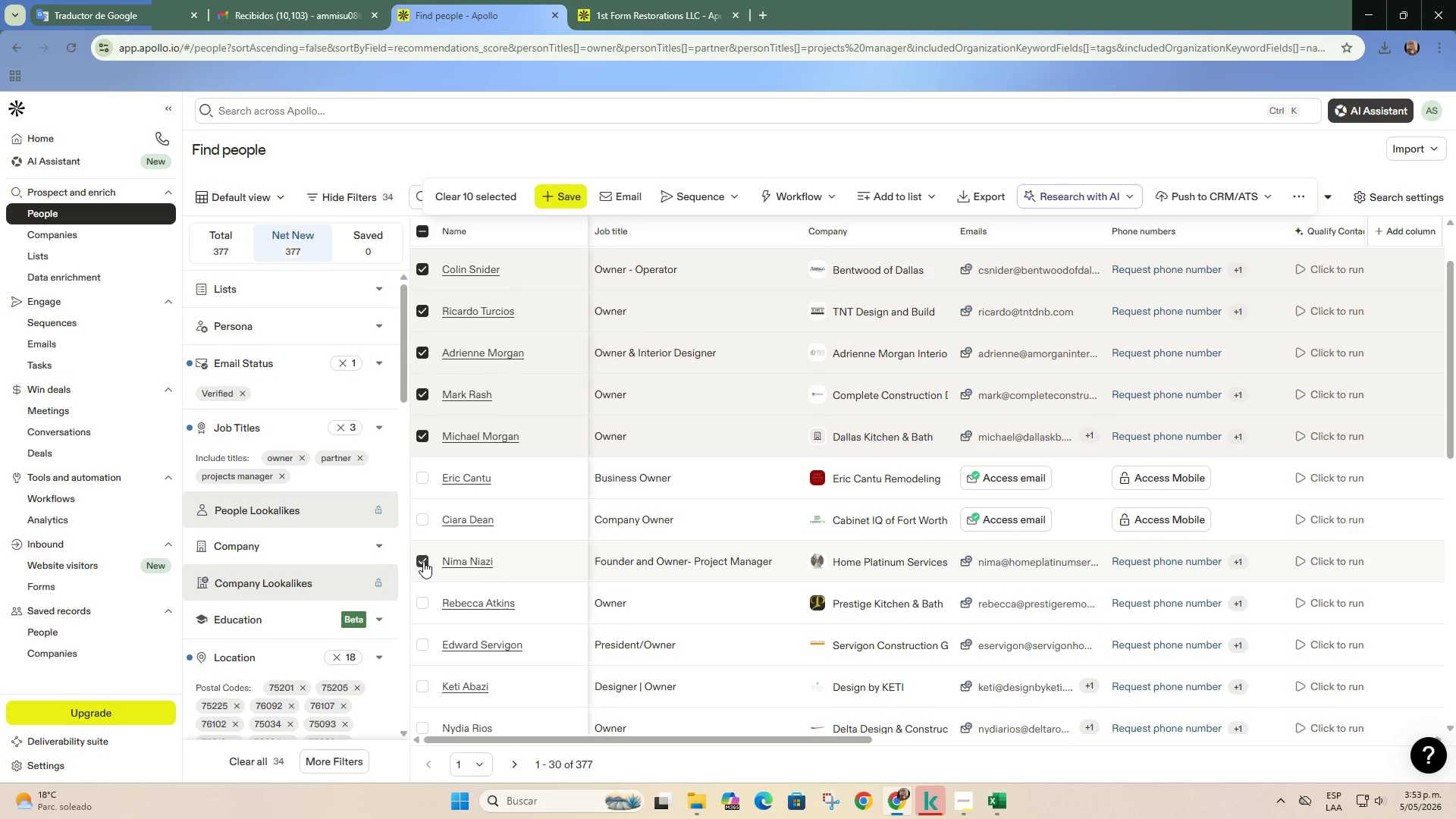 
left_click([423, 561])
 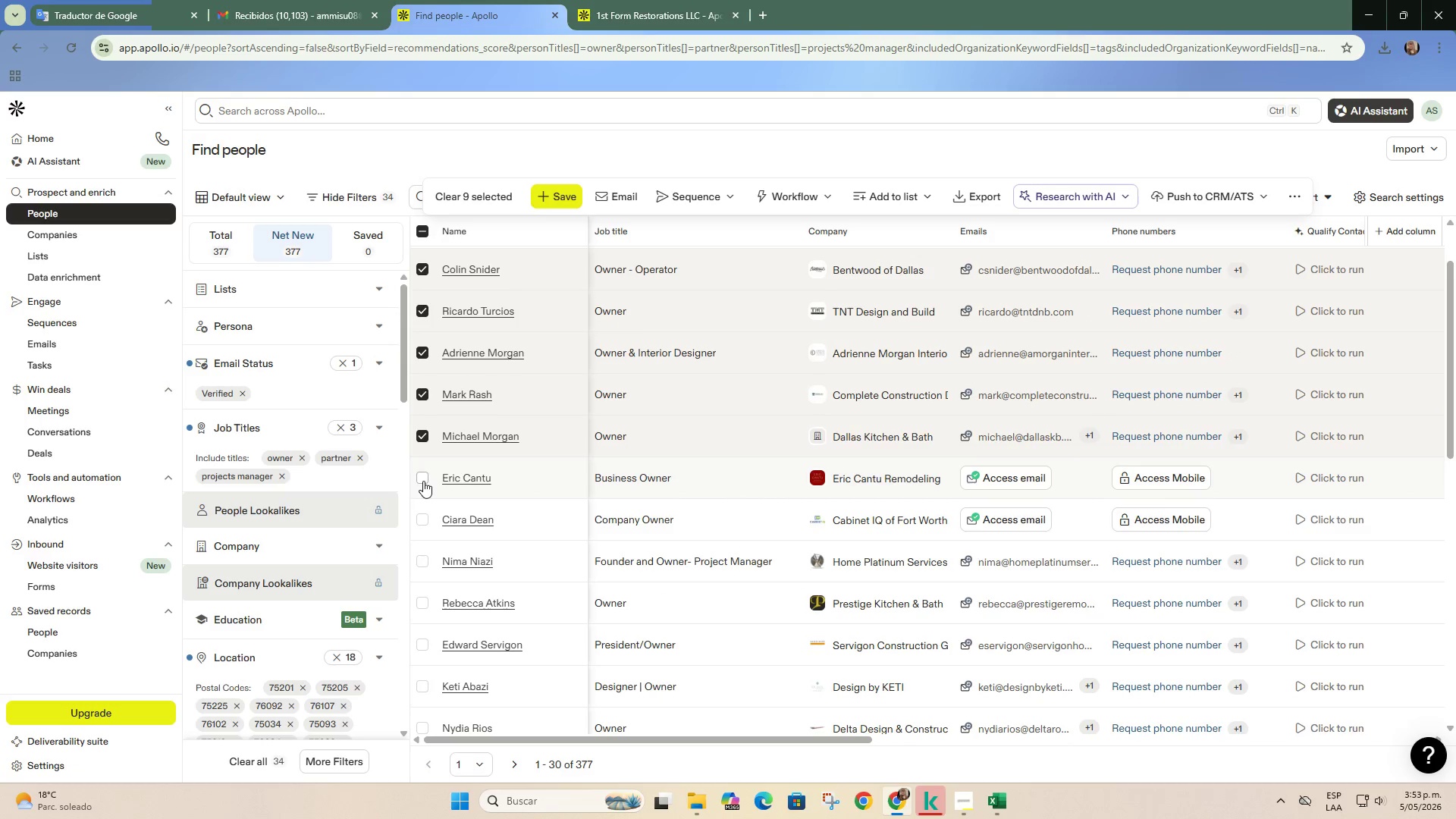 
left_click([424, 474])
 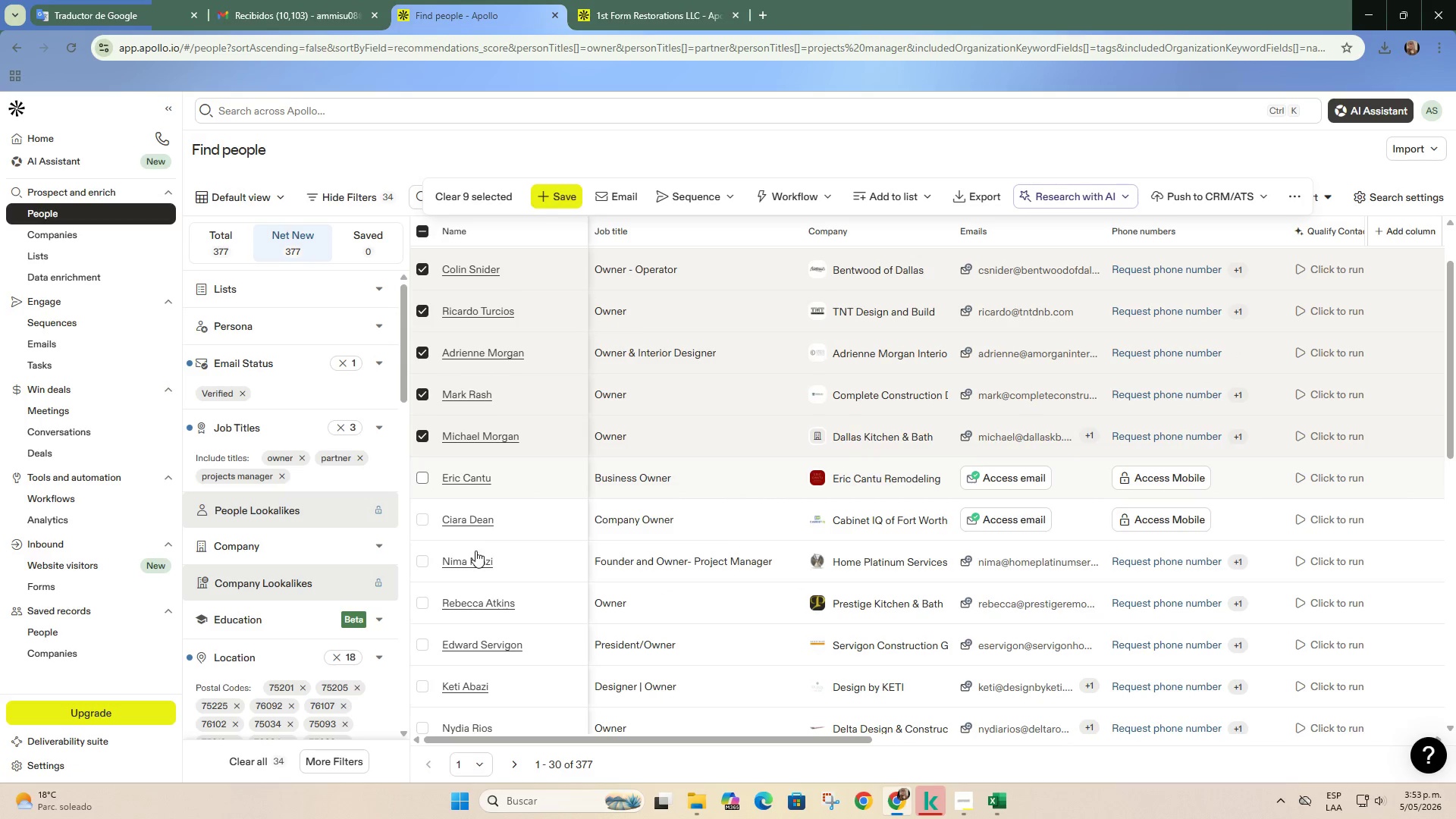 
scroll: coordinate [475, 551], scroll_direction: up, amount: 1.0
 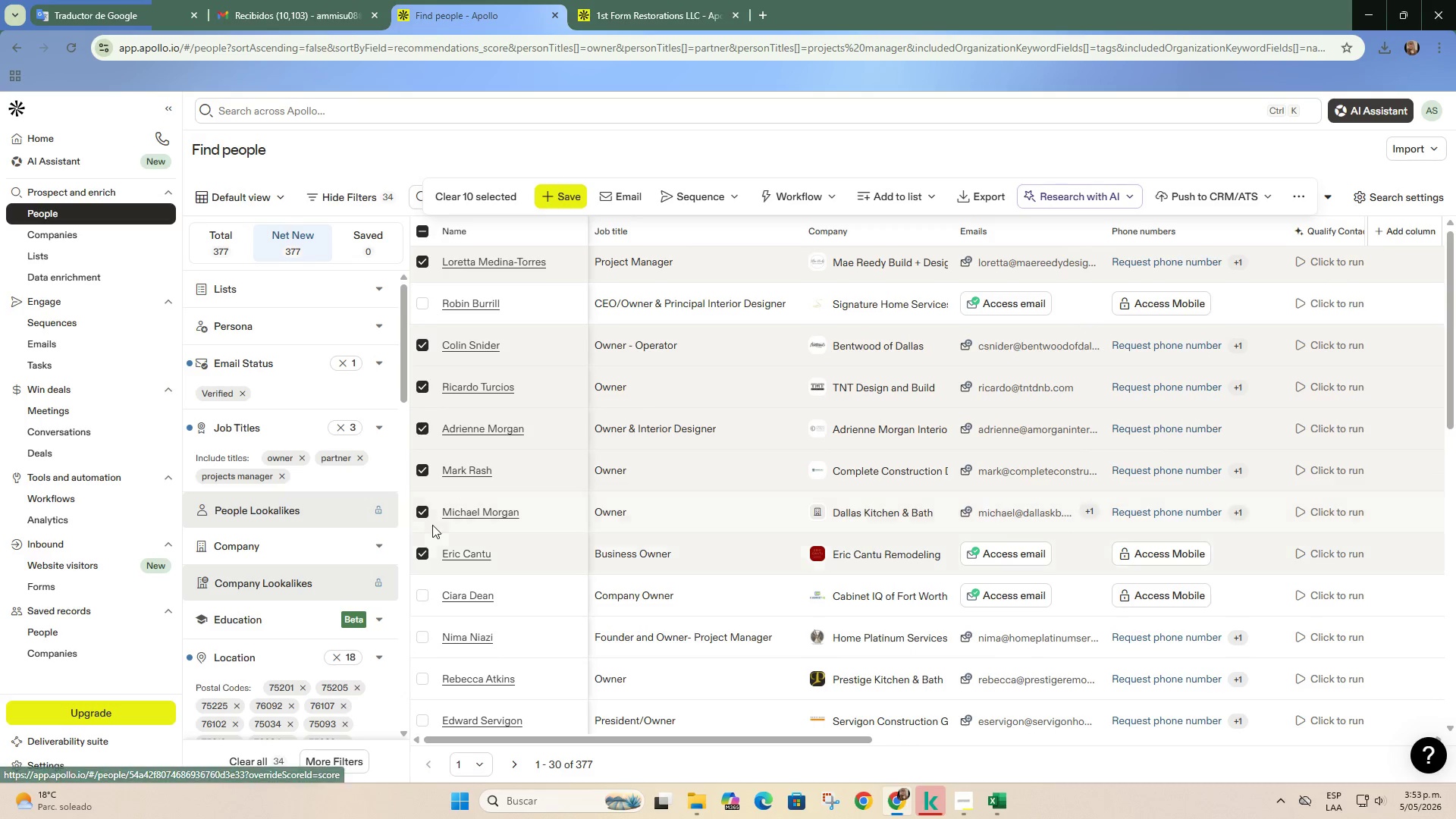 
left_click([427, 511])
 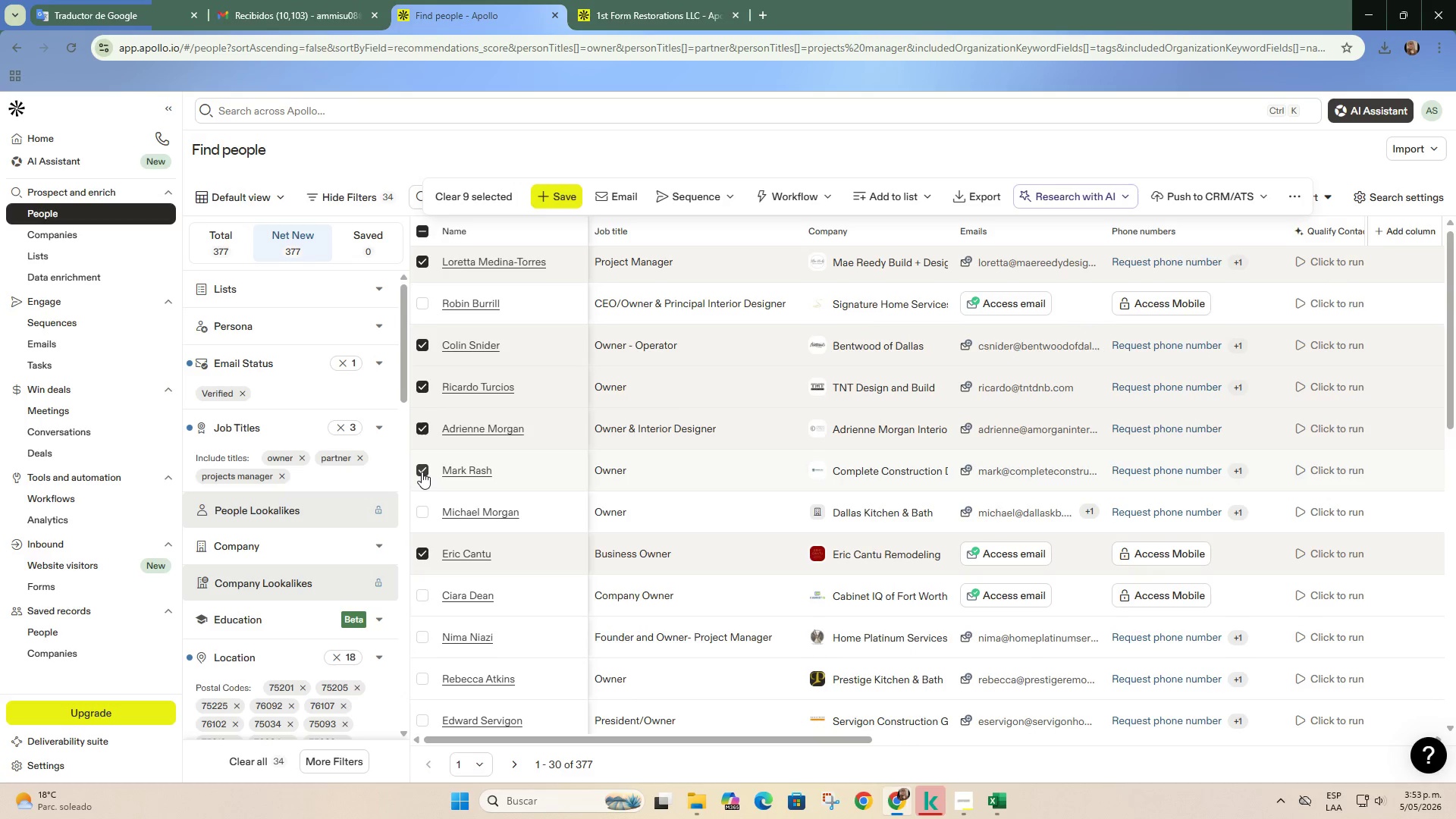 
left_click([422, 472])
 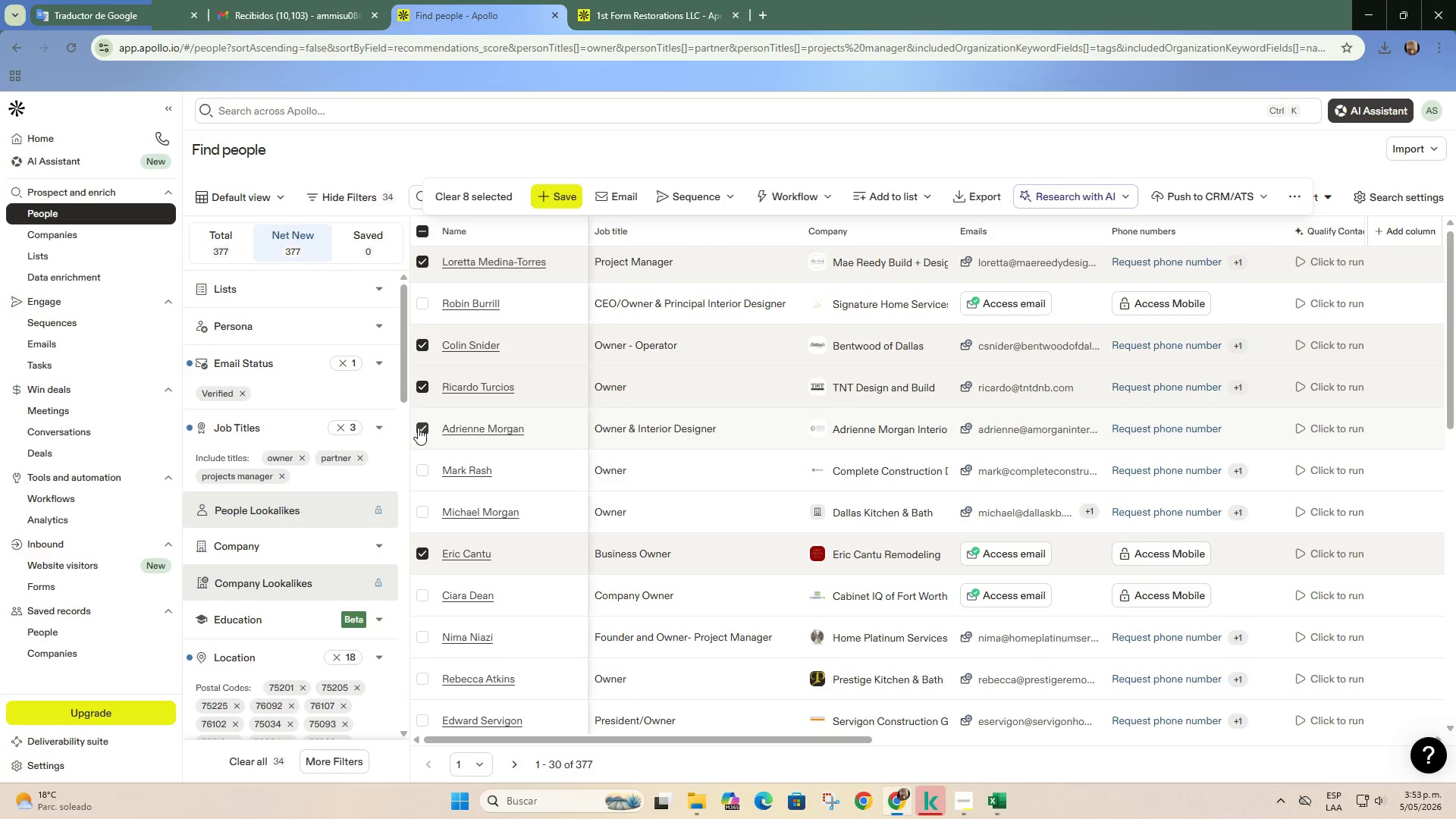 
left_click([418, 428])
 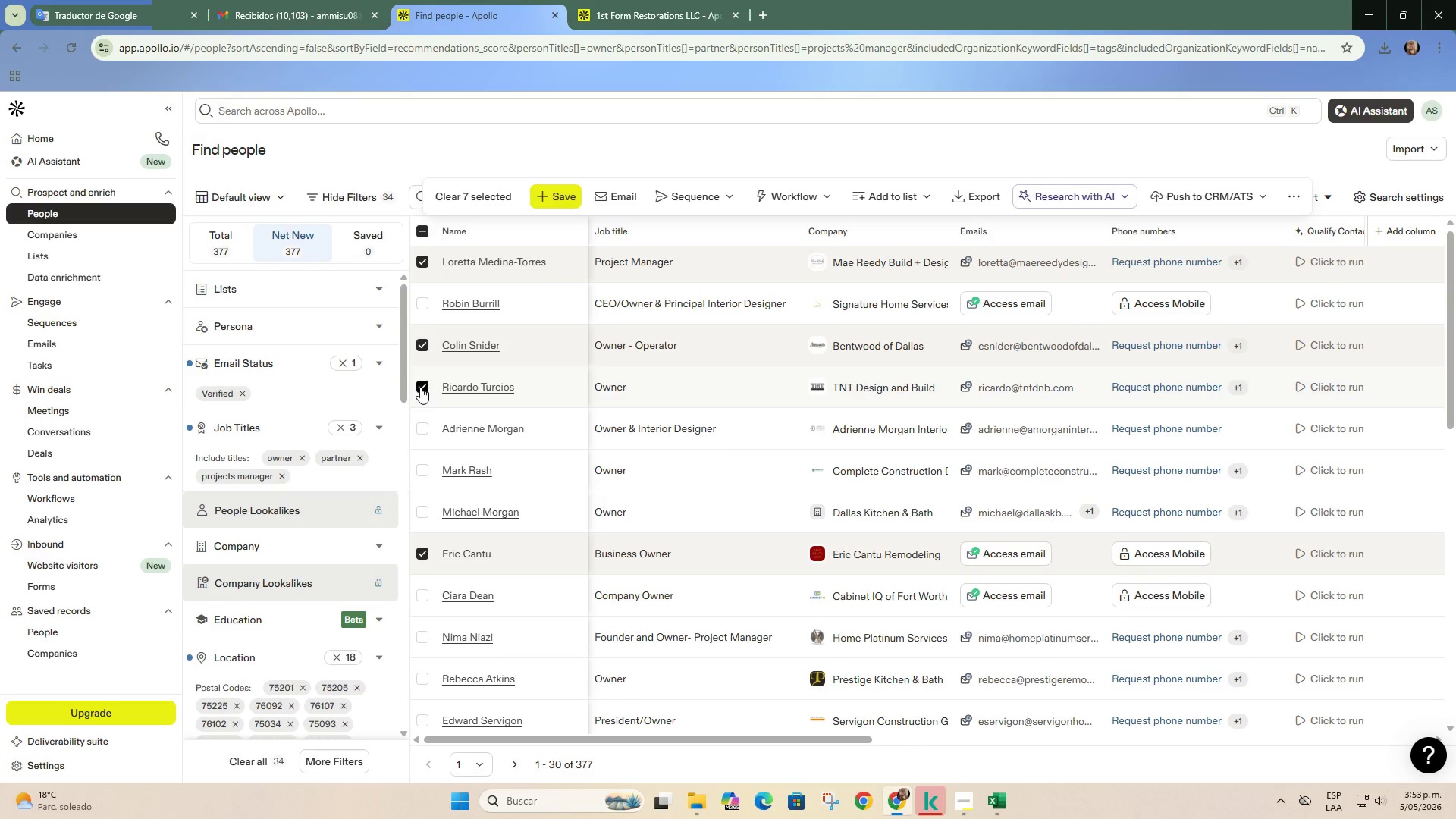 
left_click([420, 387])
 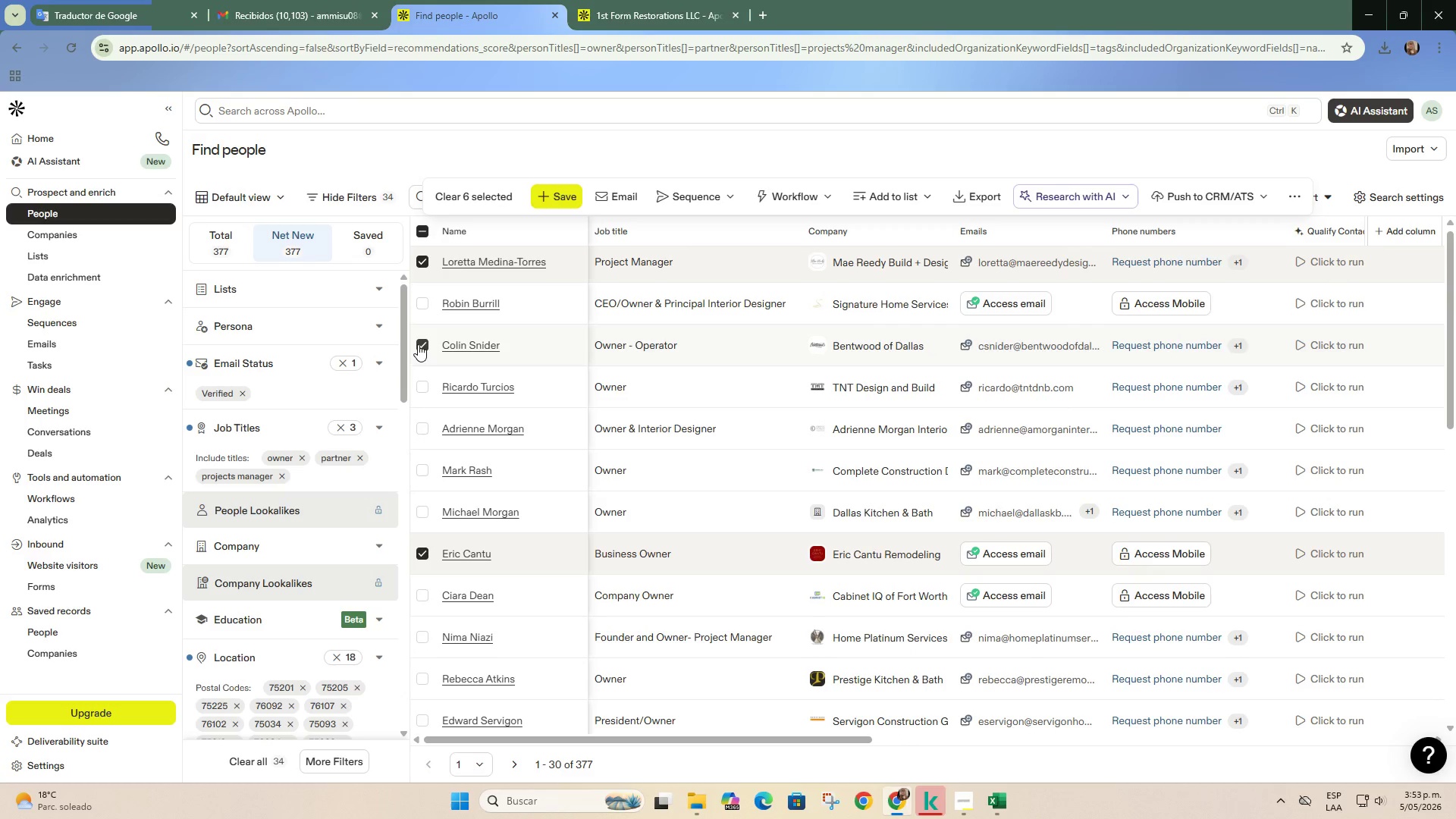 
left_click([418, 344])
 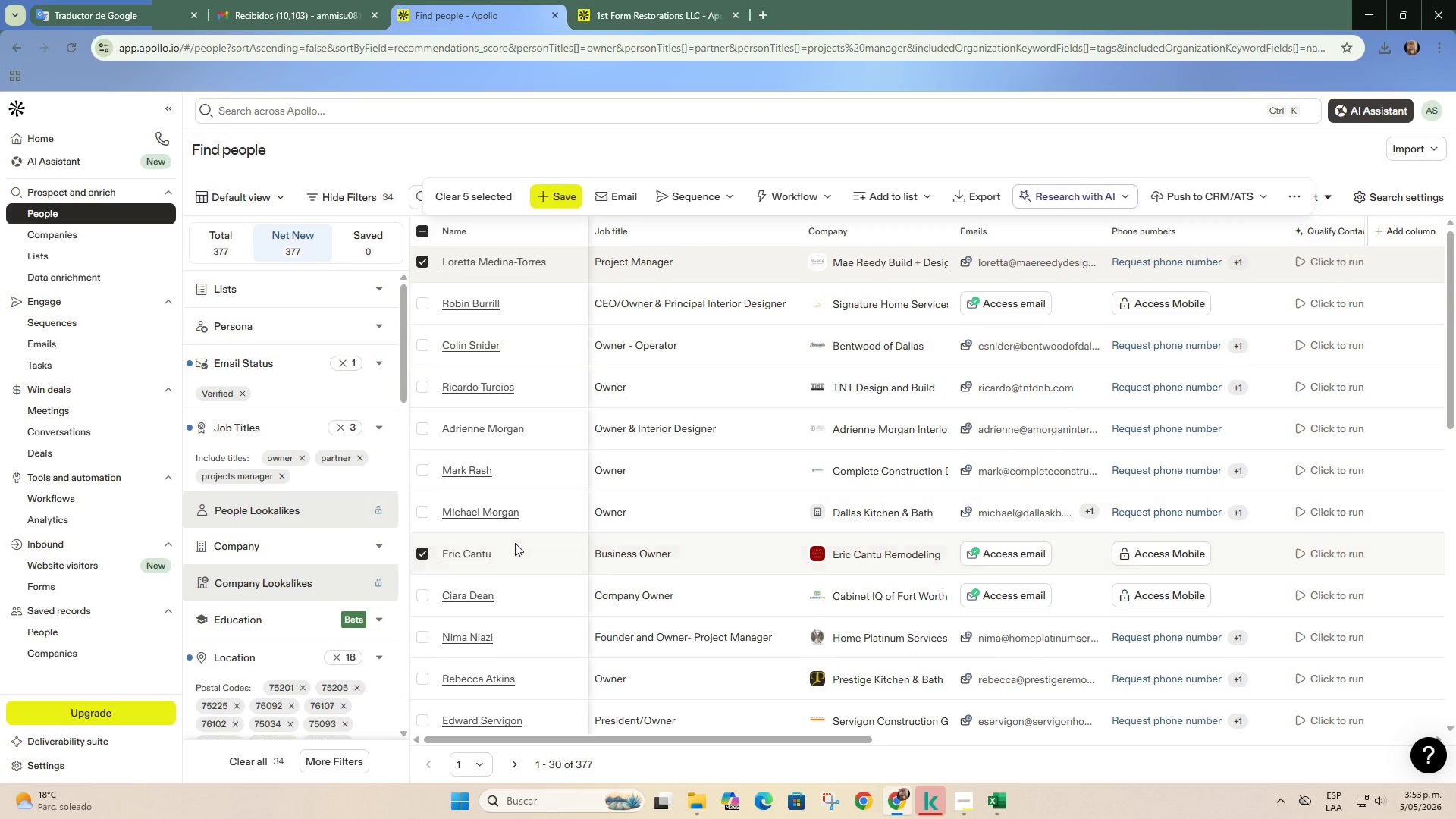 
scroll: coordinate [513, 544], scroll_direction: up, amount: 3.0
 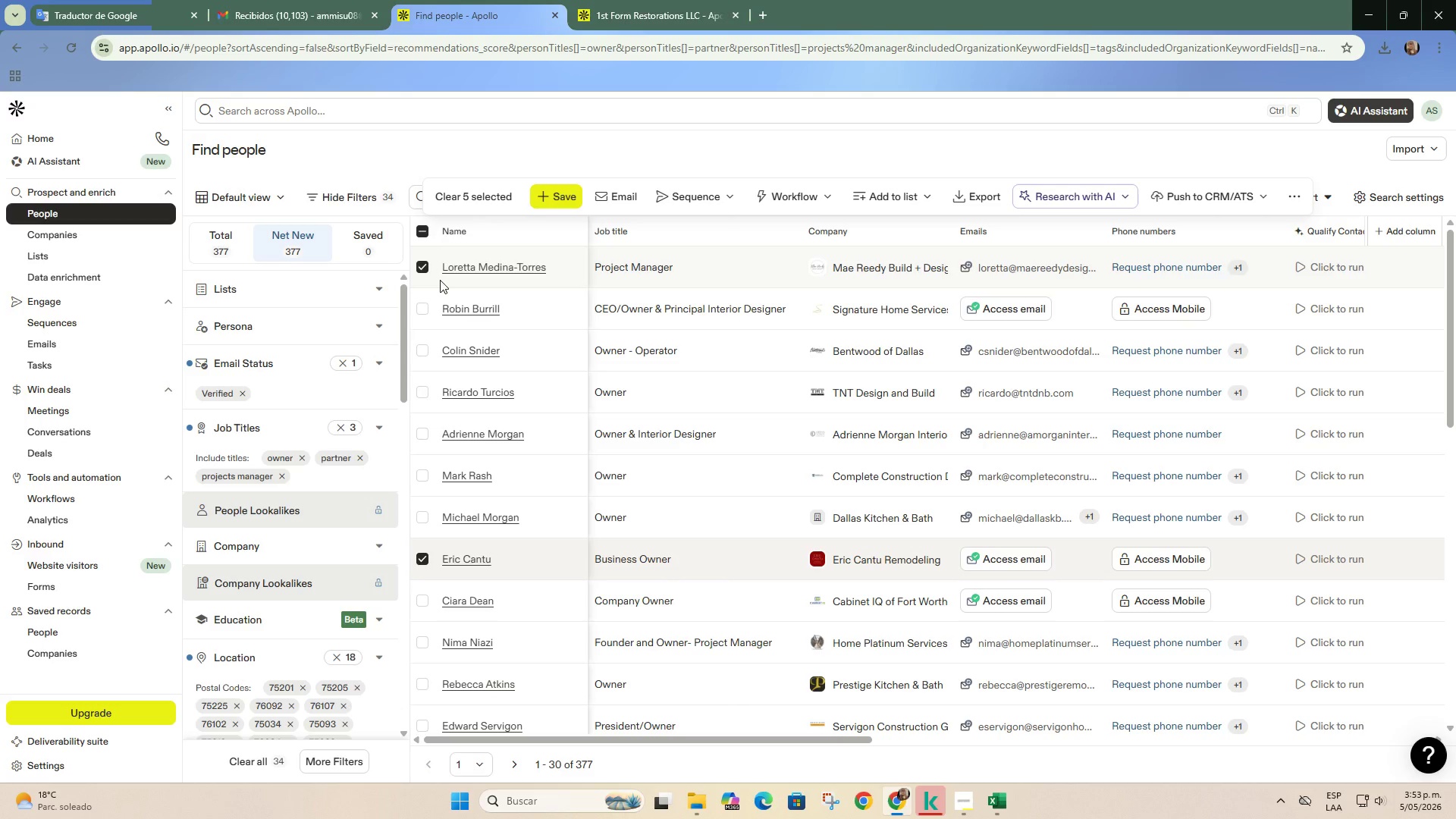 
left_click([421, 265])
 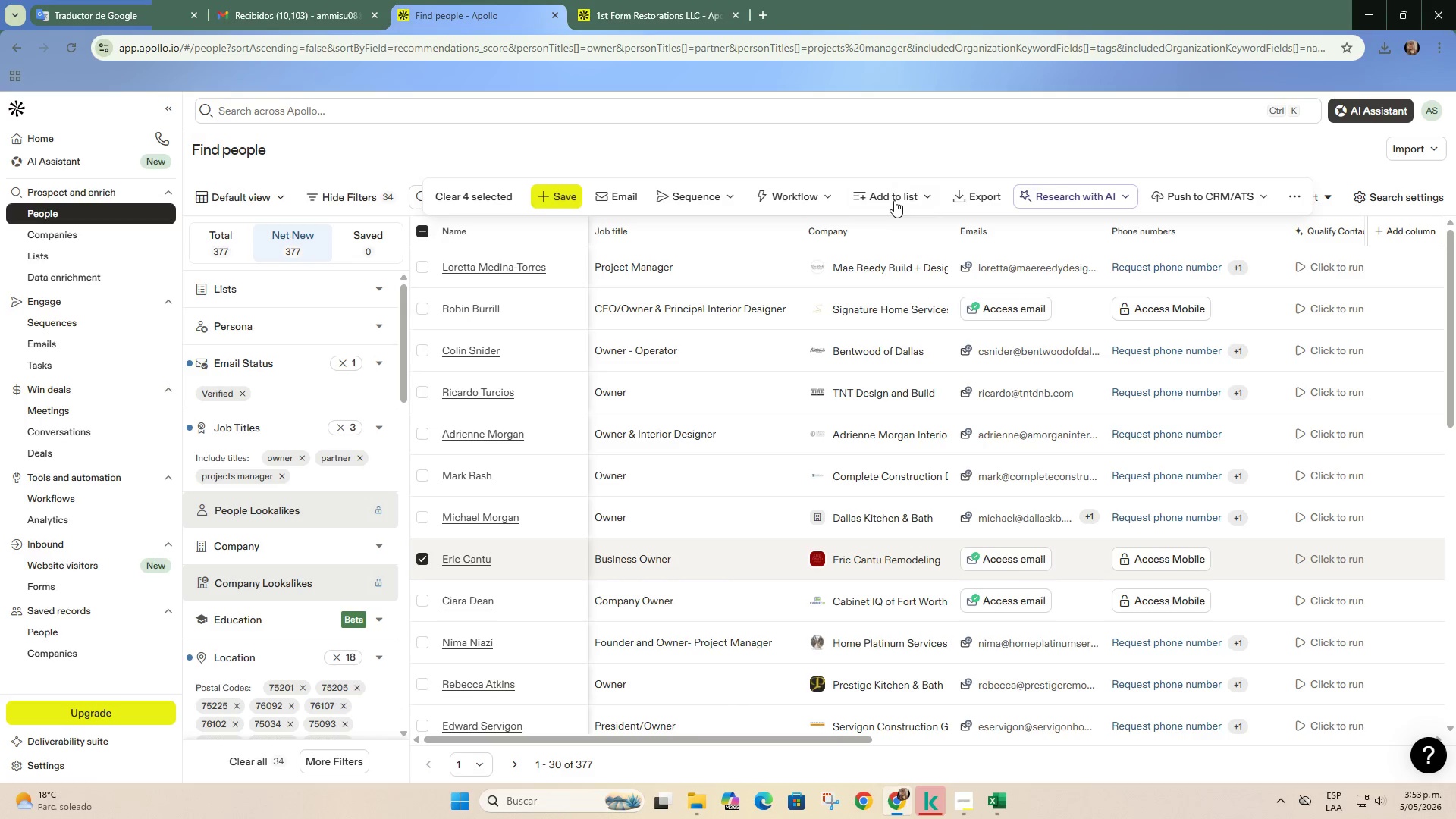 
left_click([894, 198])
 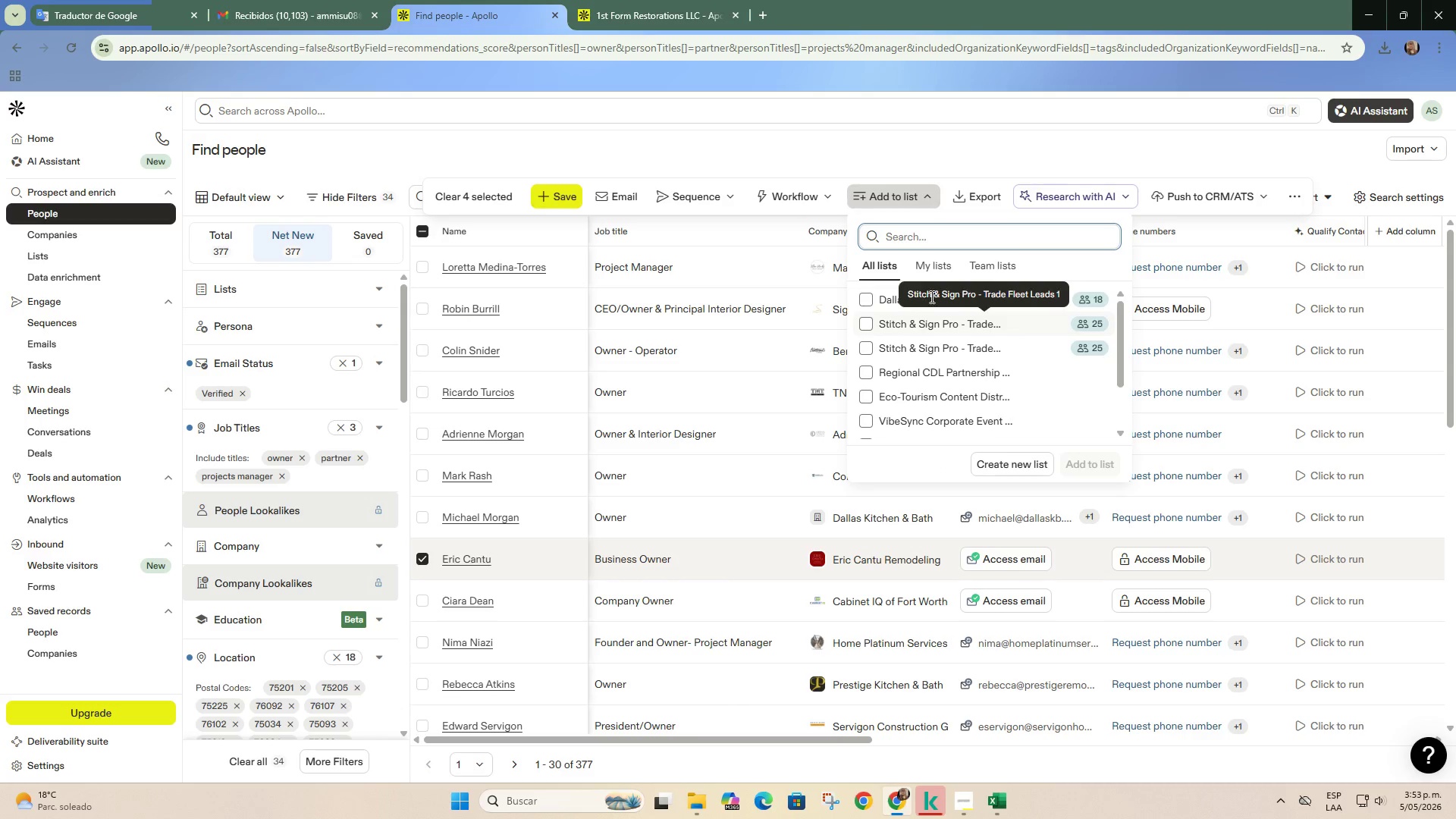 
left_click([883, 300])
 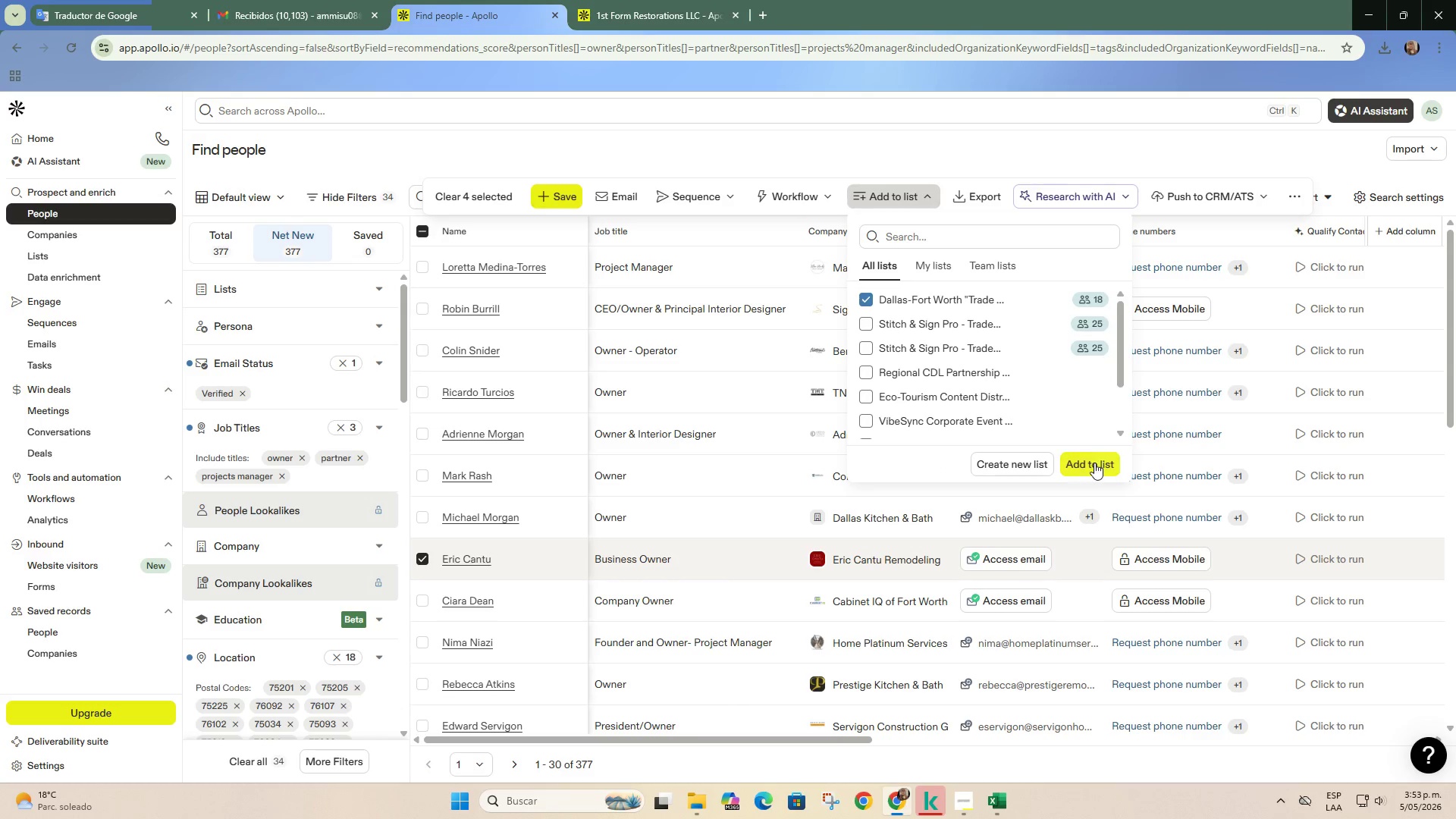 
left_click([1094, 463])
 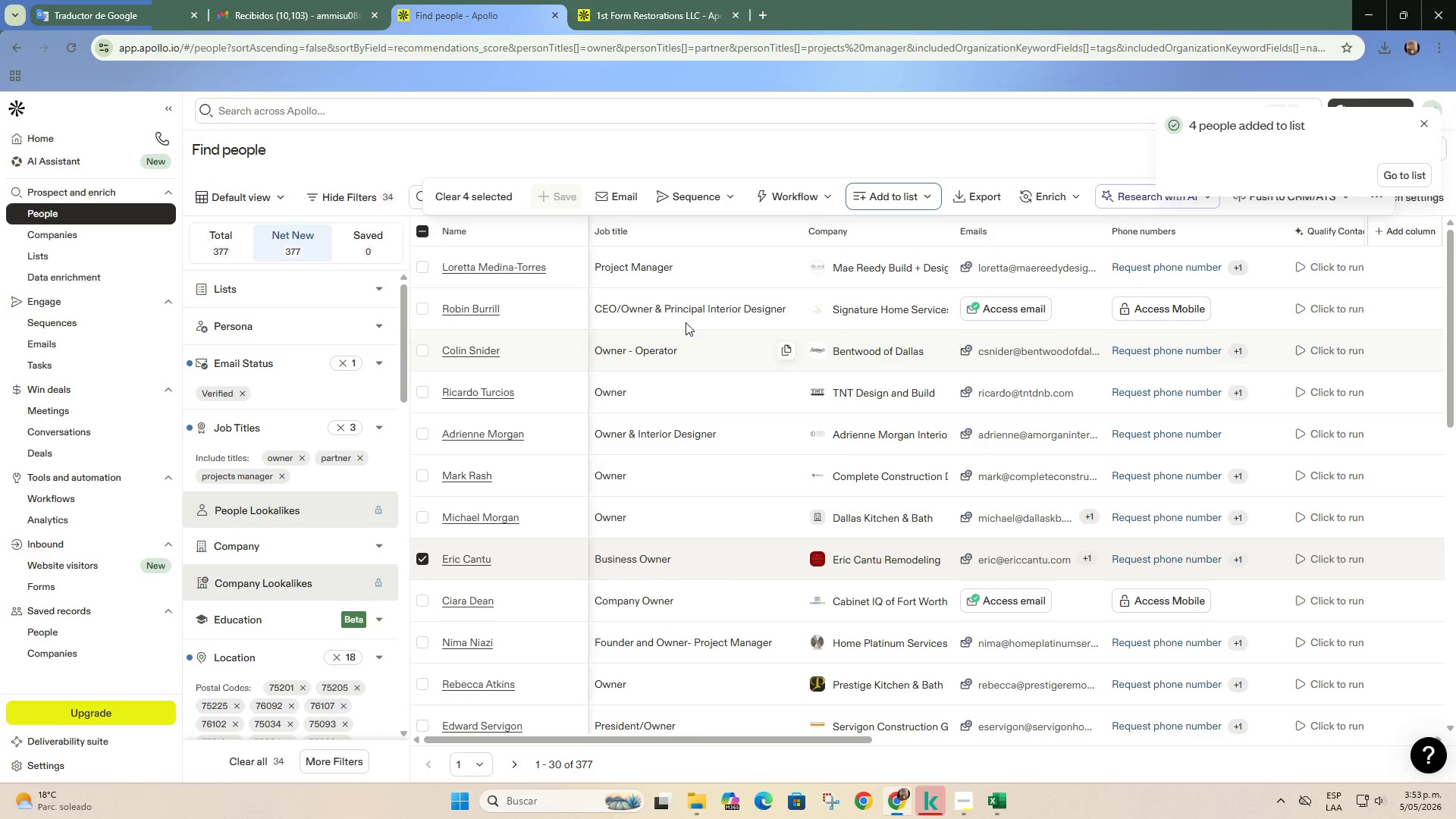 
wait(7.97)
 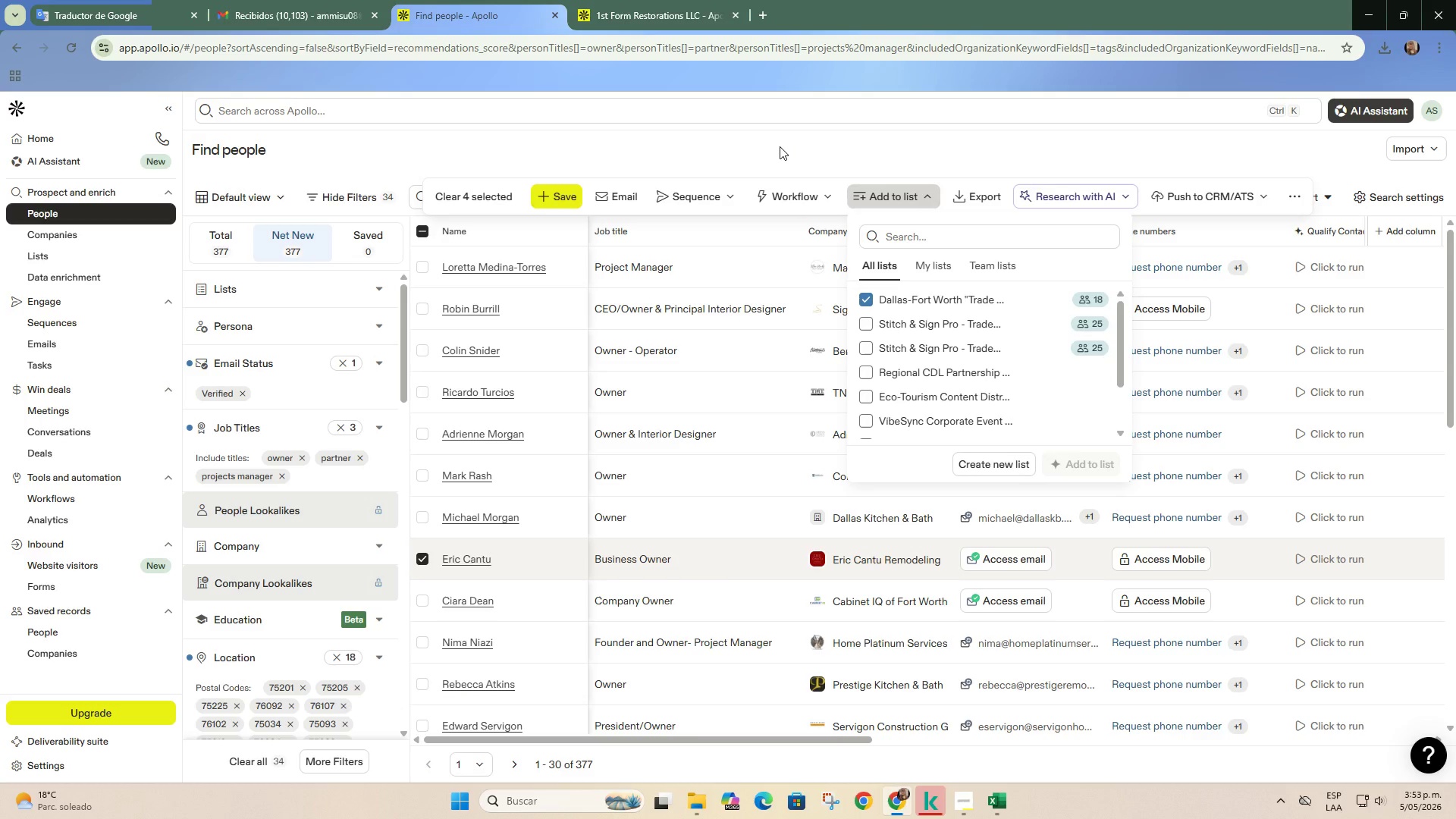 
left_click([456, 178])
 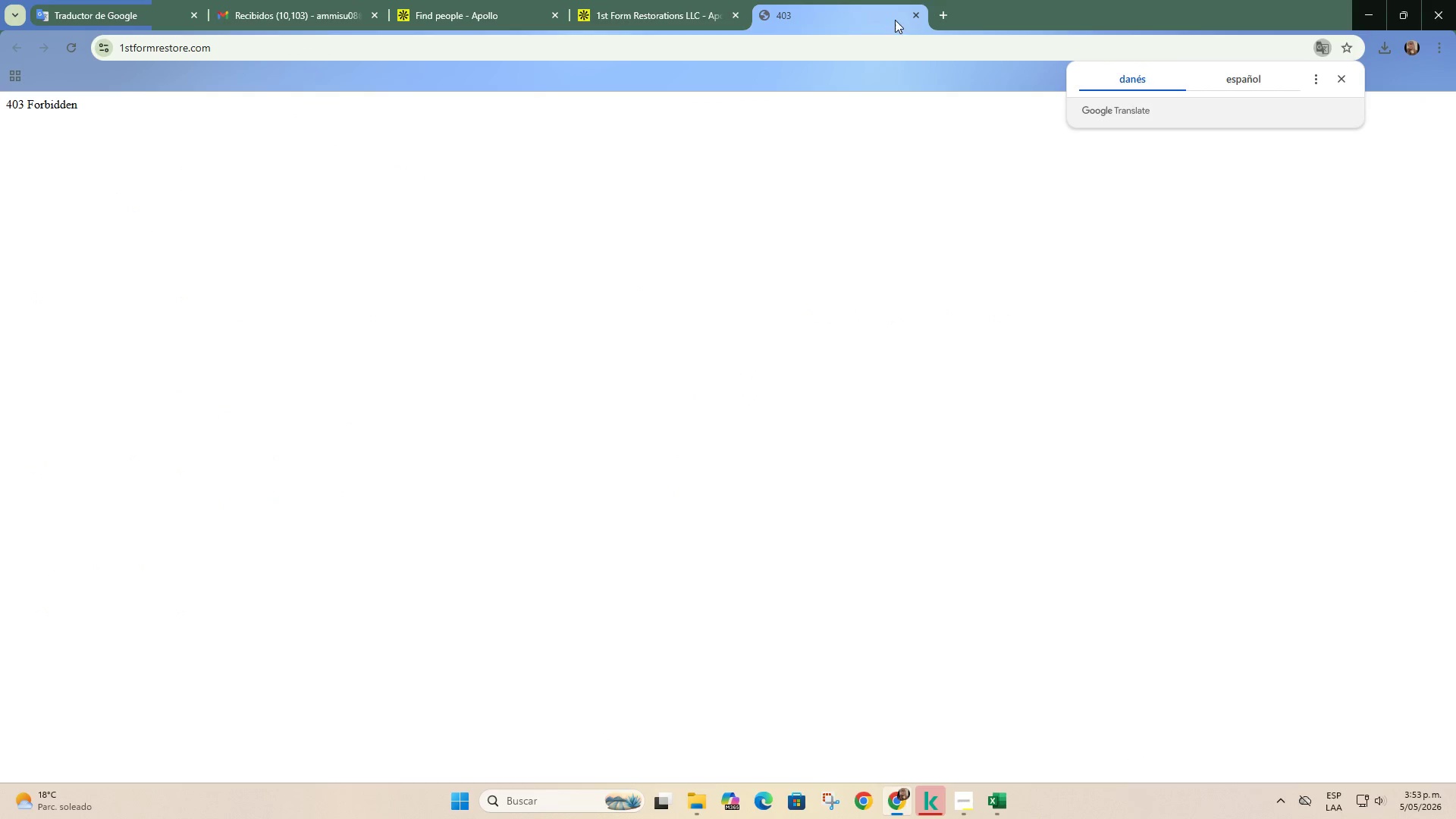 
left_click([917, 17])
 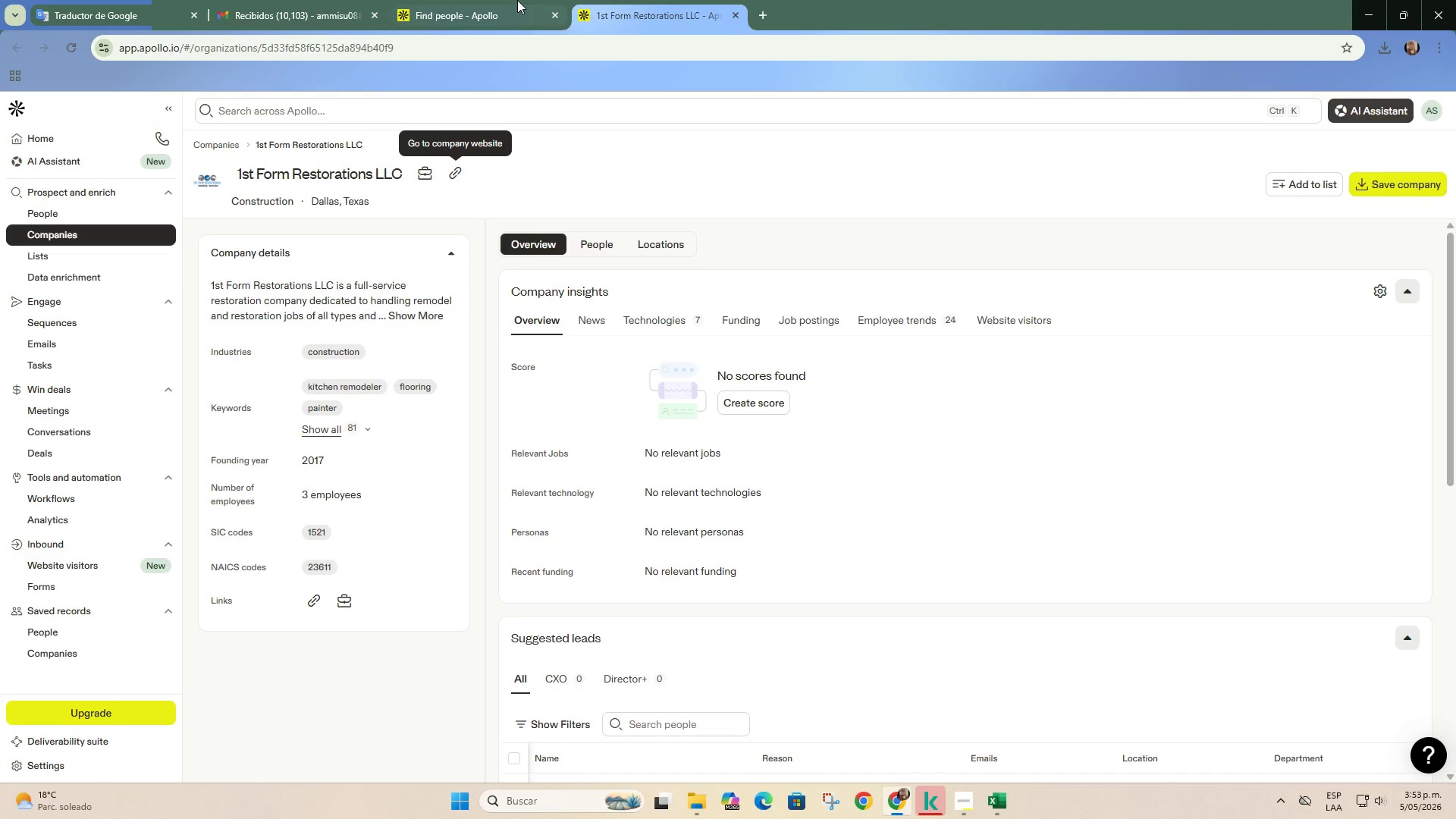 
left_click([517, 0])
 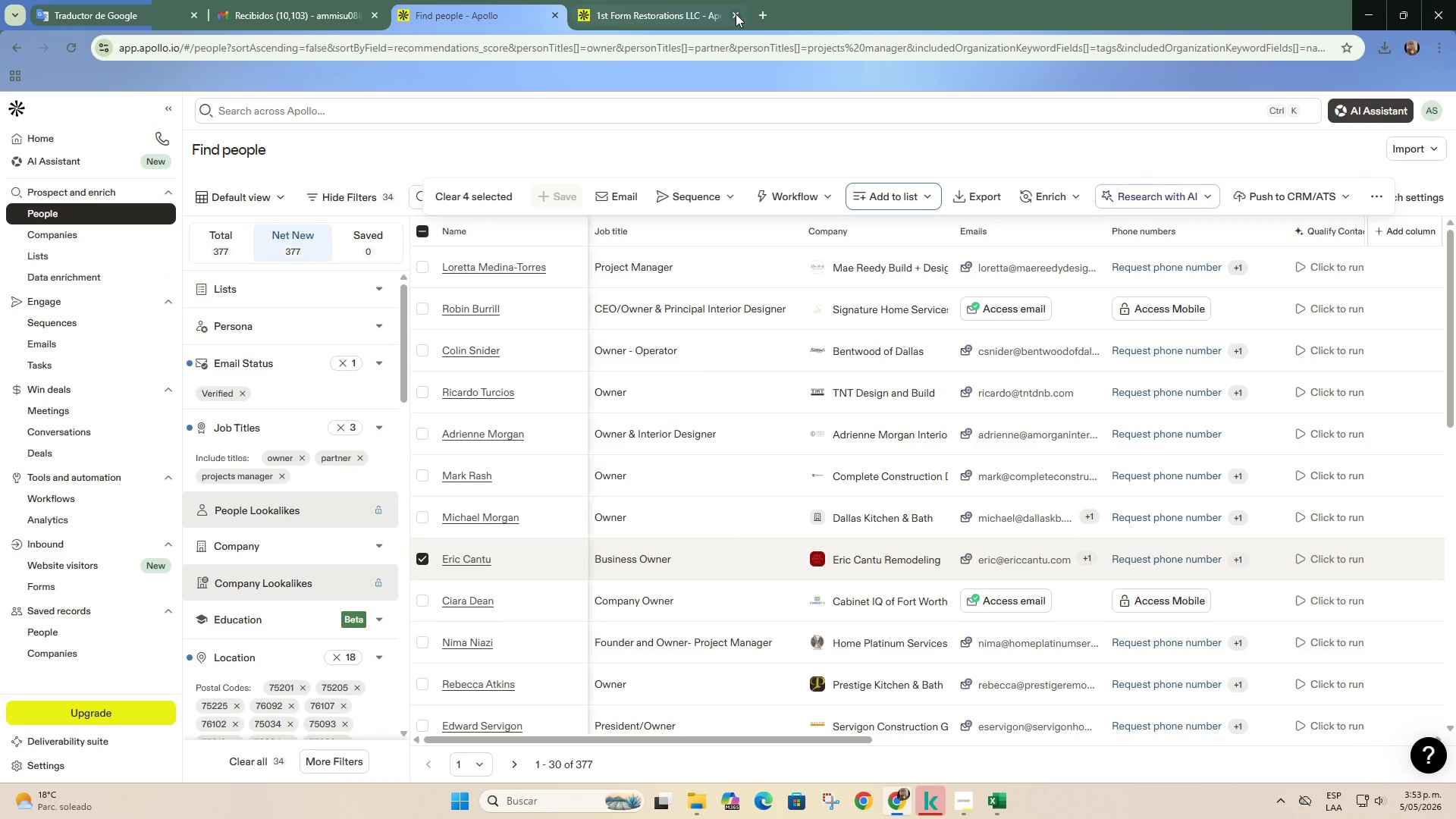 
left_click([736, 14])
 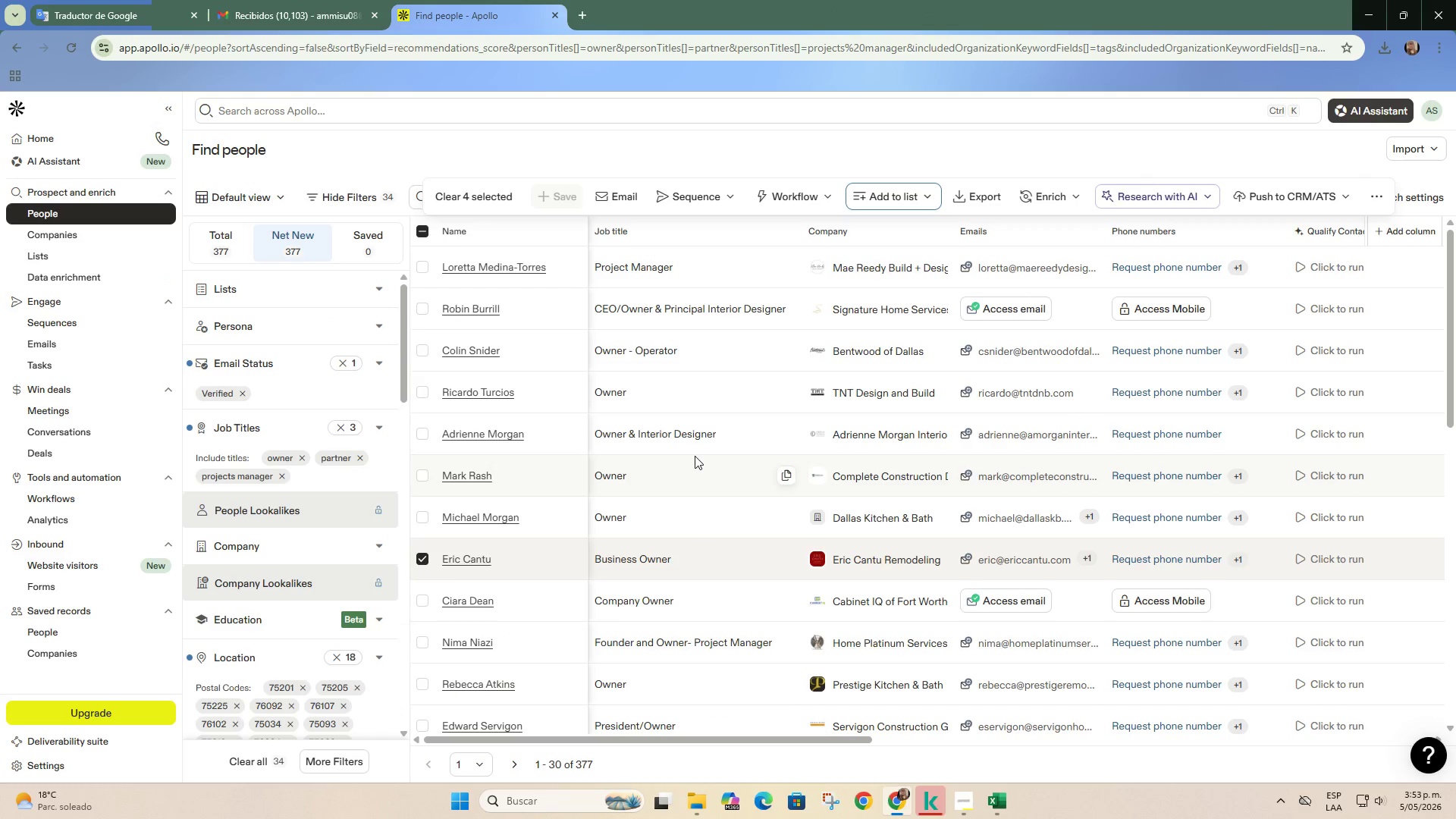 
scroll: coordinate [688, 467], scroll_direction: down, amount: 3.0
 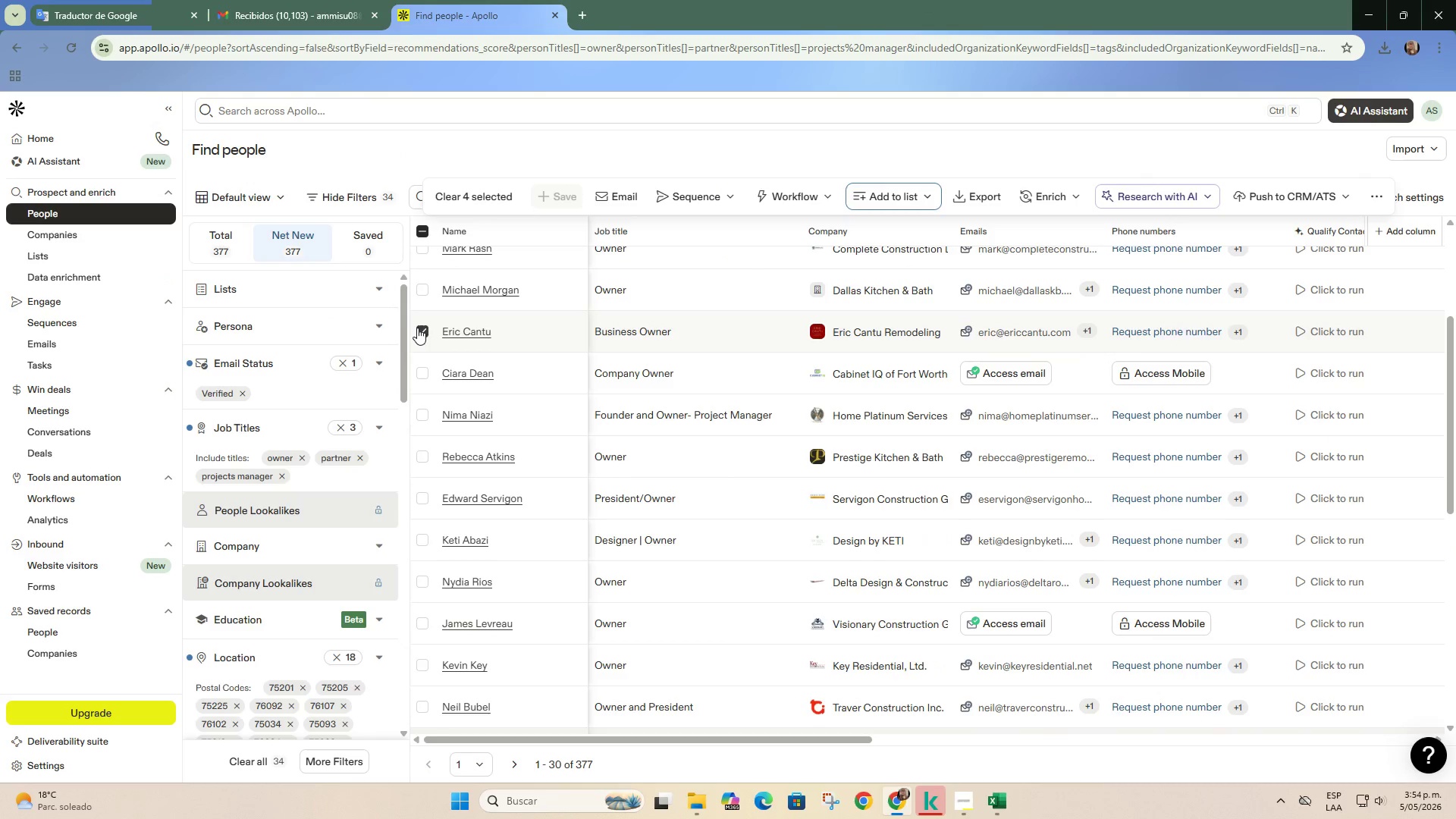 
left_click([418, 328])
 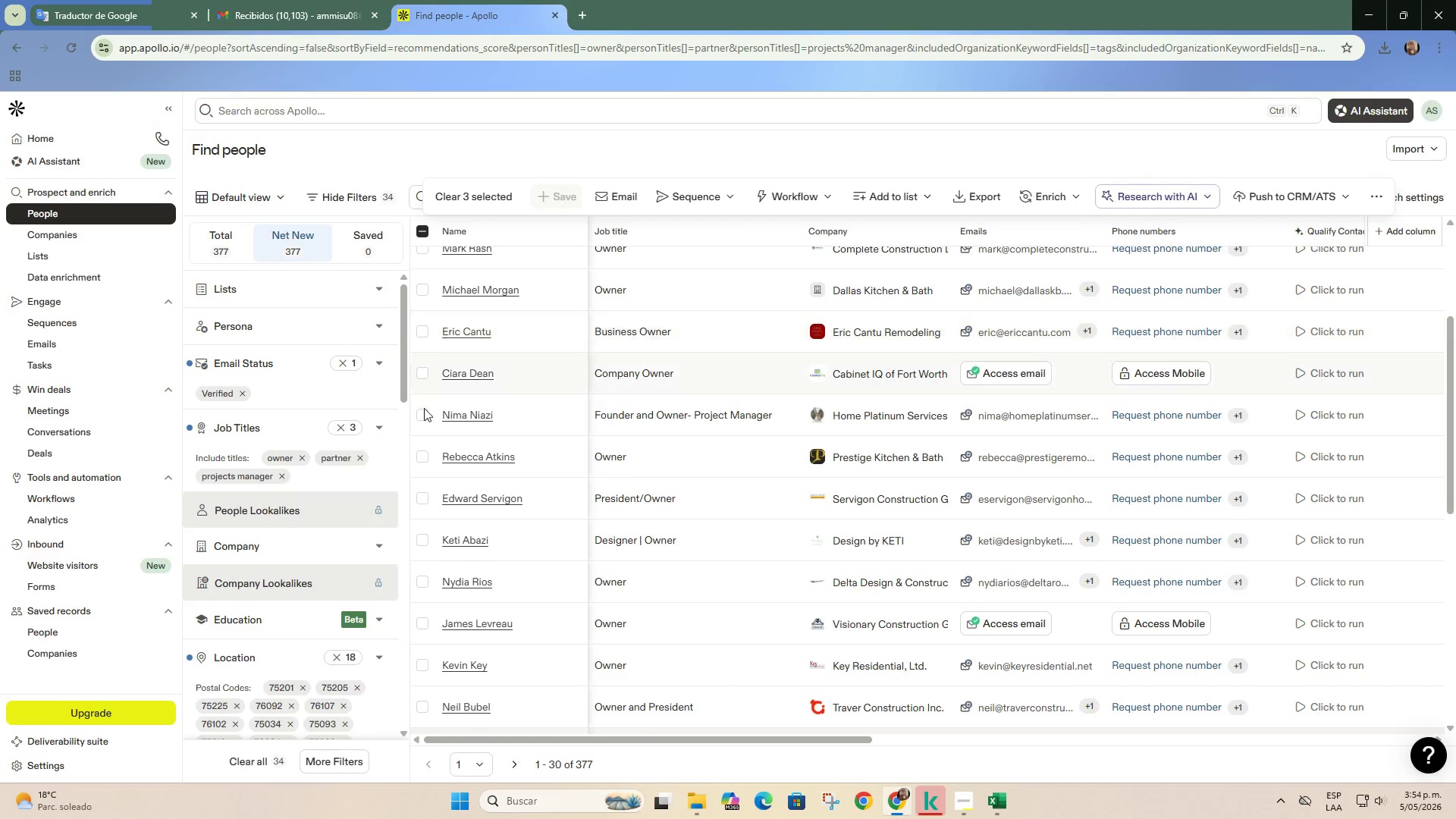 
scroll: coordinate [429, 425], scroll_direction: down, amount: 4.0
 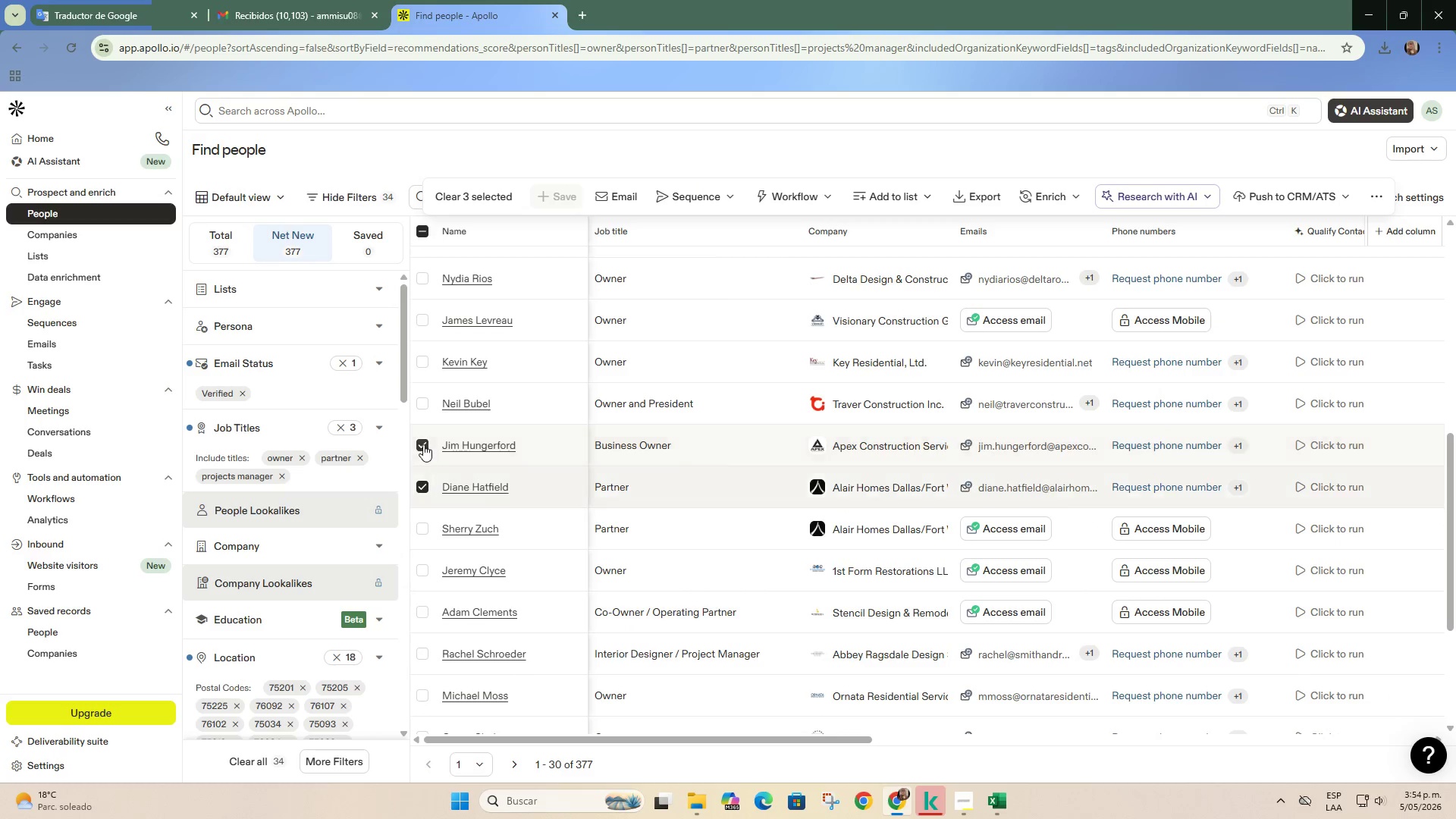 
left_click([423, 444])
 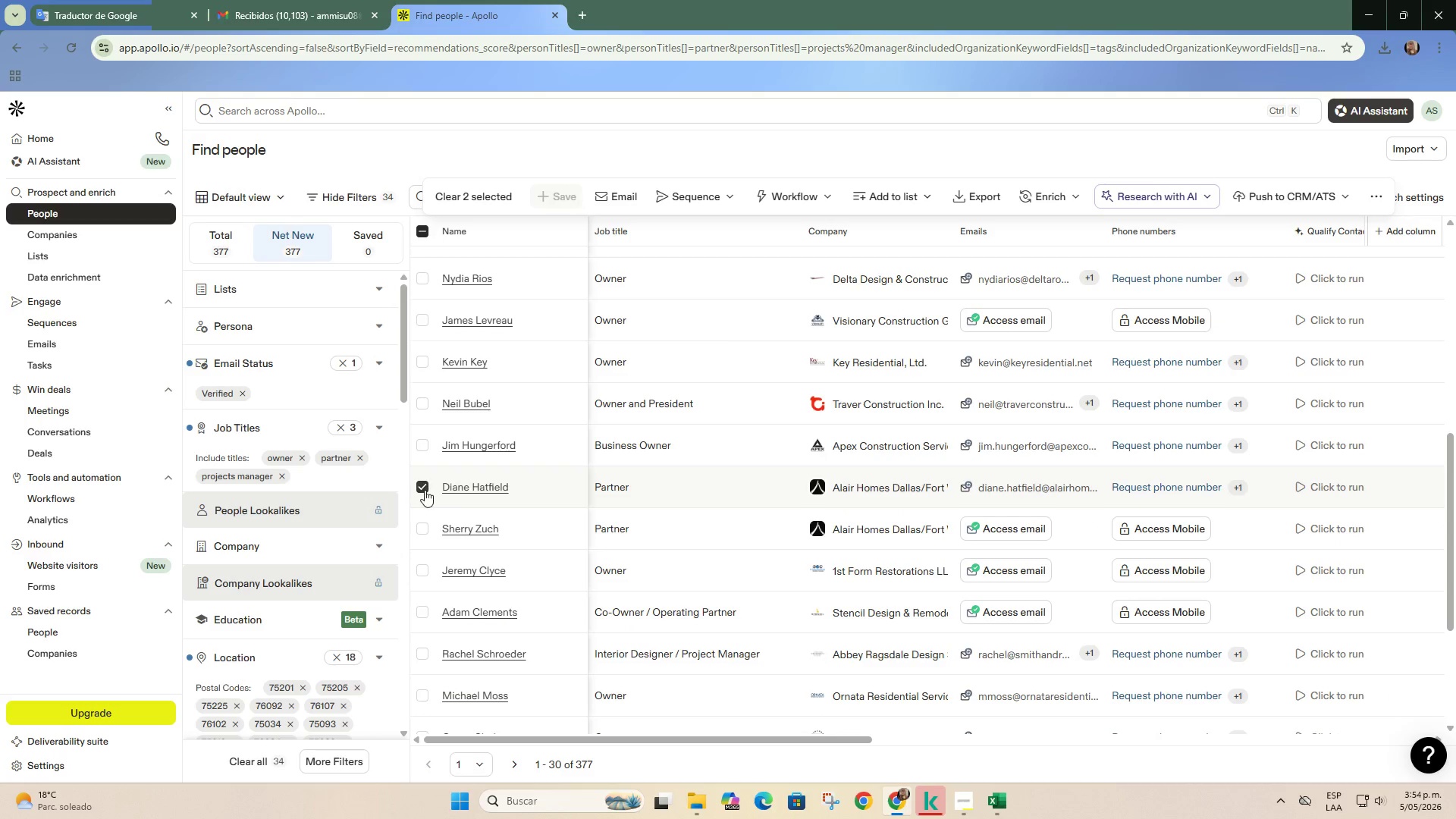 
left_click([425, 489])
 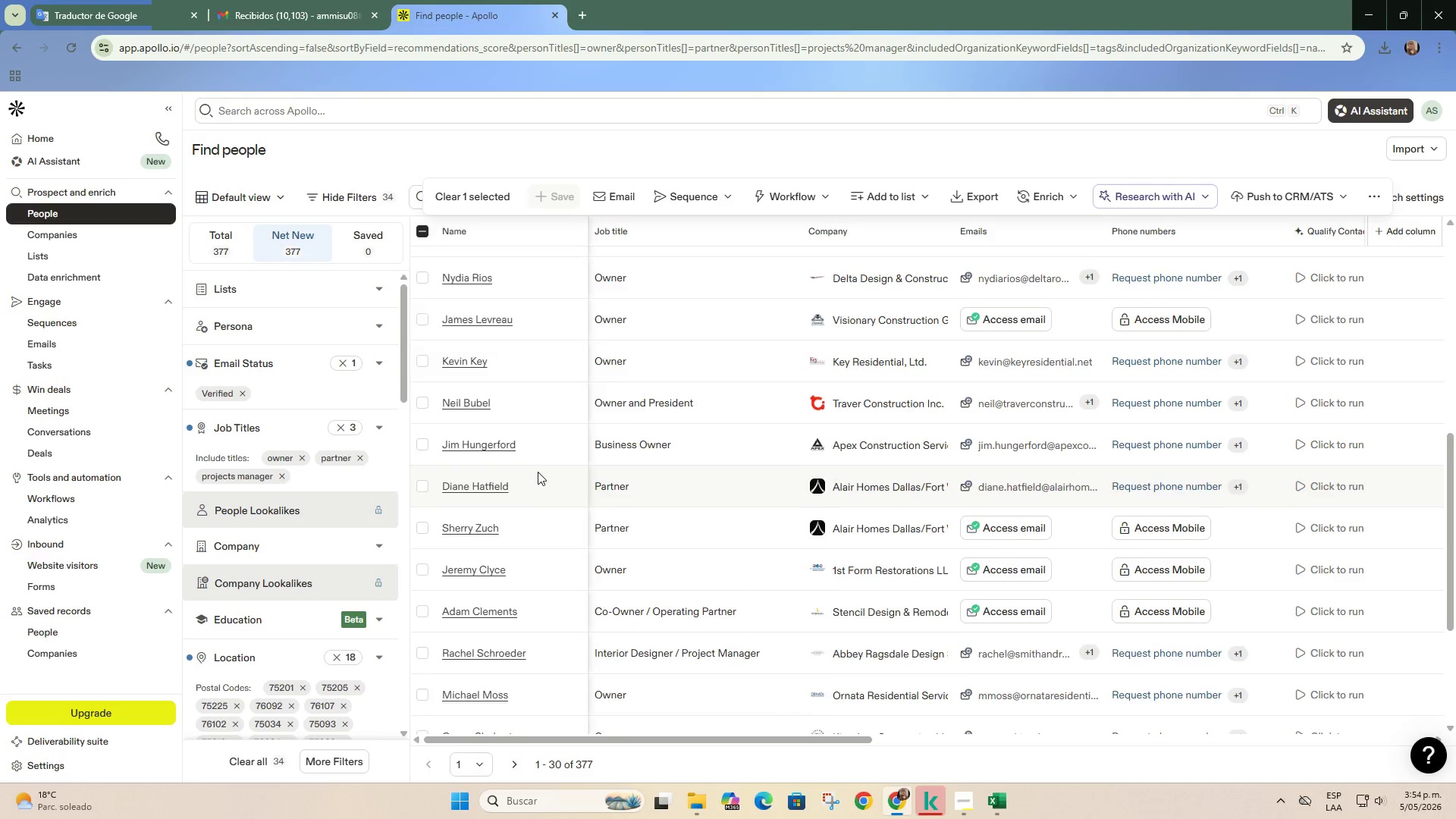 
scroll: coordinate [542, 472], scroll_direction: down, amount: 6.0
 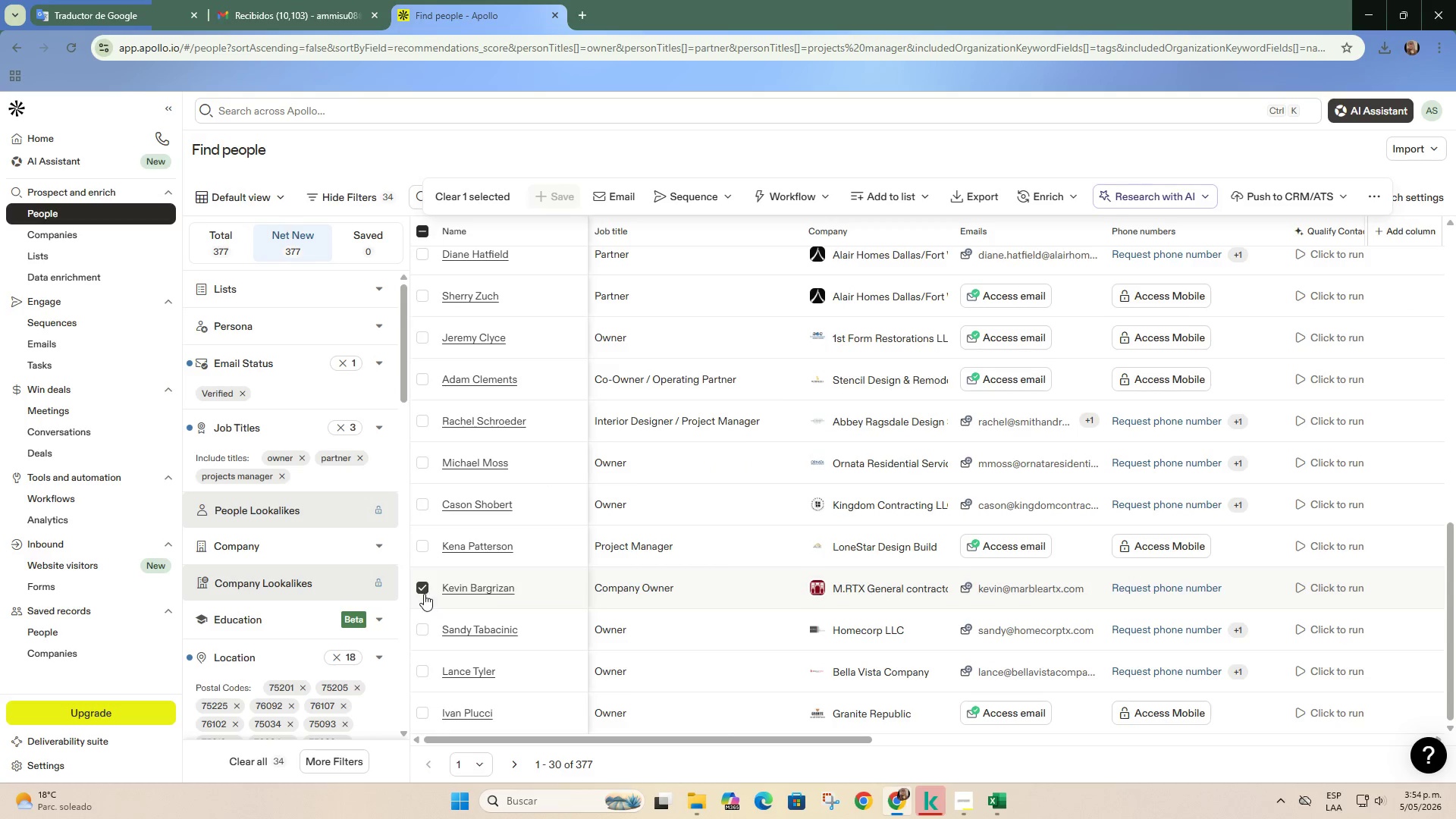 
left_click([424, 594])
 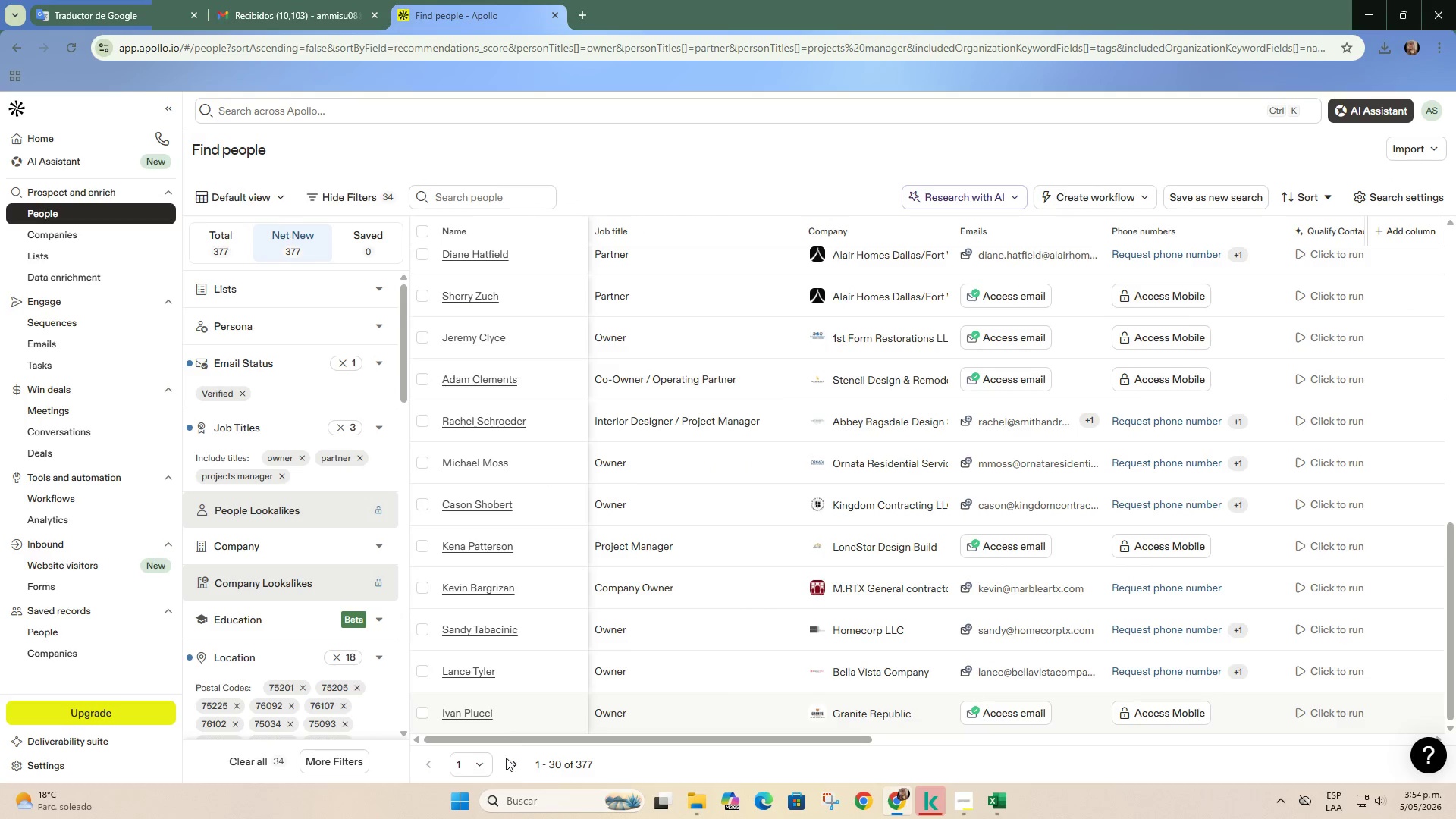 
left_click([516, 764])
 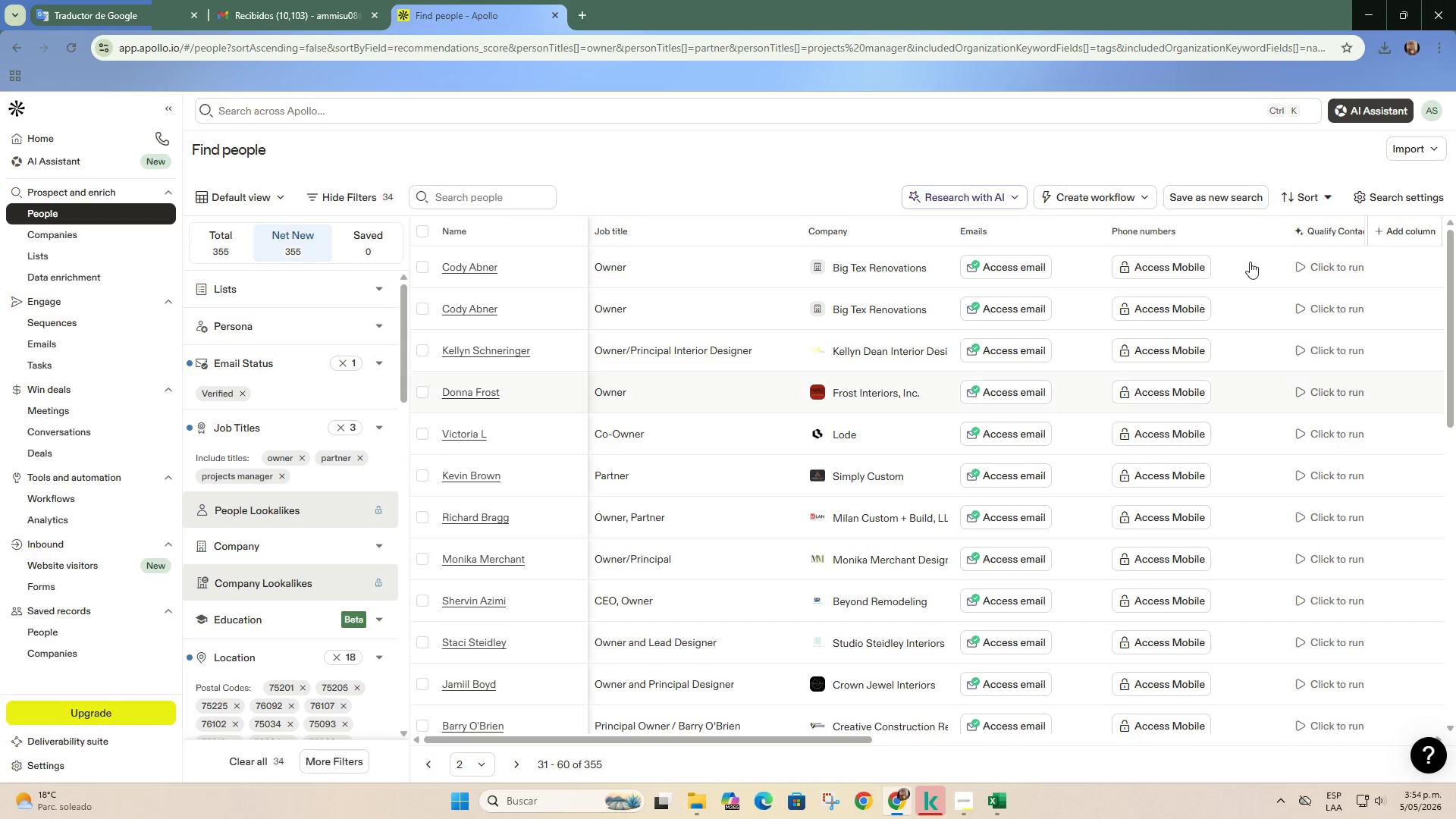 
wait(7.53)
 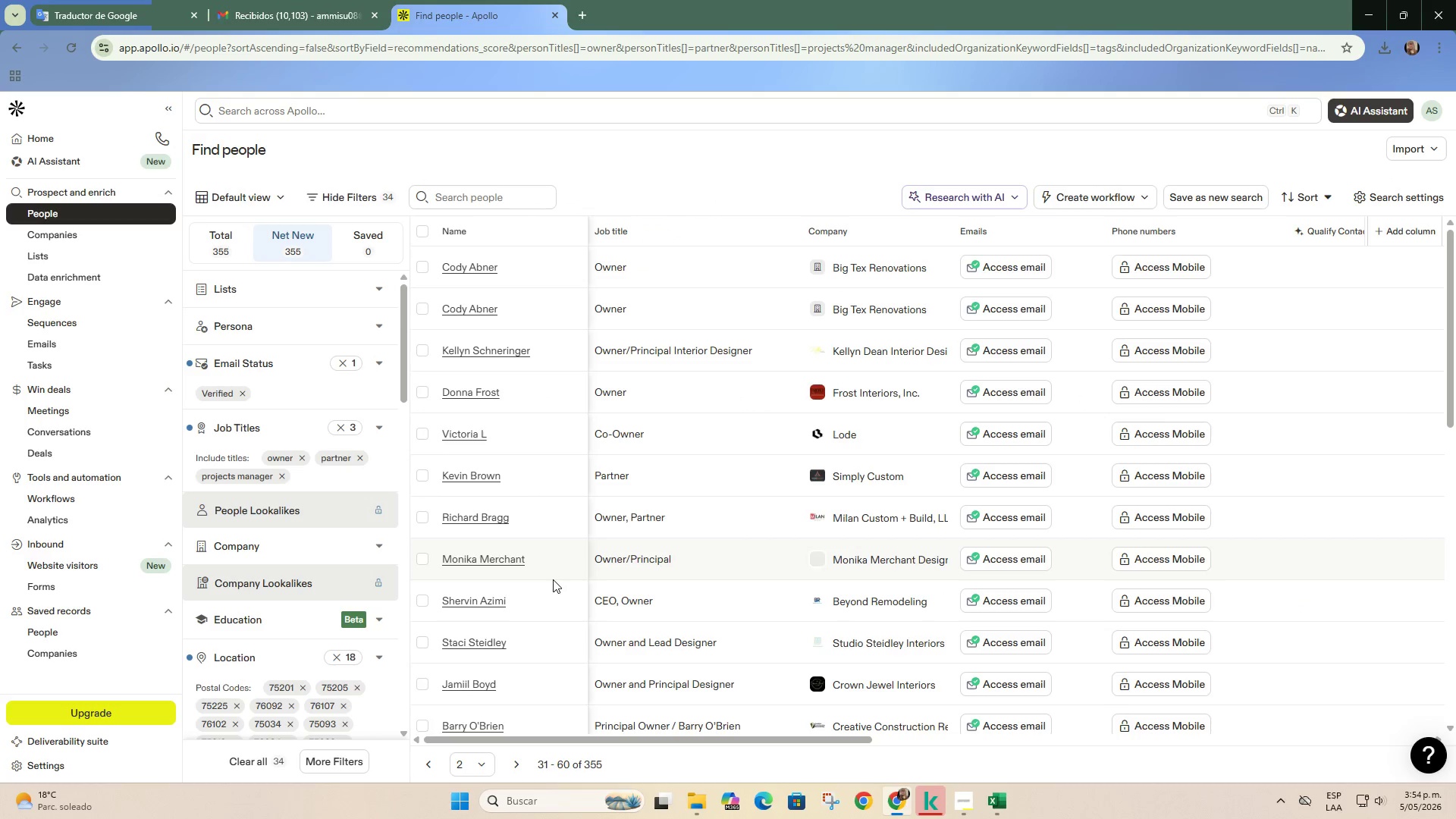 
left_click([918, 293])
 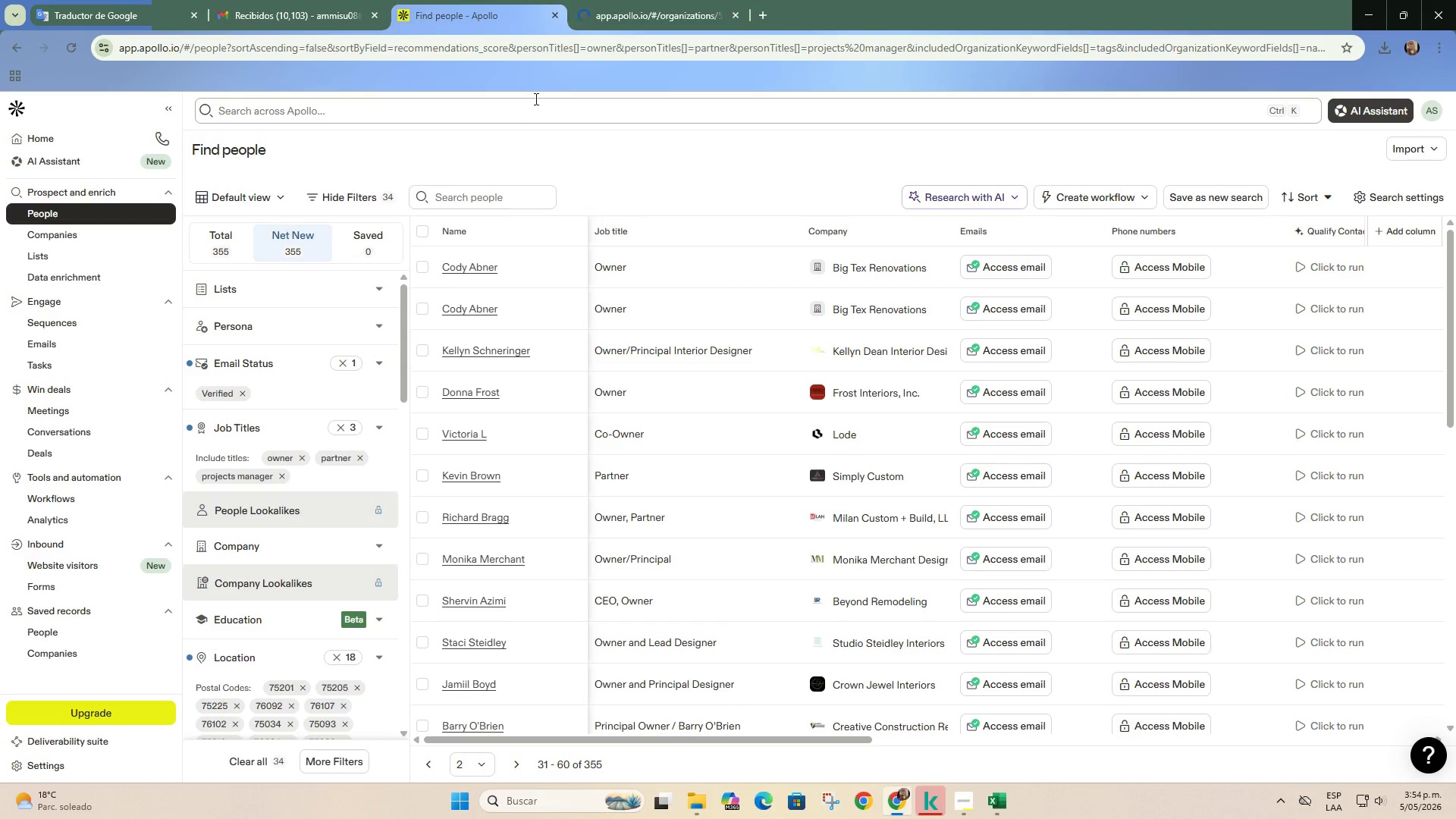 
left_click([585, 9])
 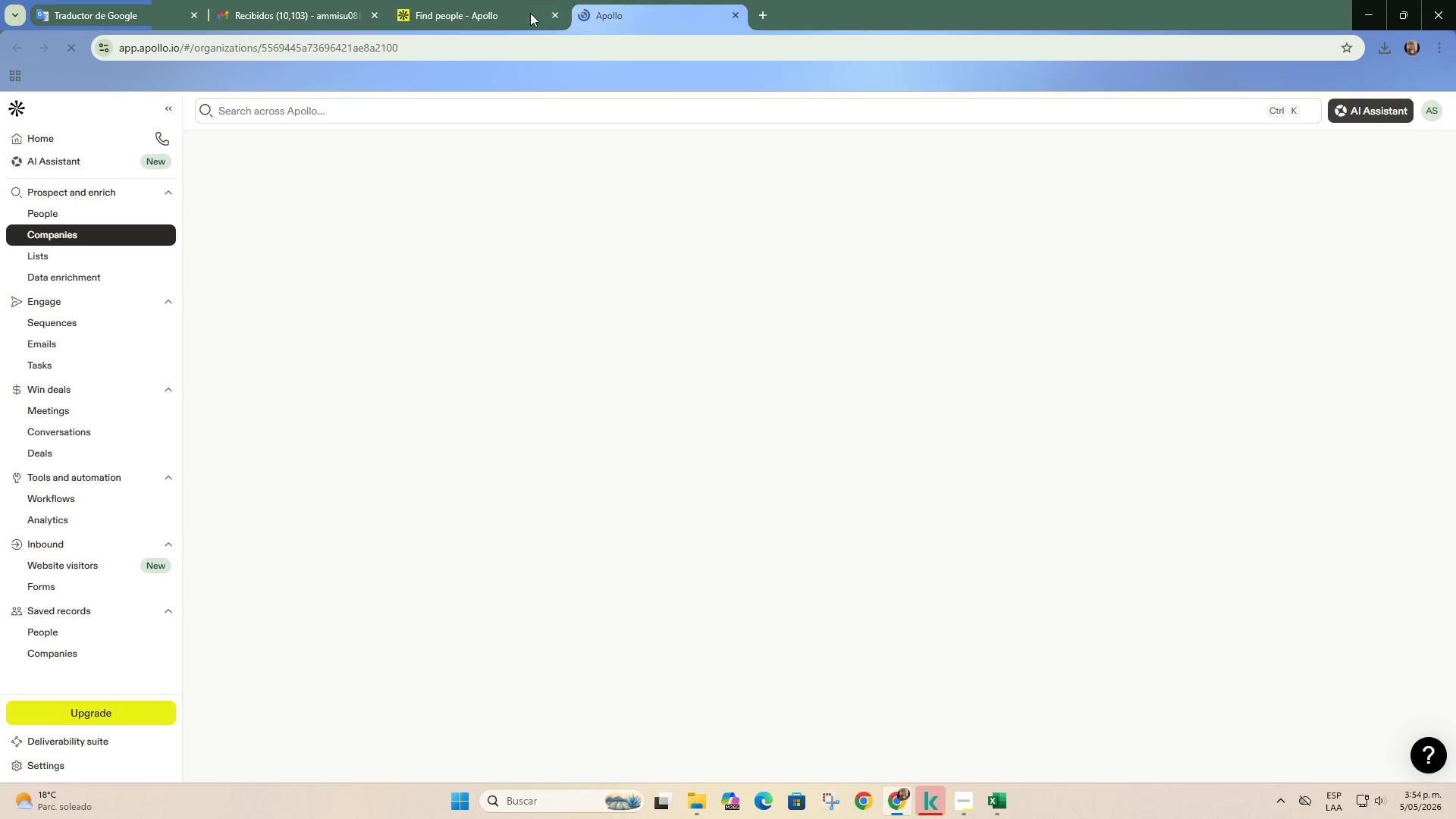 
left_click([530, 13])
 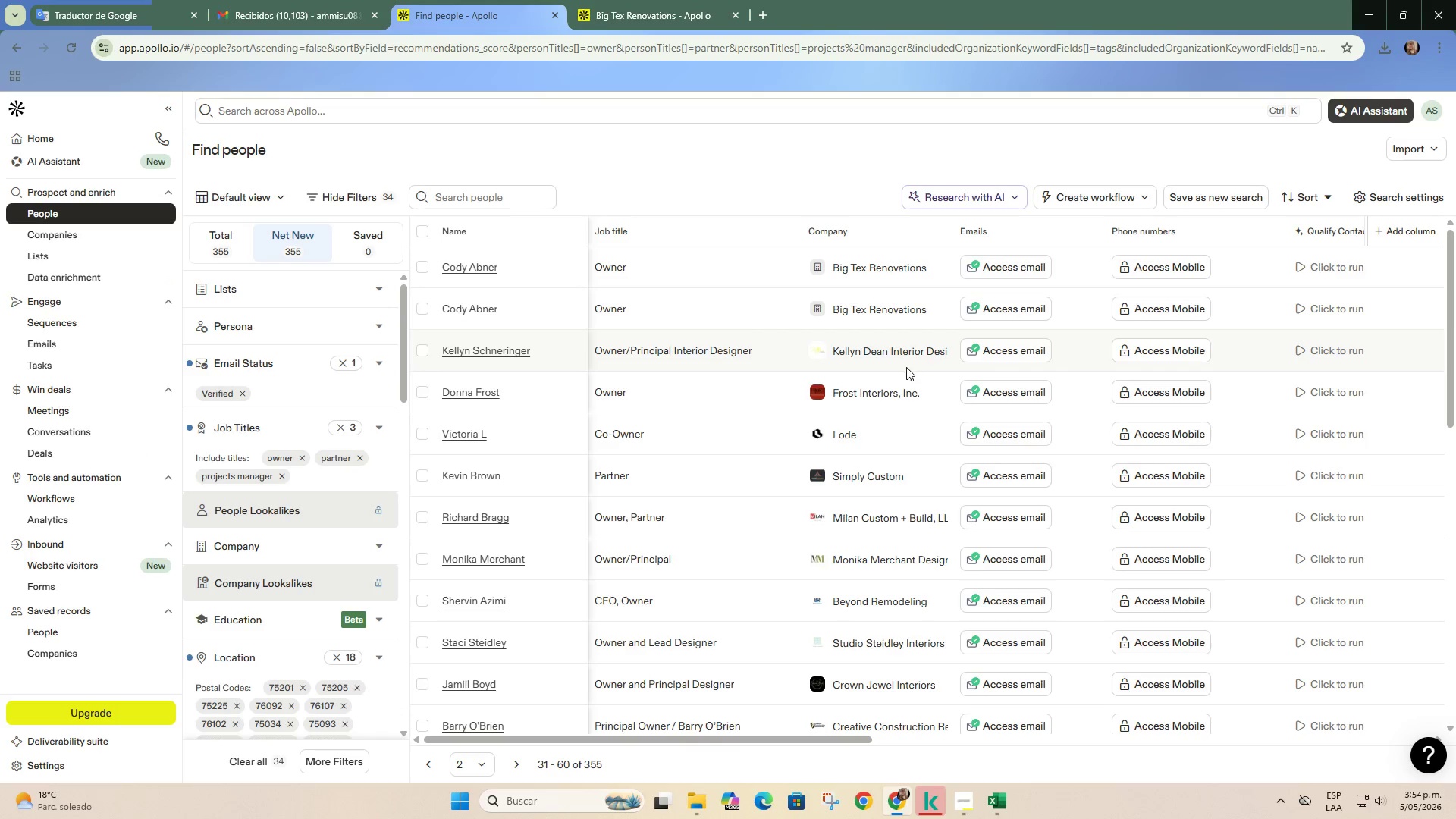 
right_click([904, 350])
 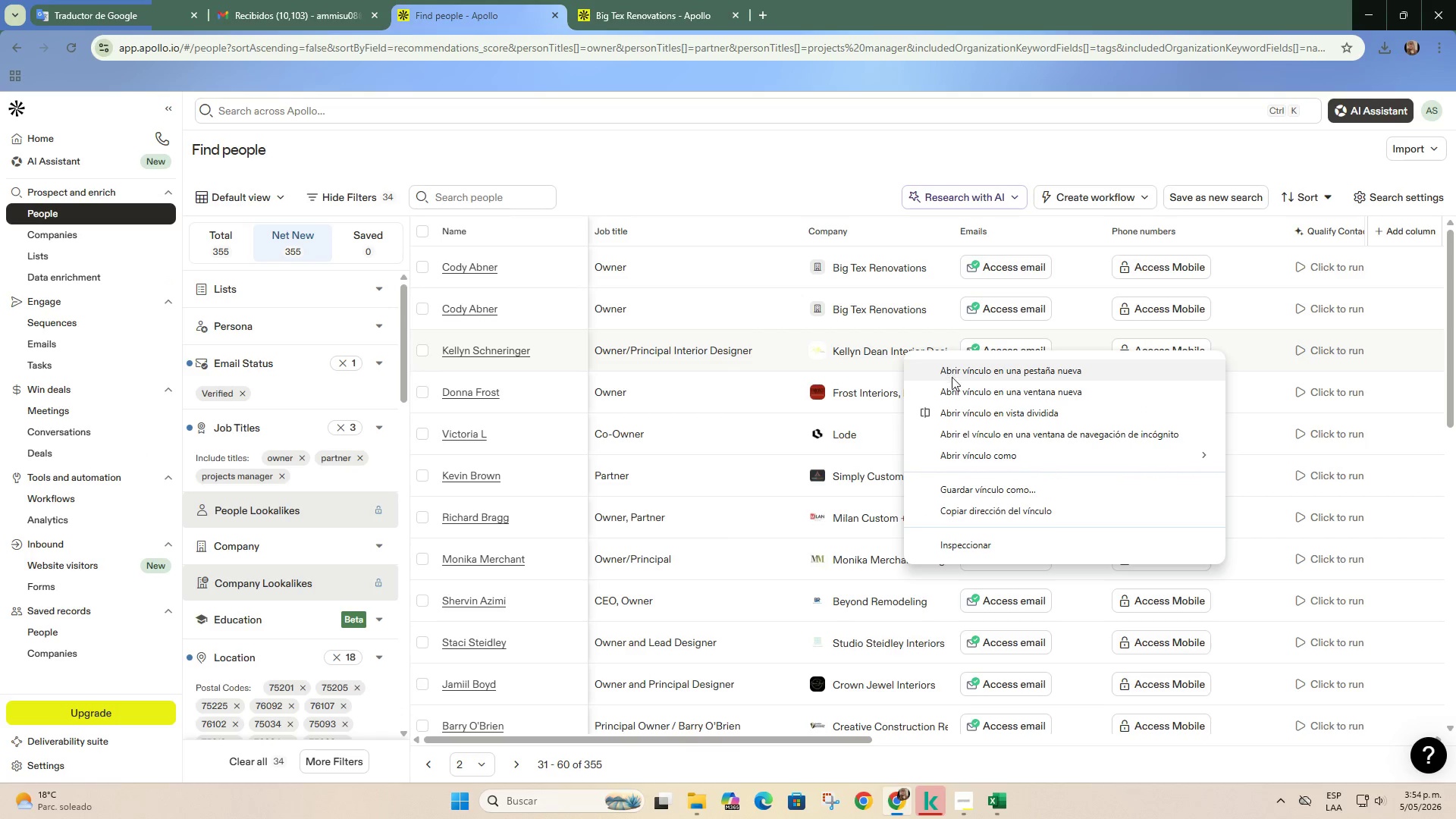 
left_click([956, 376])
 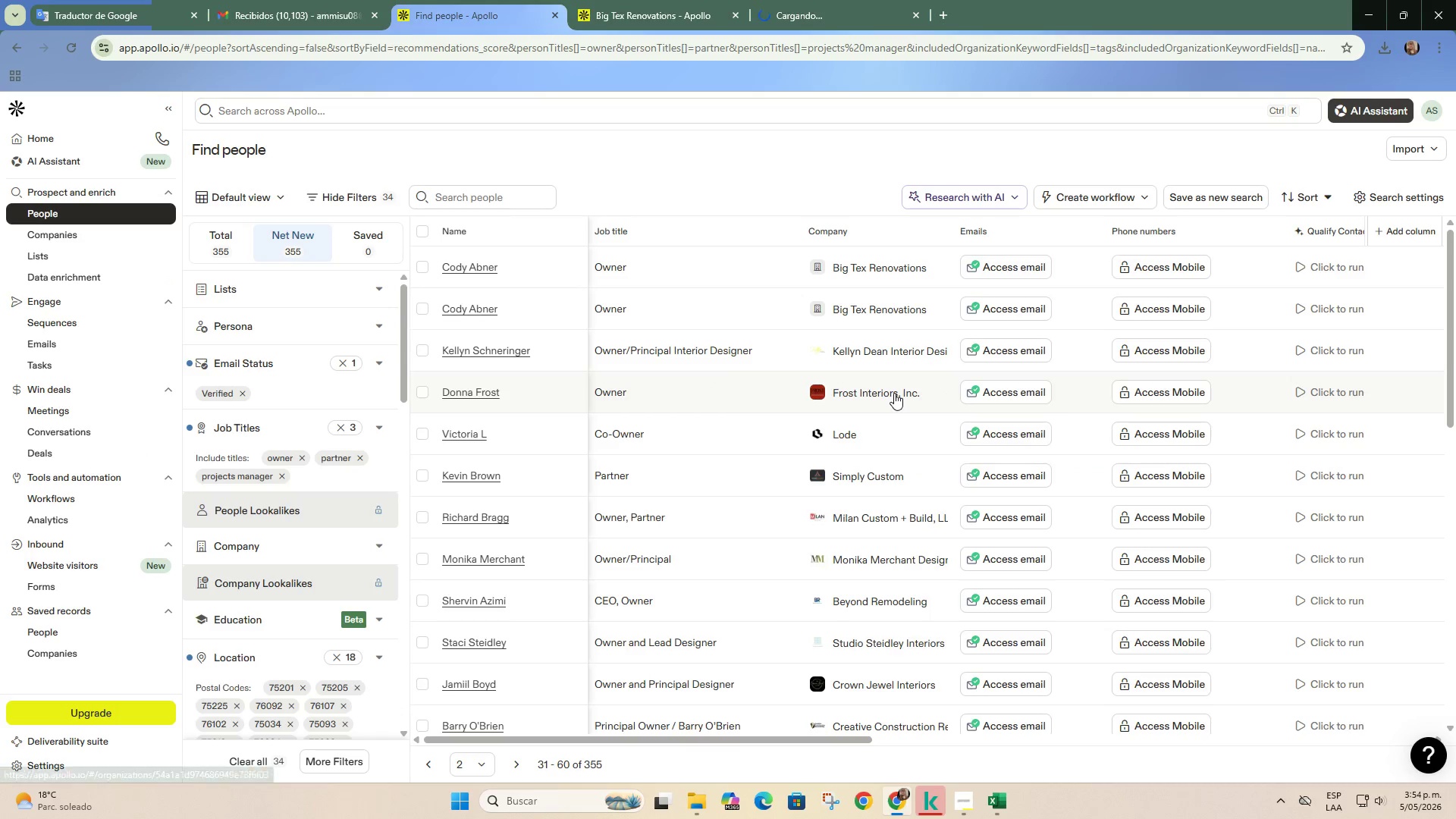 
right_click([894, 393])
 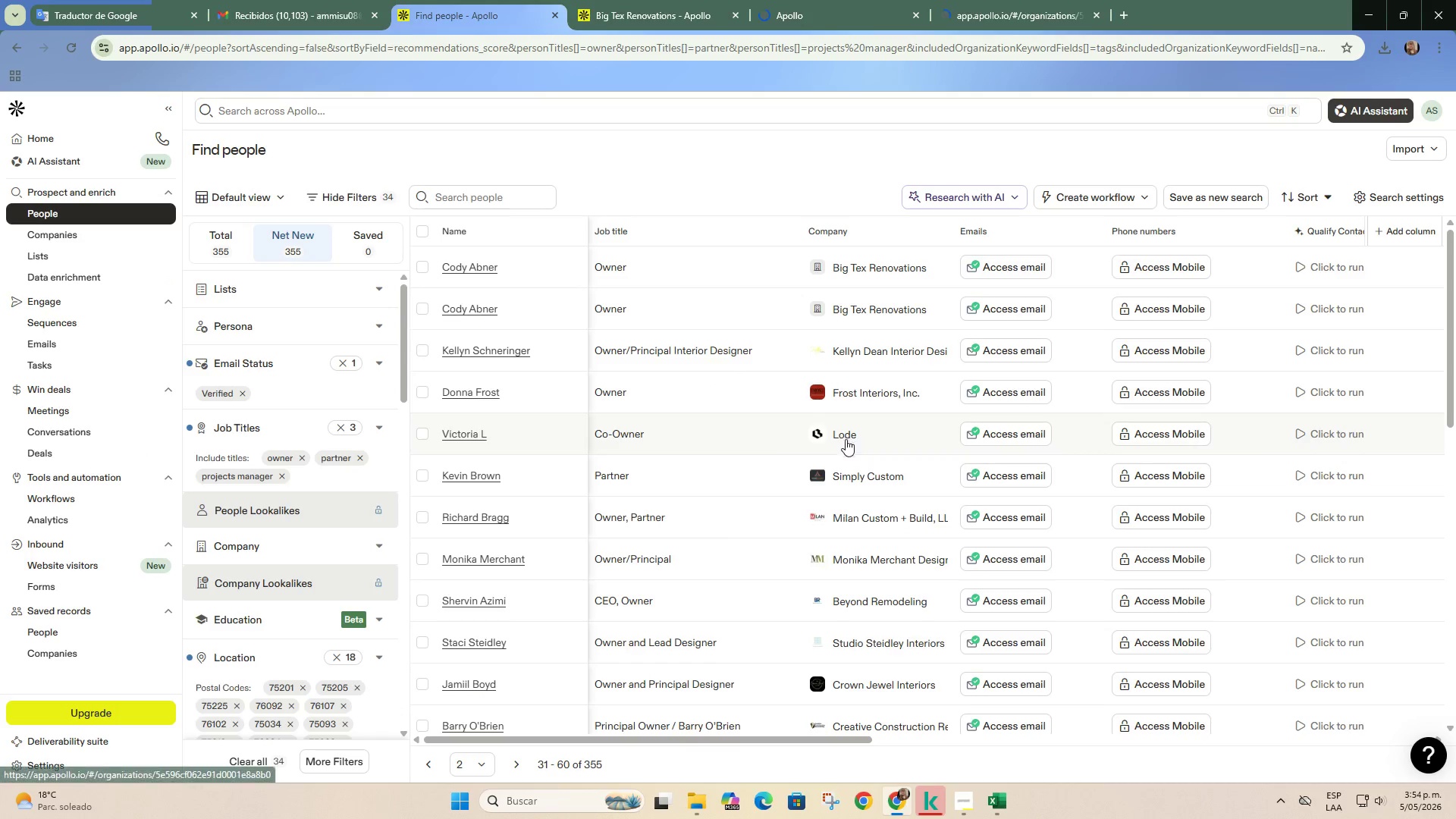 
right_click([877, 476])
 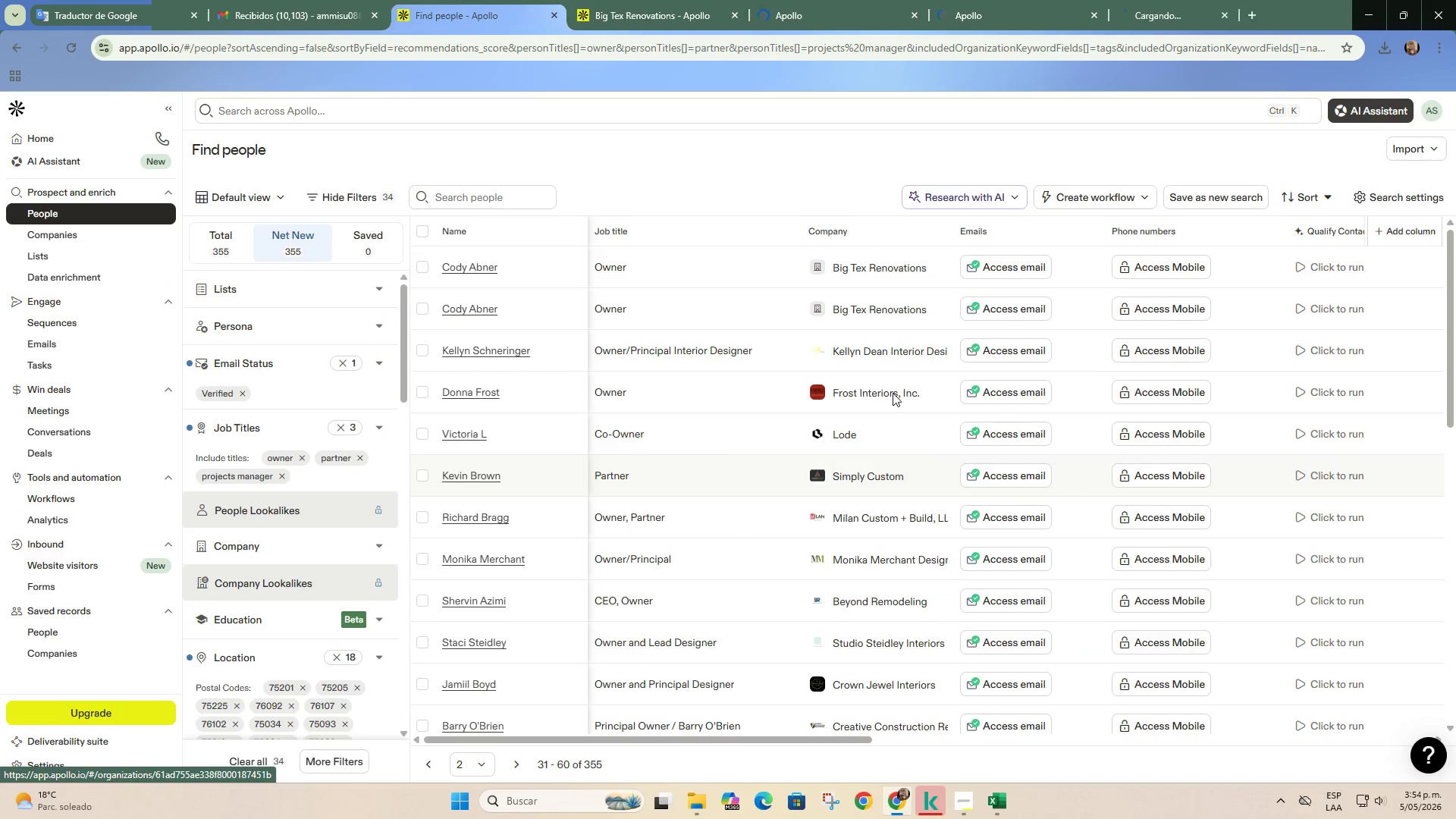 
left_click([628, 0])
 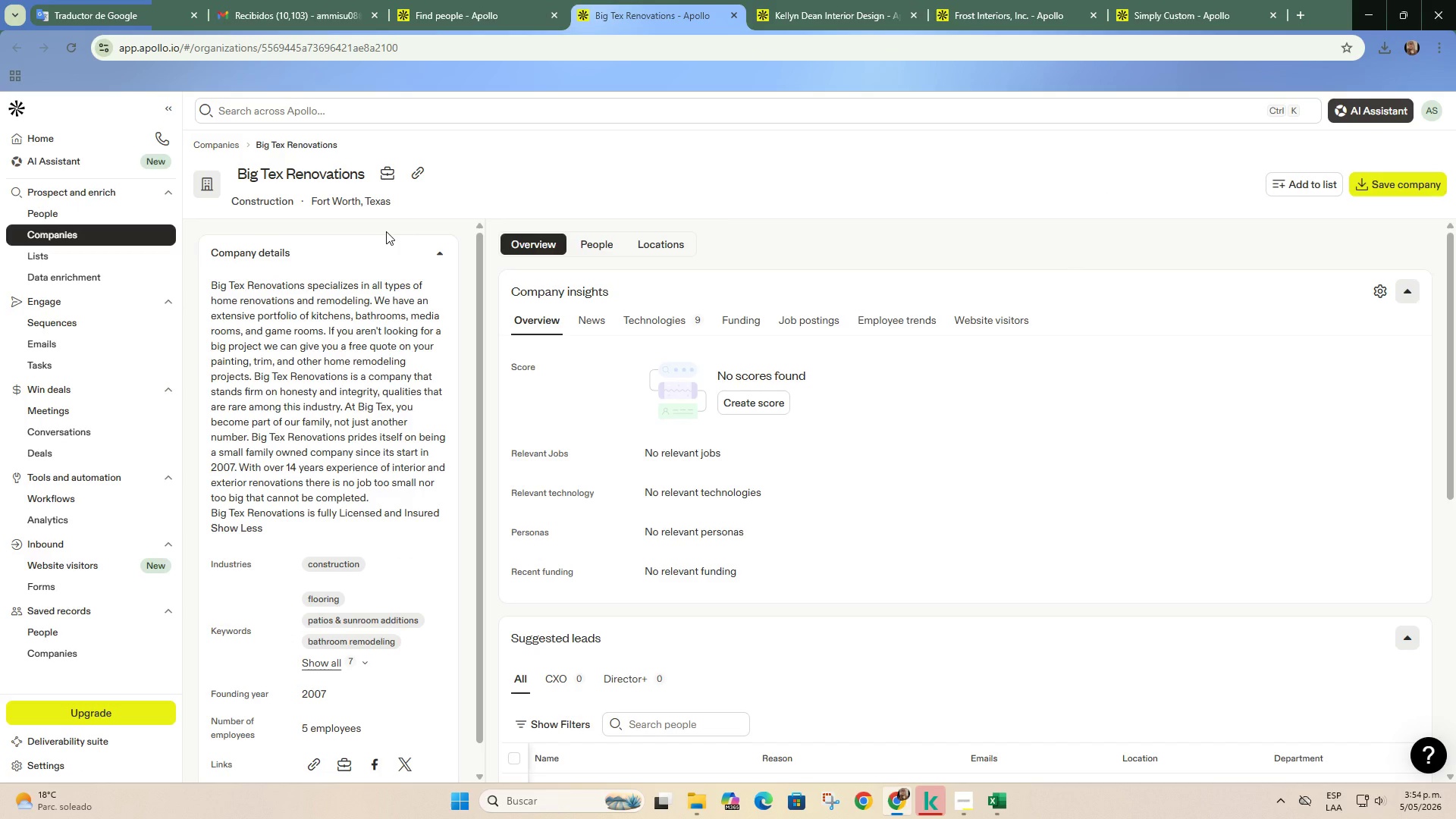 
wait(7.09)
 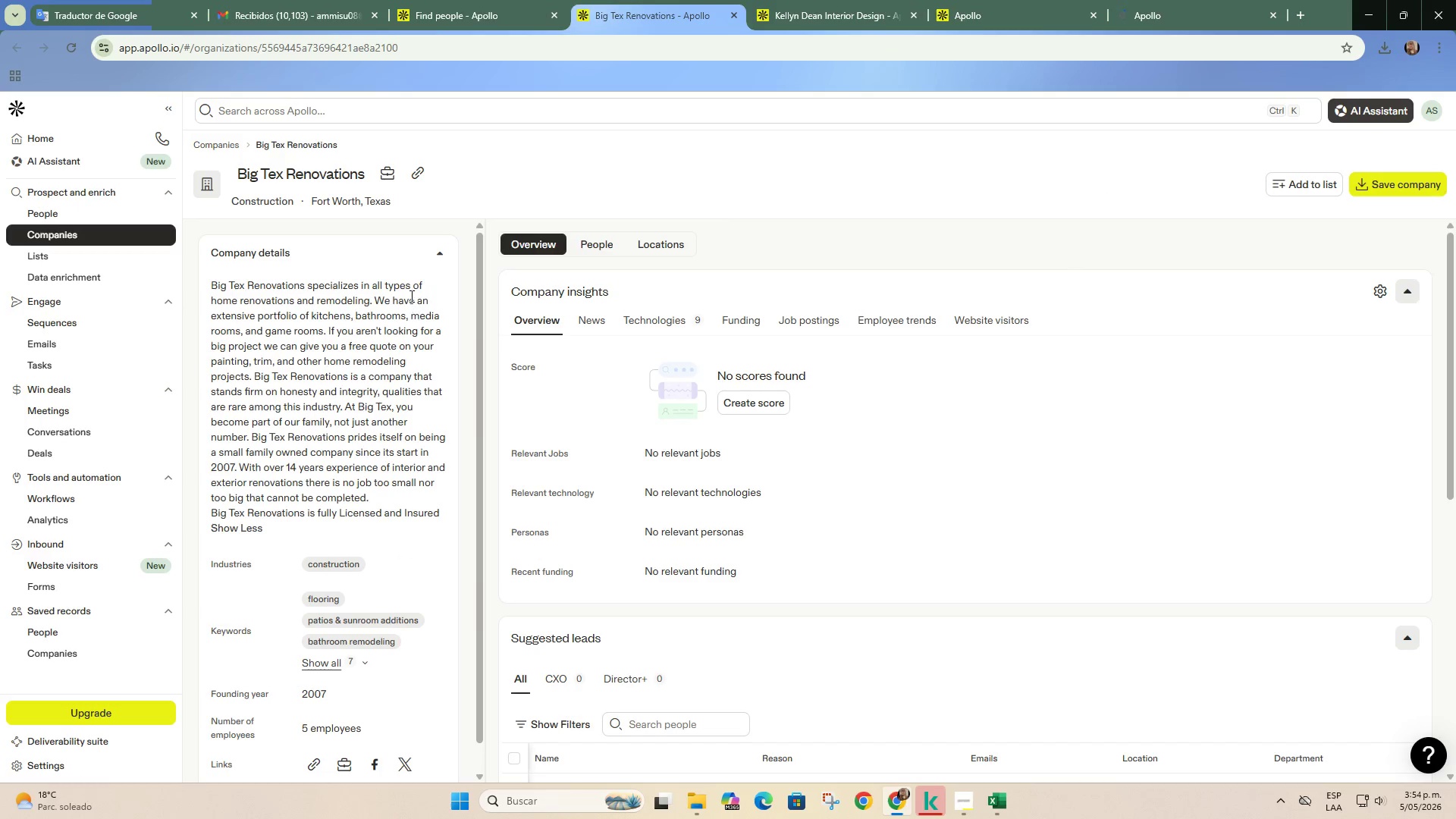 
left_click([415, 175])
 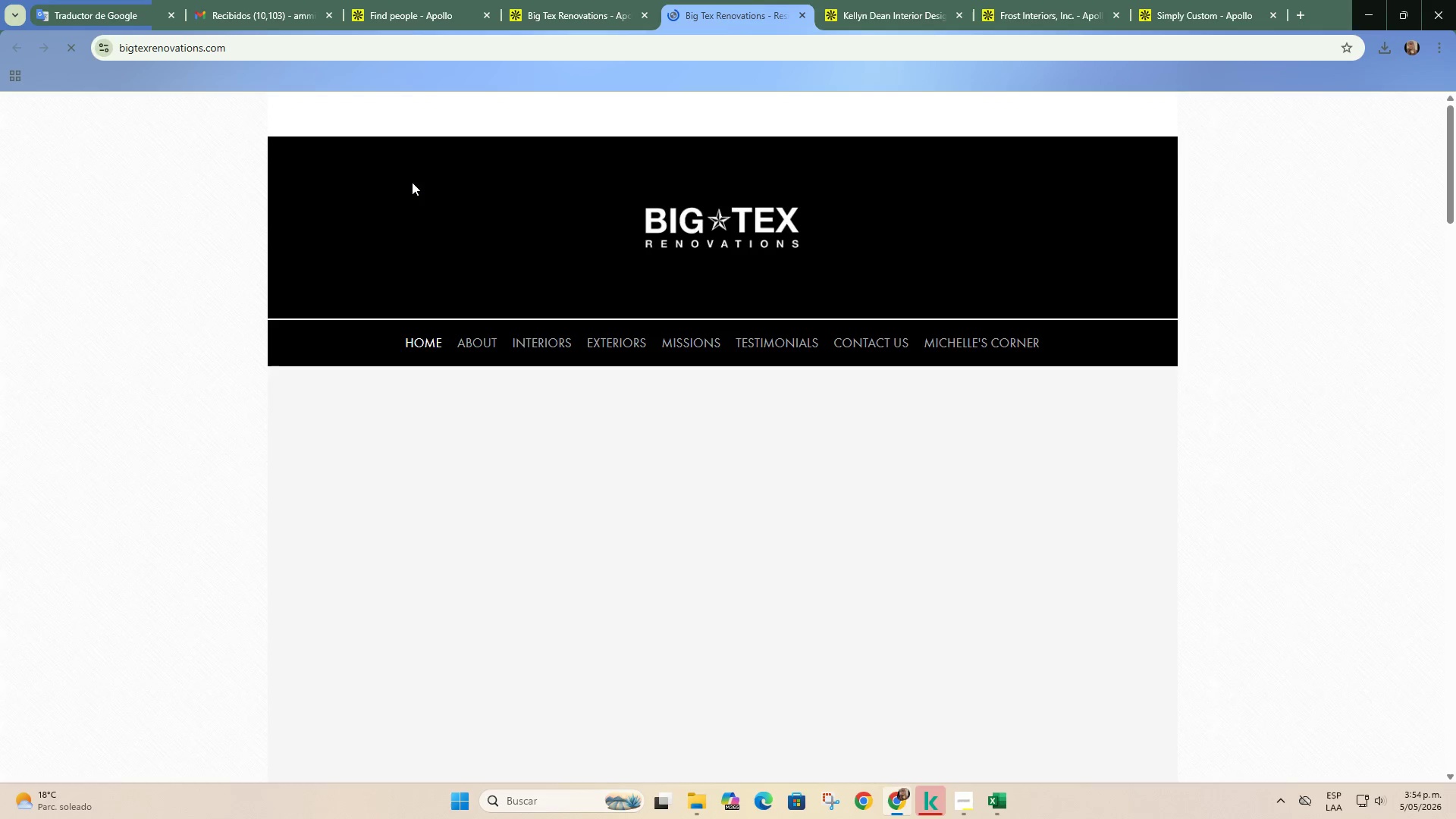 
scroll: coordinate [562, 272], scroll_direction: down, amount: 3.0
 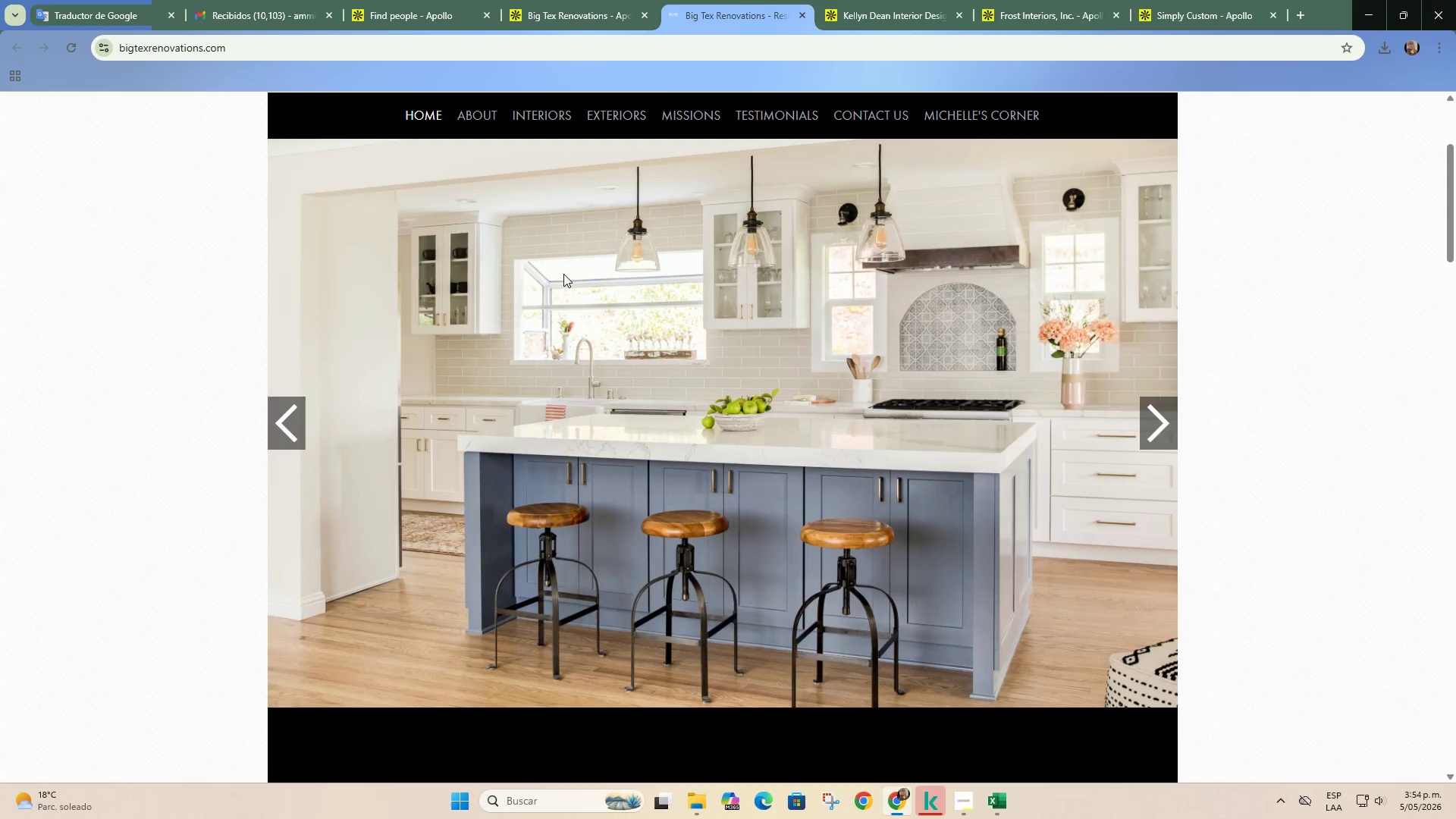 
scroll: coordinate [563, 274], scroll_direction: up, amount: 2.0
 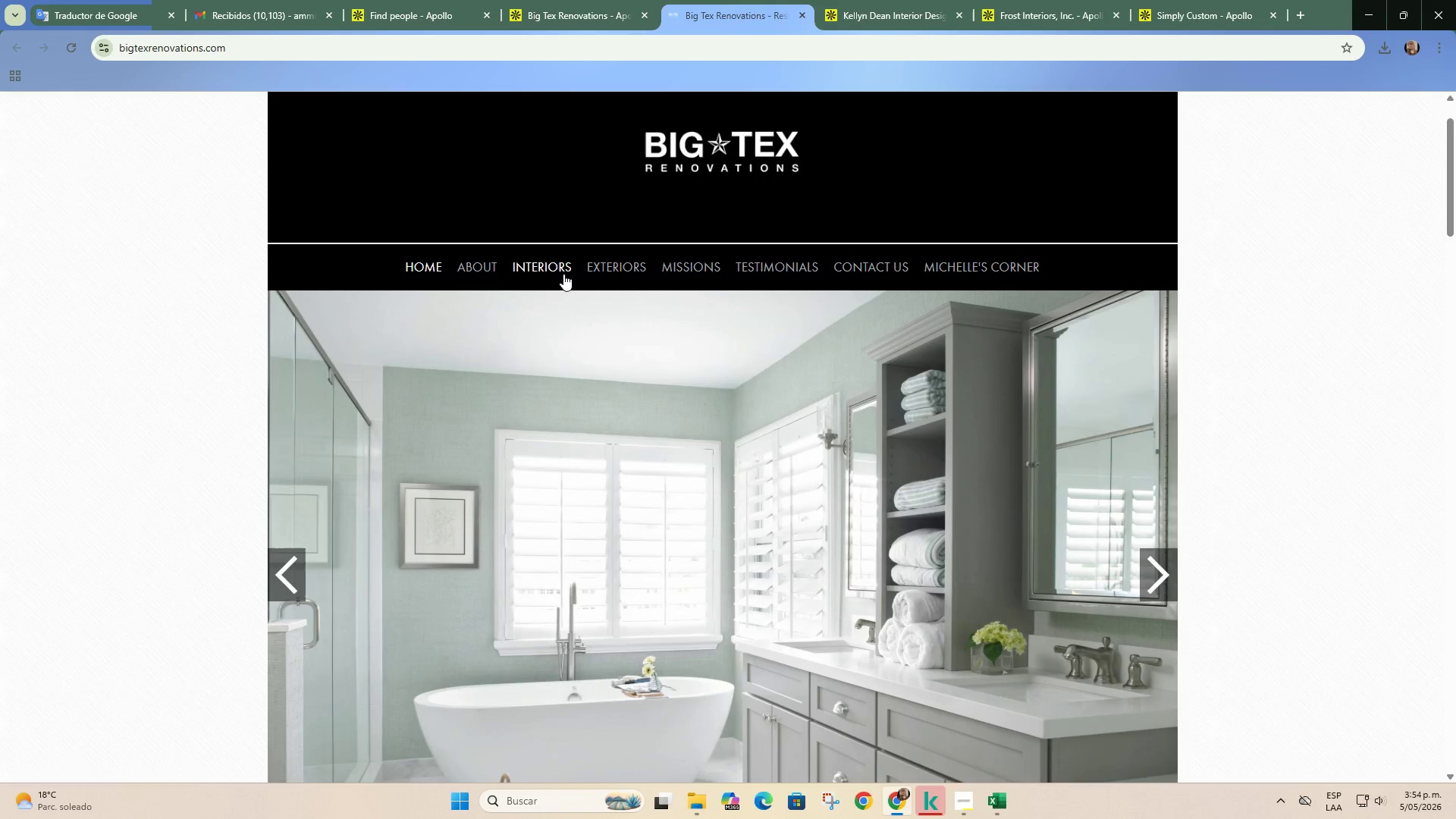 
scroll: coordinate [563, 274], scroll_direction: down, amount: 4.0
 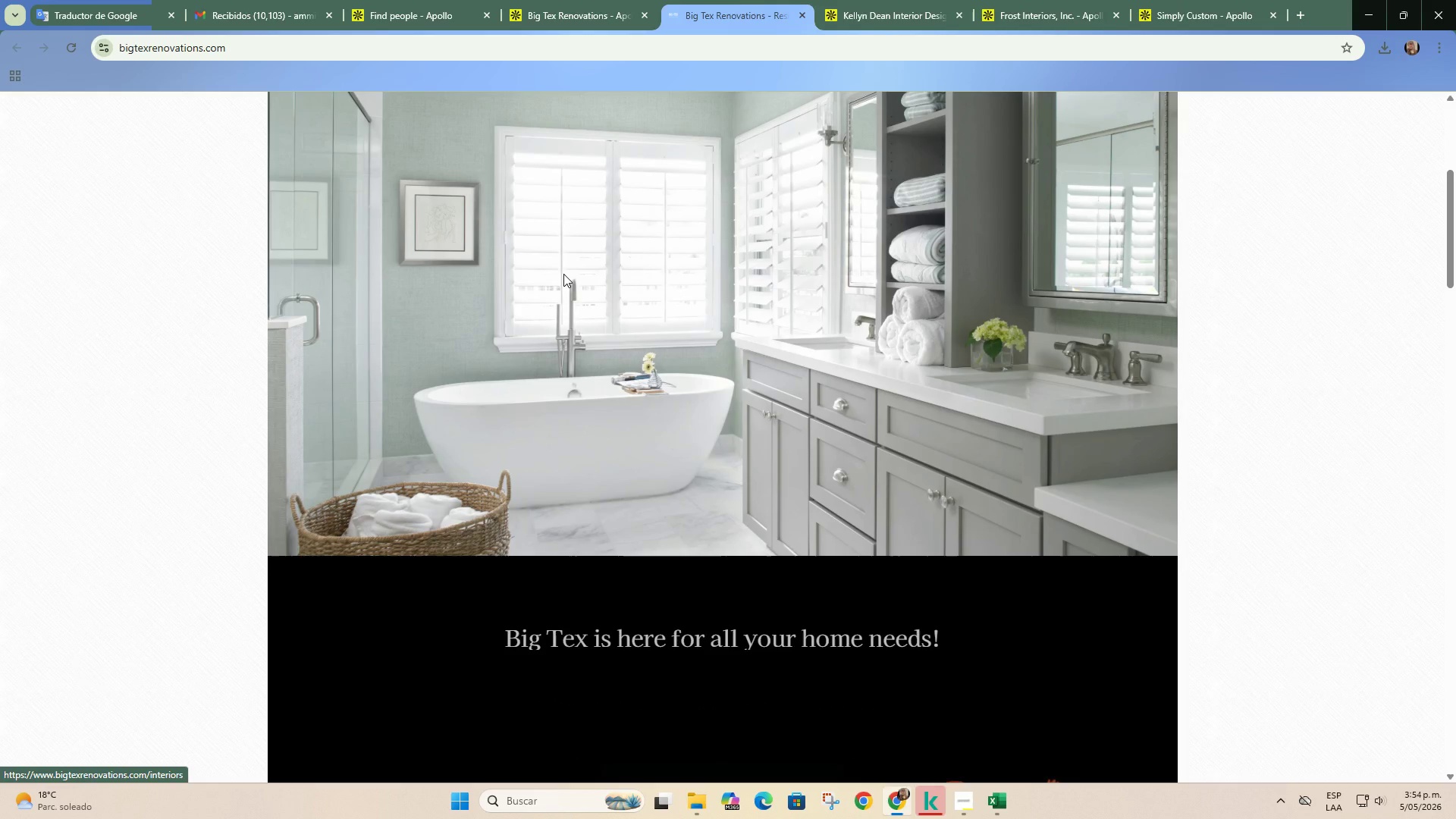 
left_click([571, 0])
 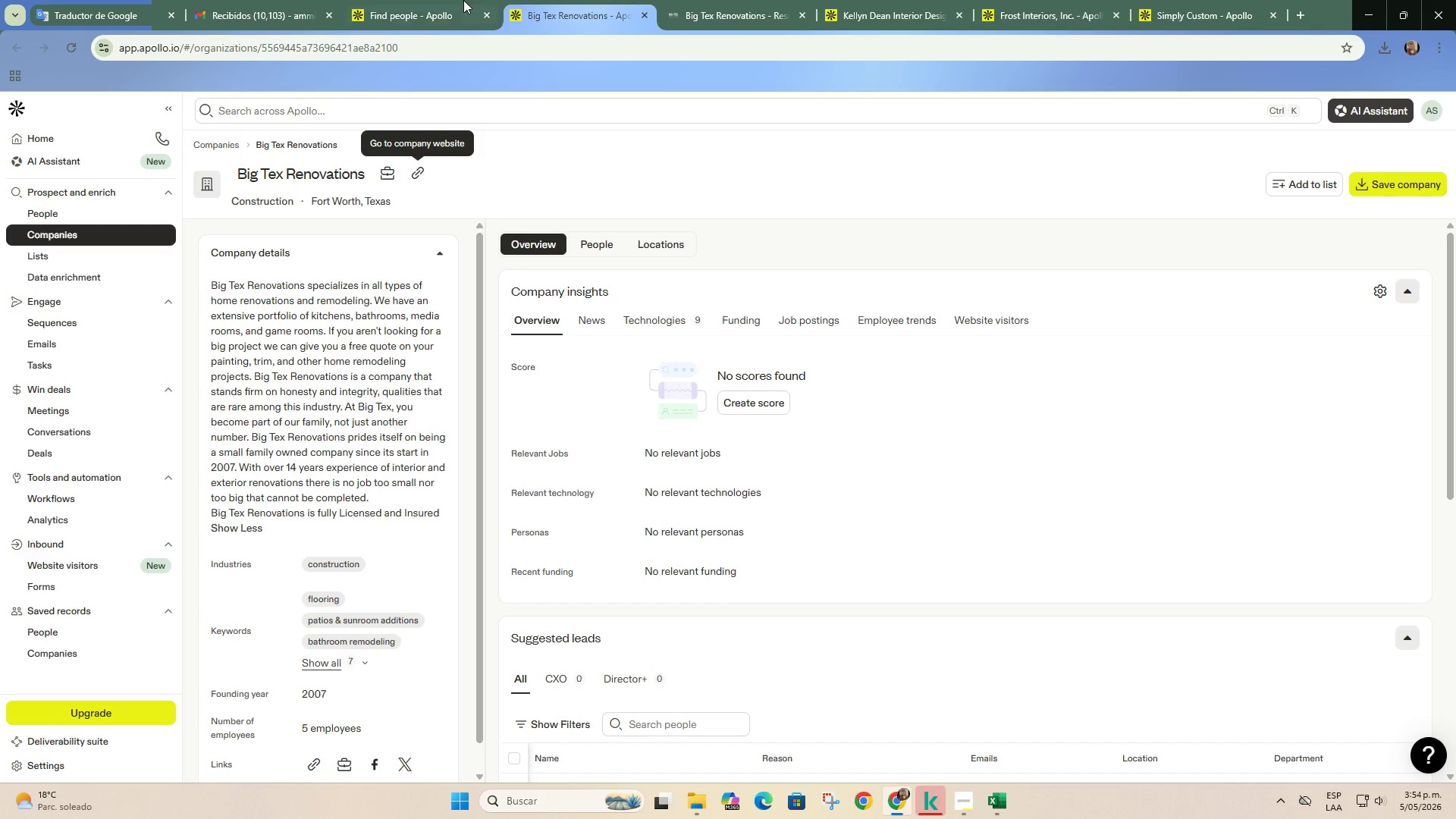 
scroll: coordinate [563, 274], scroll_direction: up, amount: 4.0
 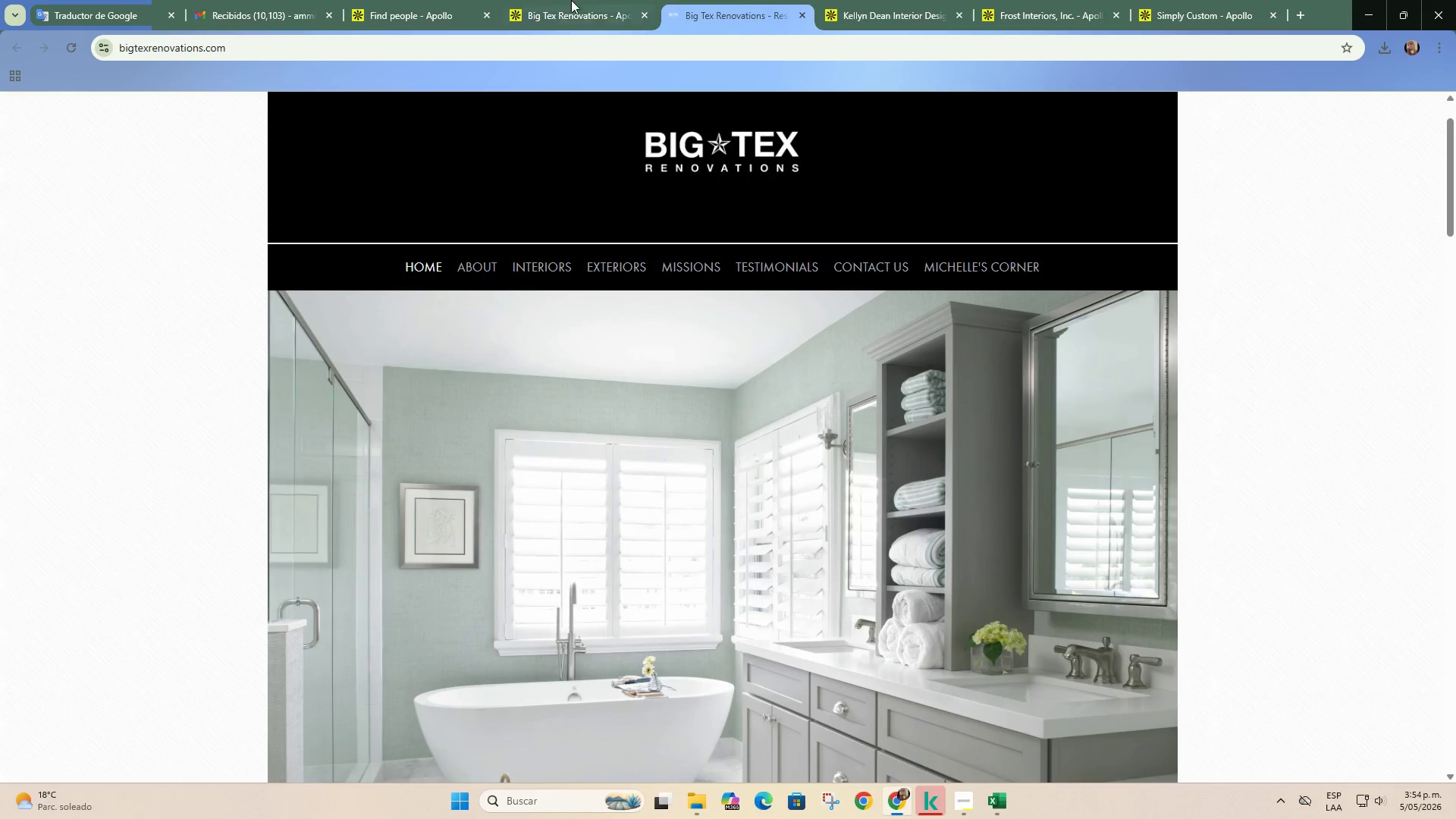 
left_click([463, 0])
 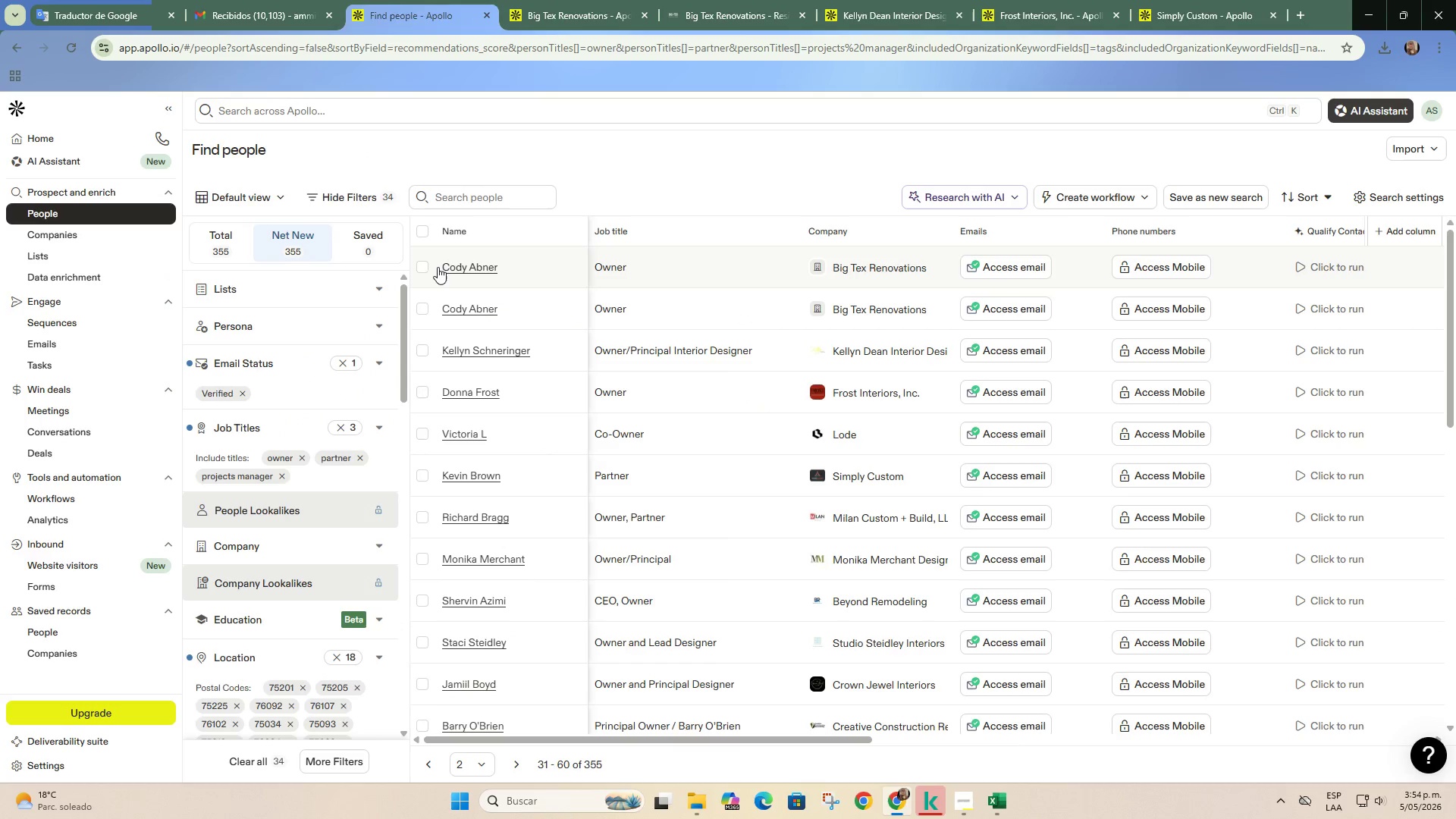 
left_click([419, 270])
 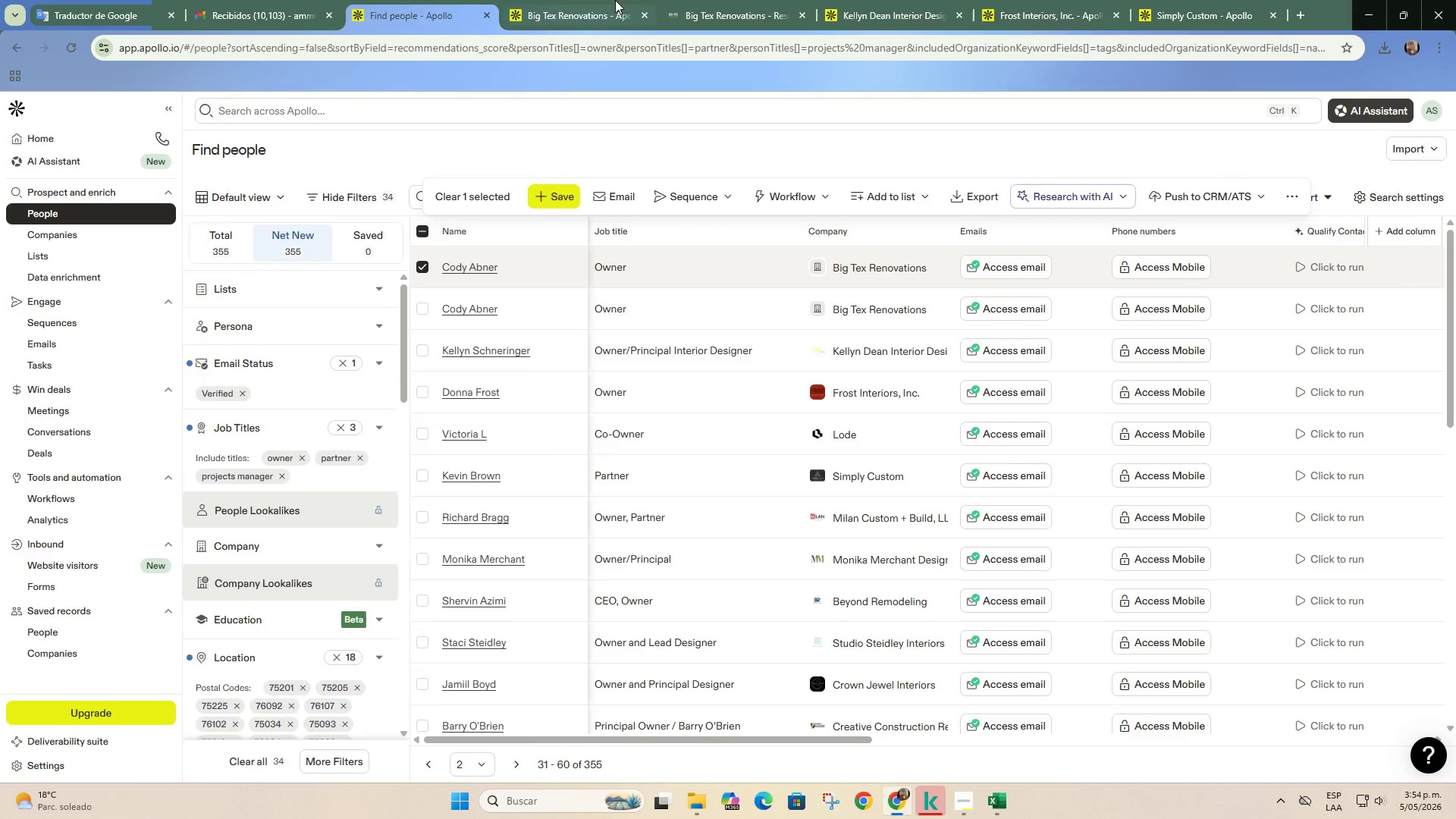 
left_click([620, 0])
 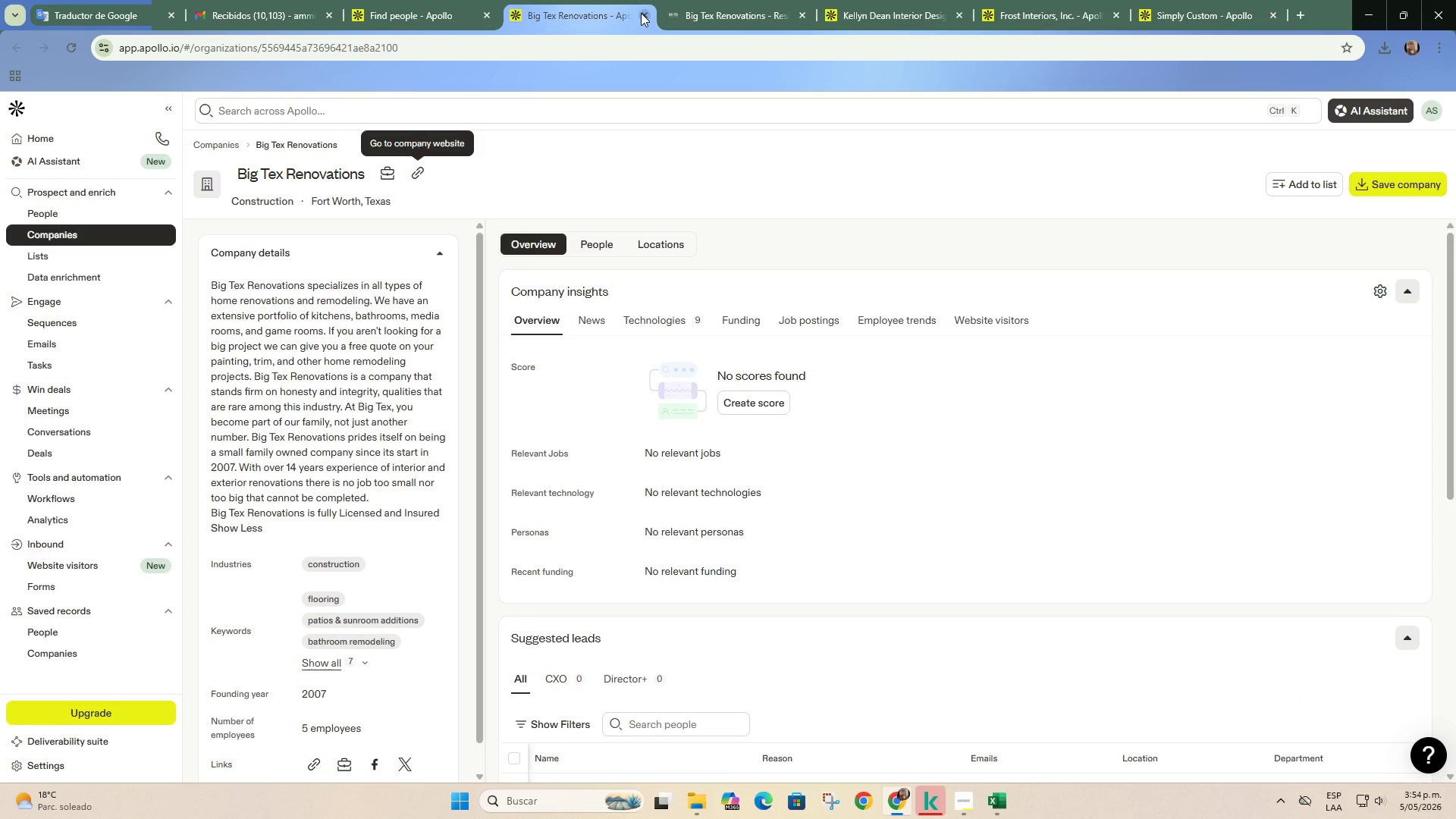 
left_click([641, 13])
 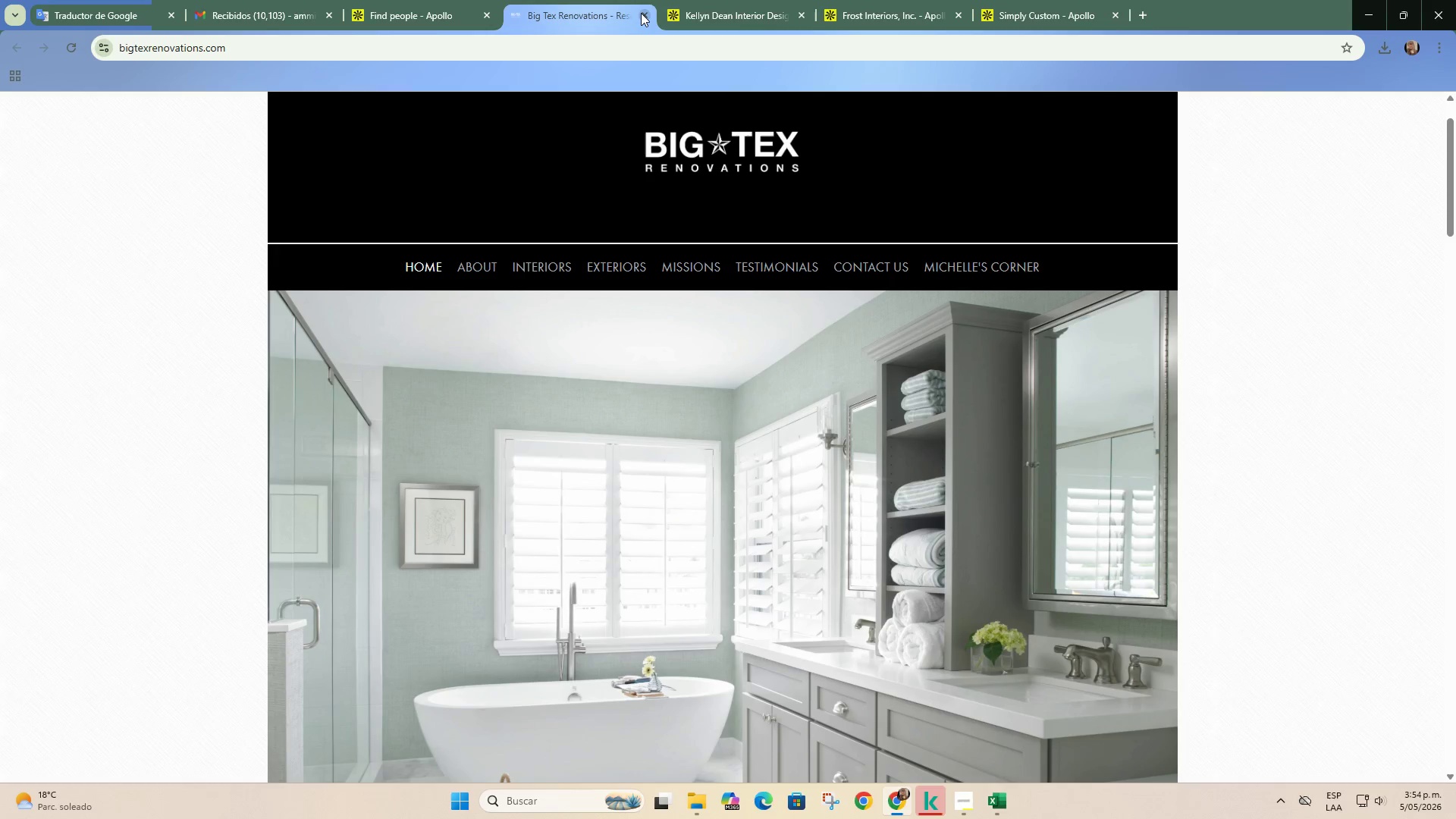 
left_click([641, 13])
 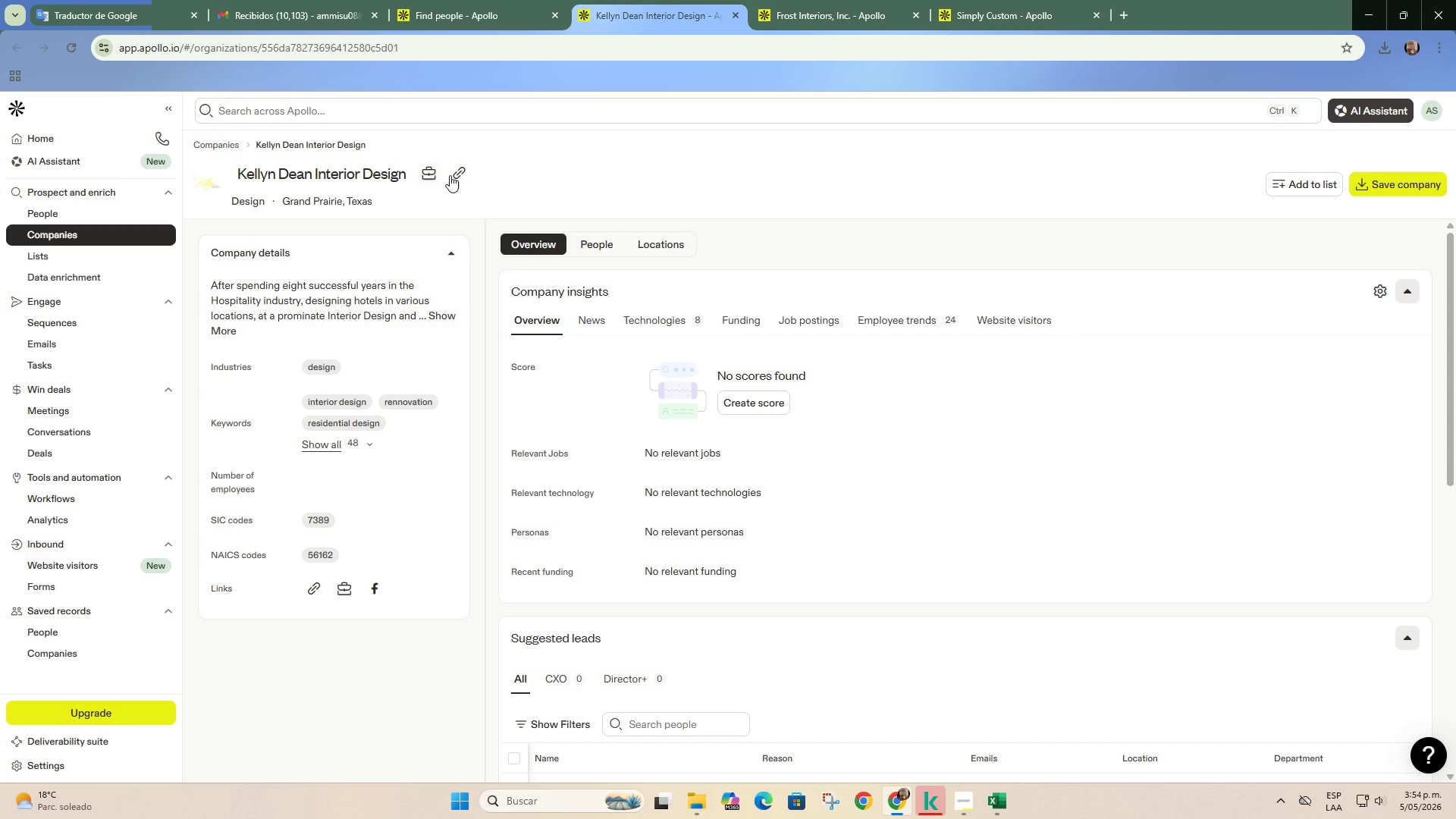 
left_click([455, 175])
 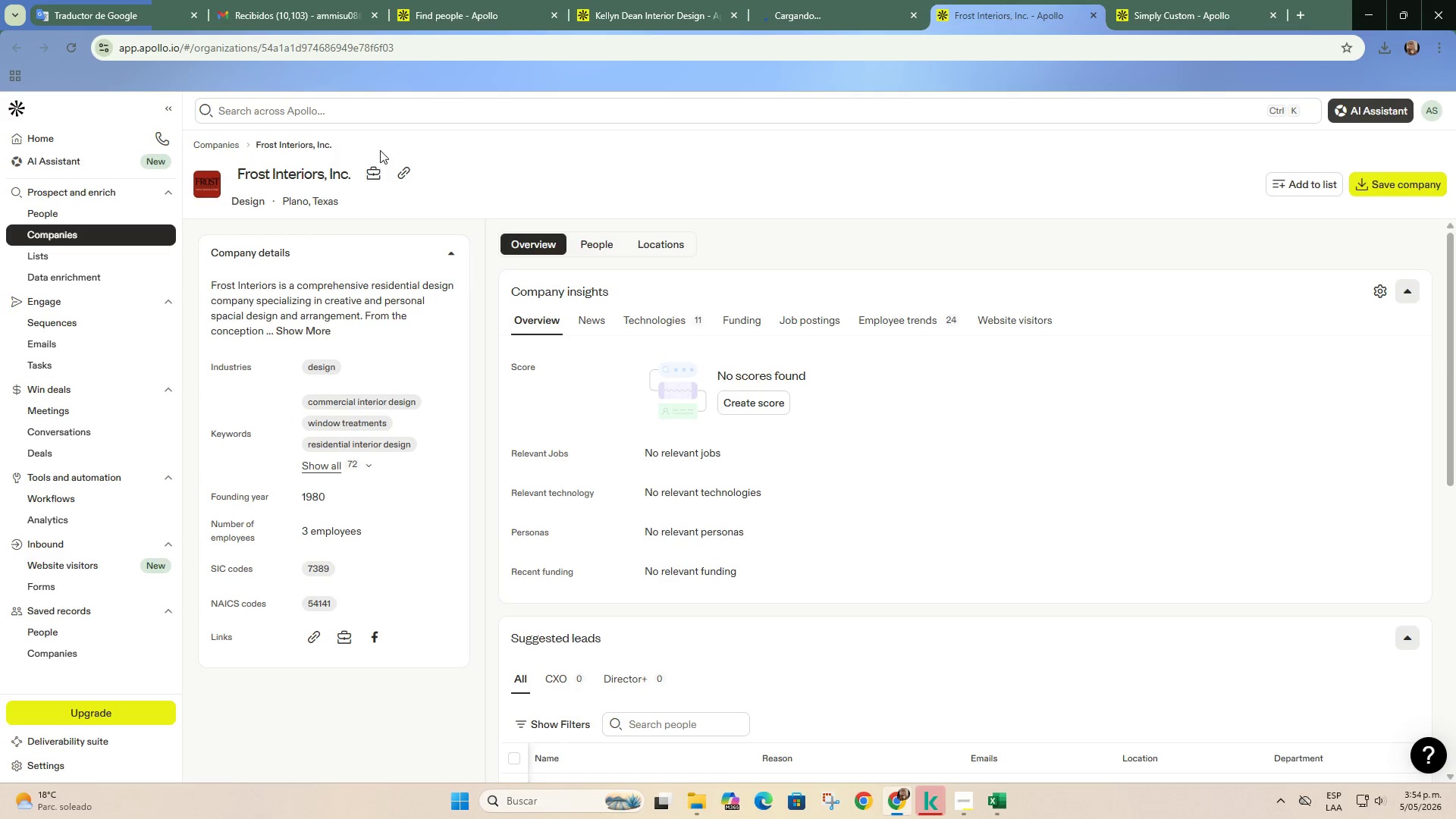 
left_click([400, 171])
 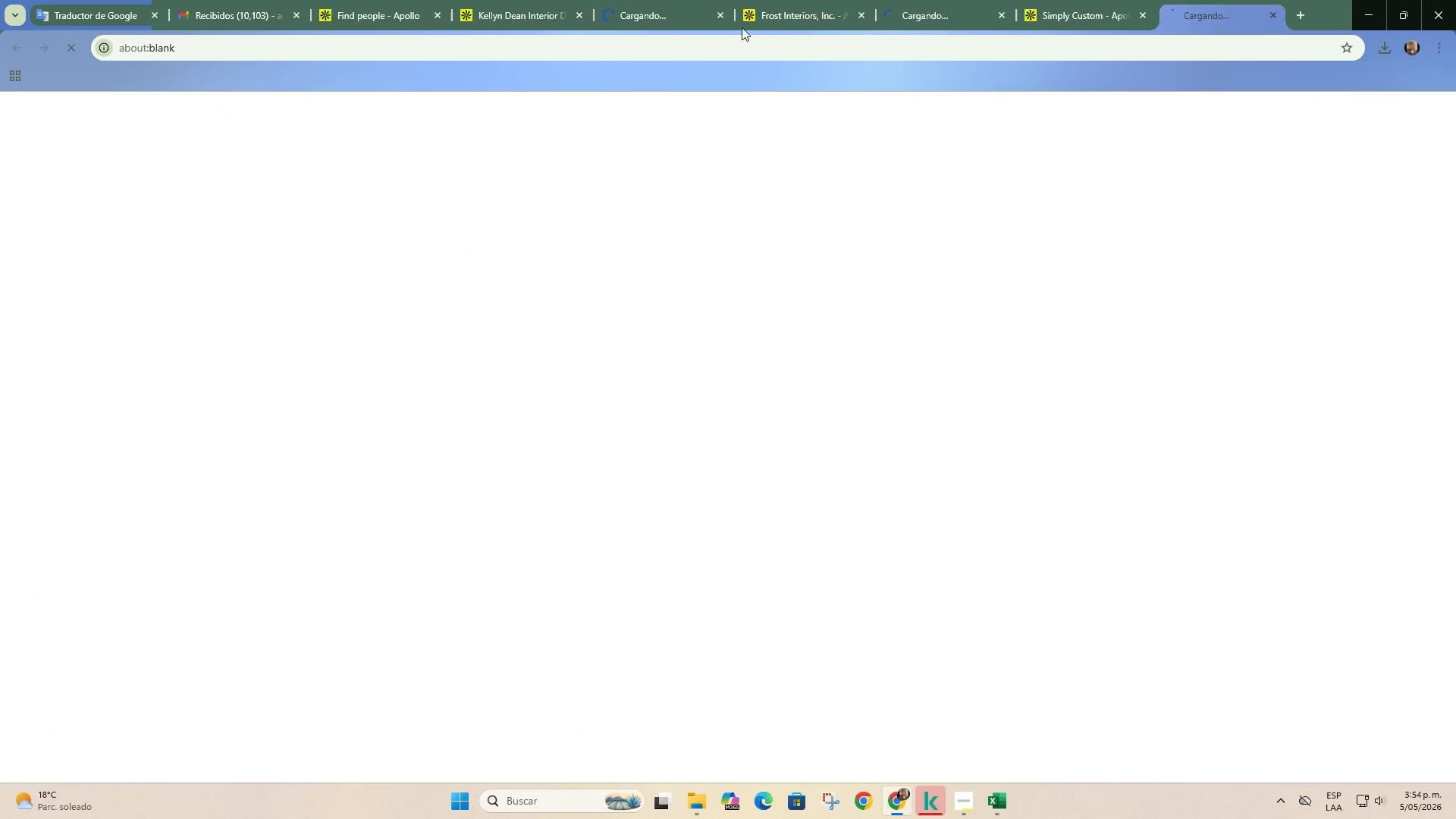 
left_click([677, 0])
 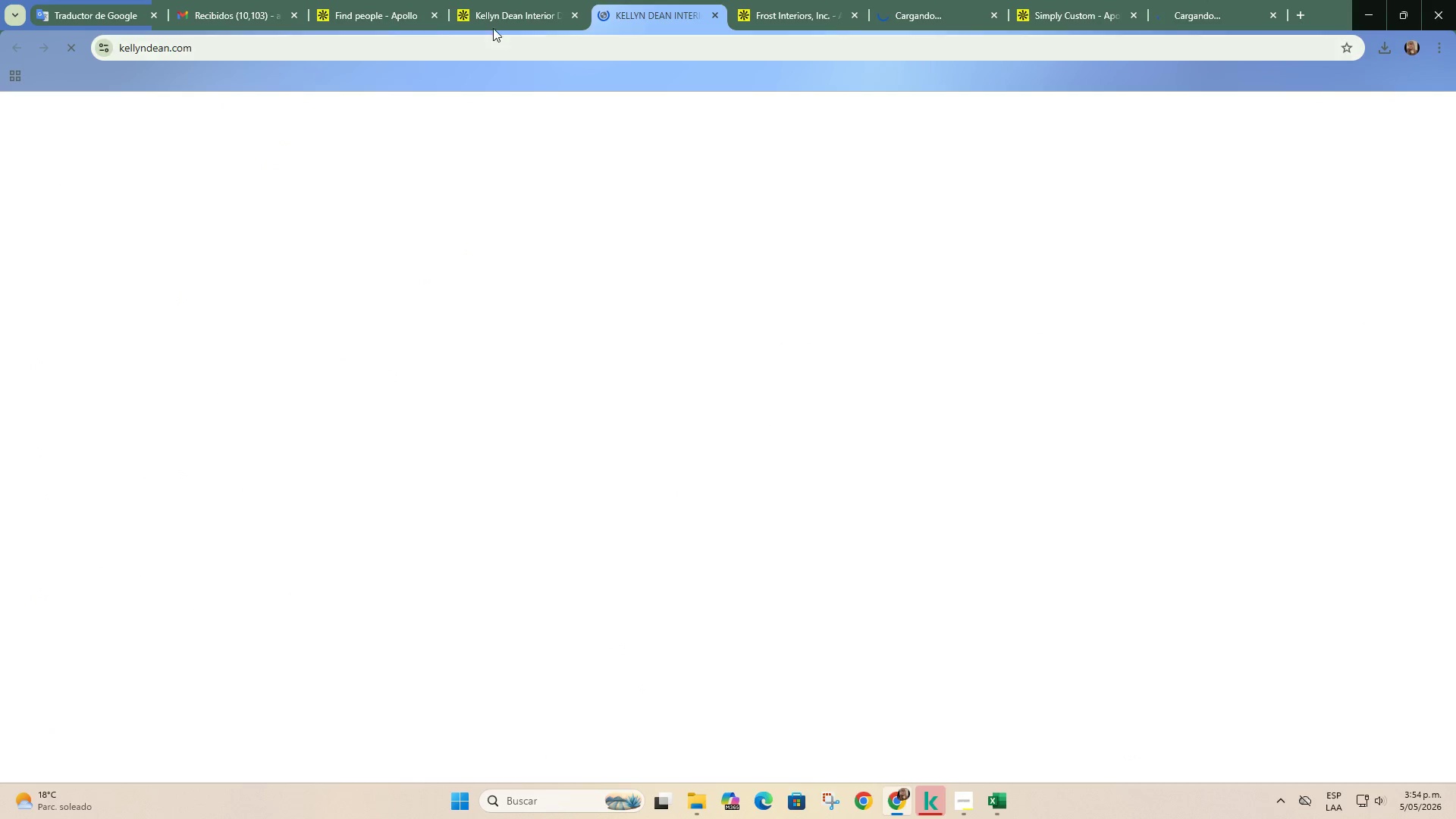 
left_click([506, 8])
 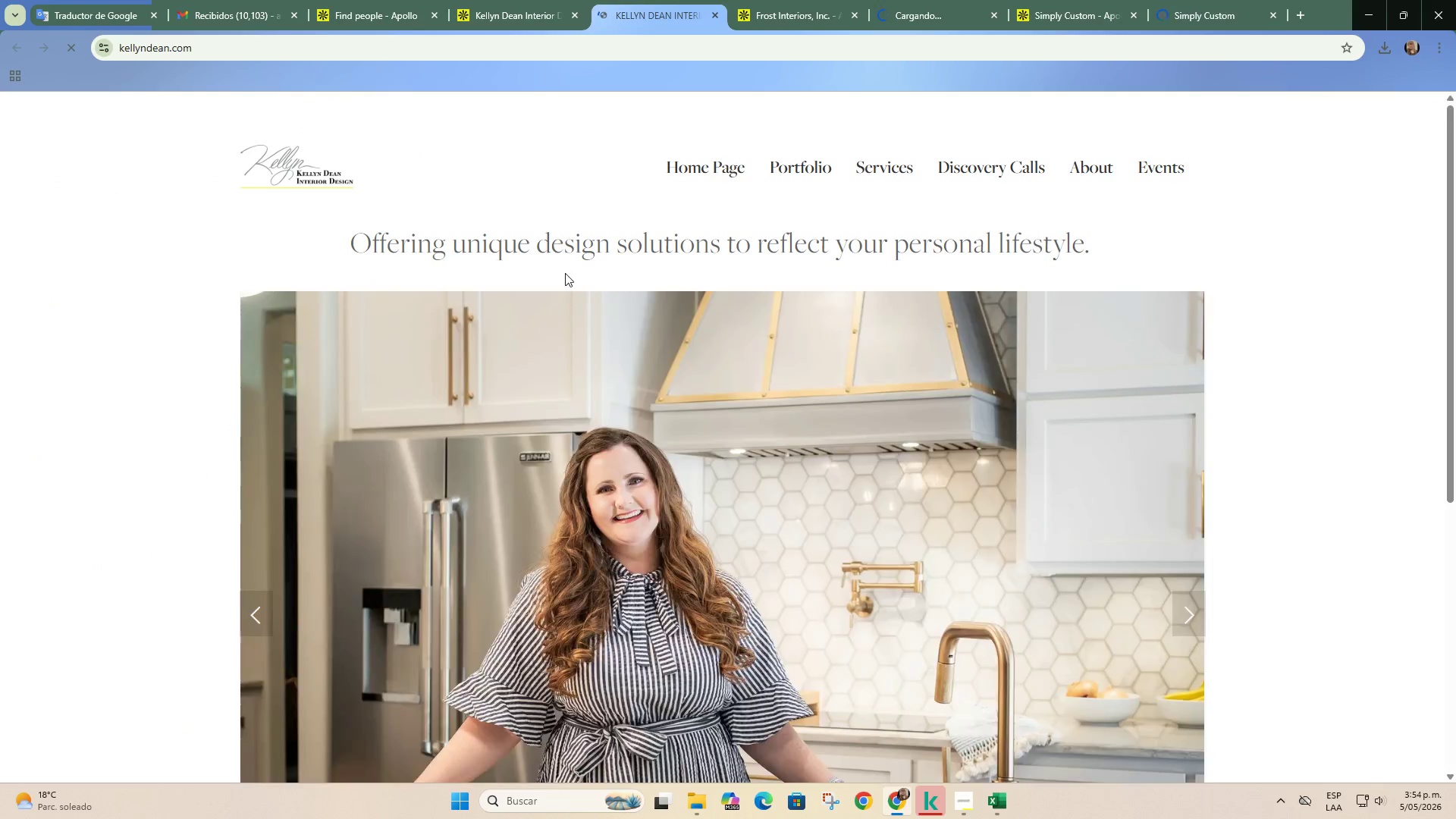 
scroll: coordinate [572, 274], scroll_direction: down, amount: 6.0
 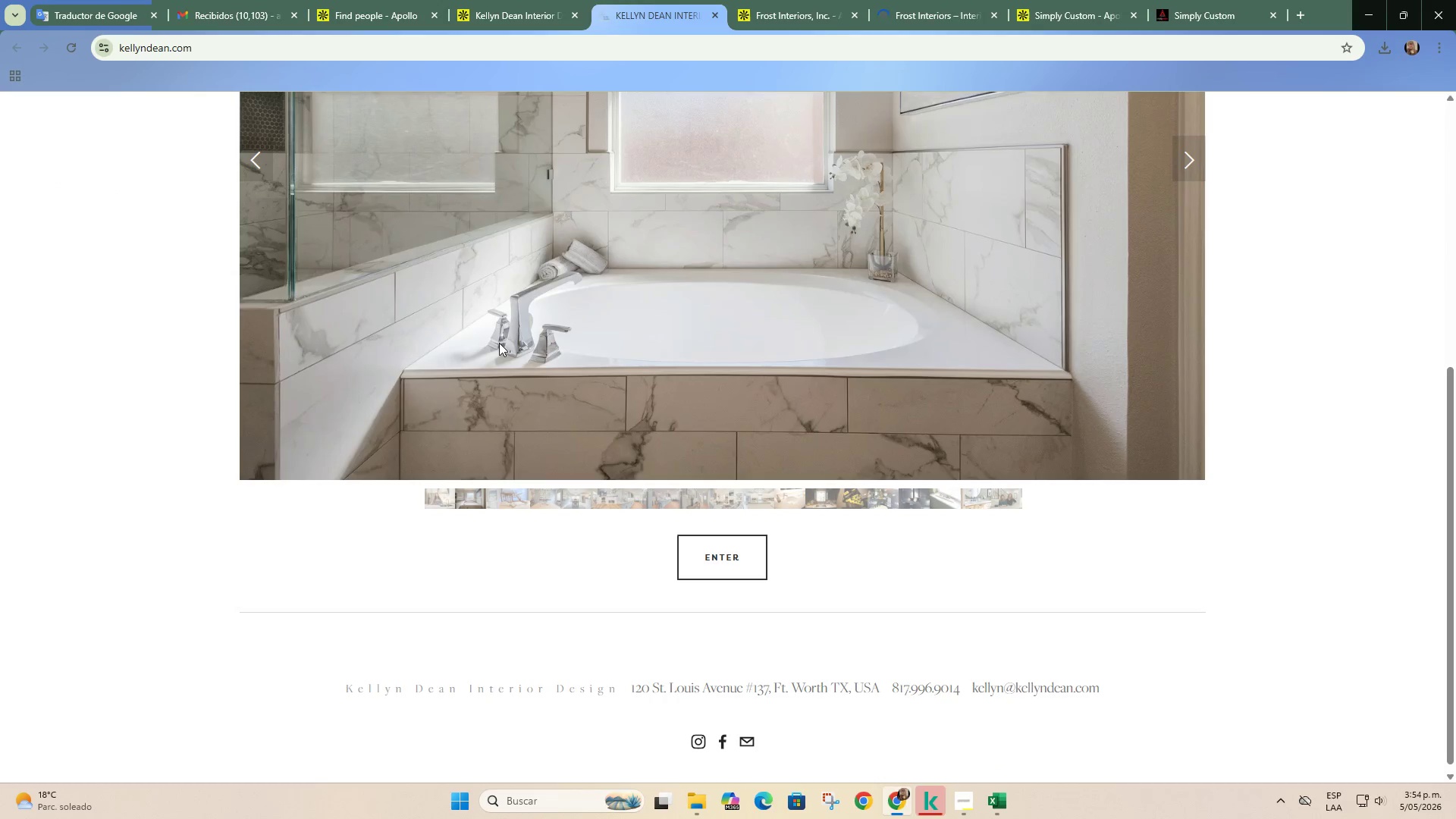 
scroll: coordinate [529, 370], scroll_direction: up, amount: 8.0
 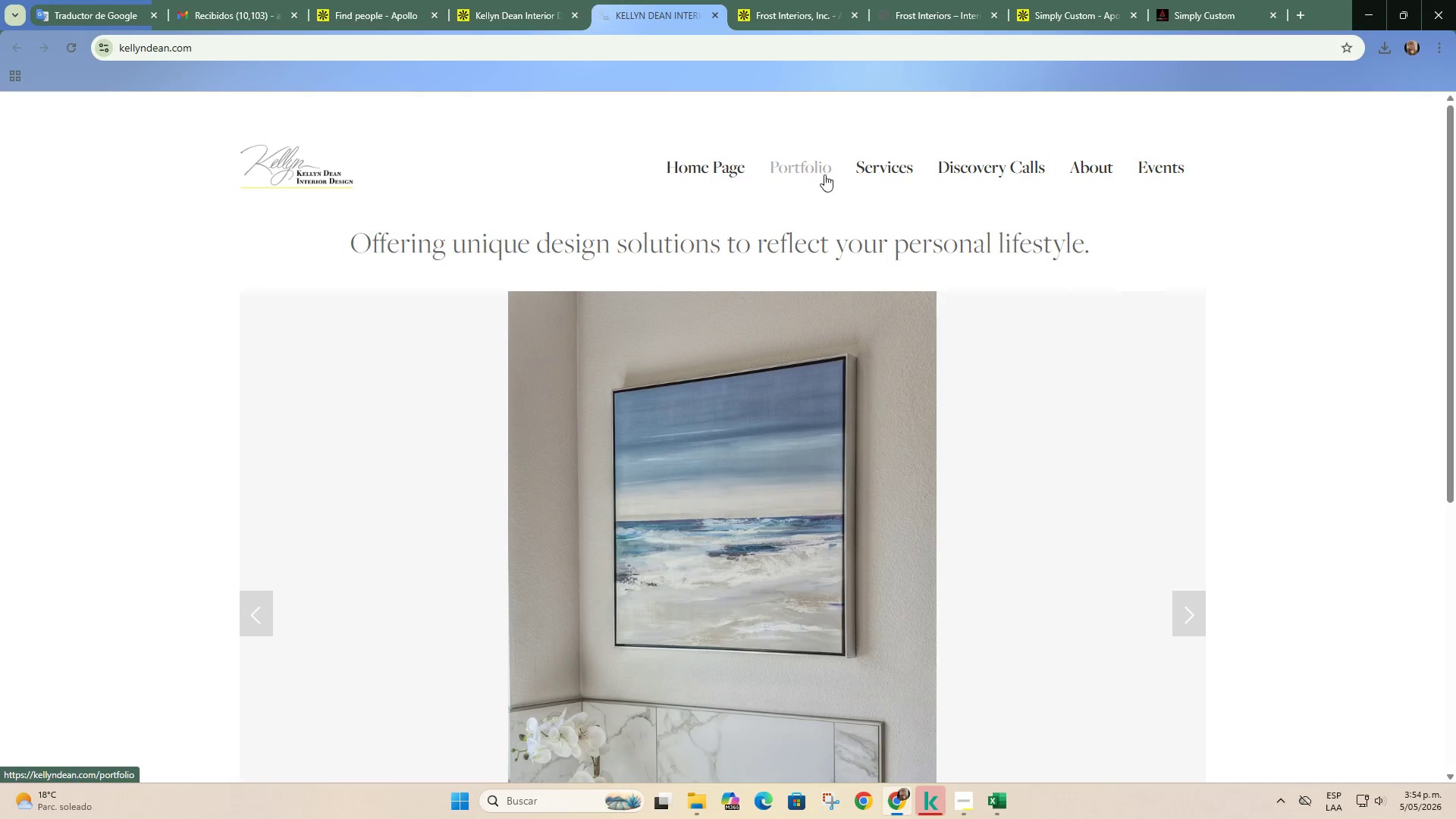 
left_click([868, 168])
 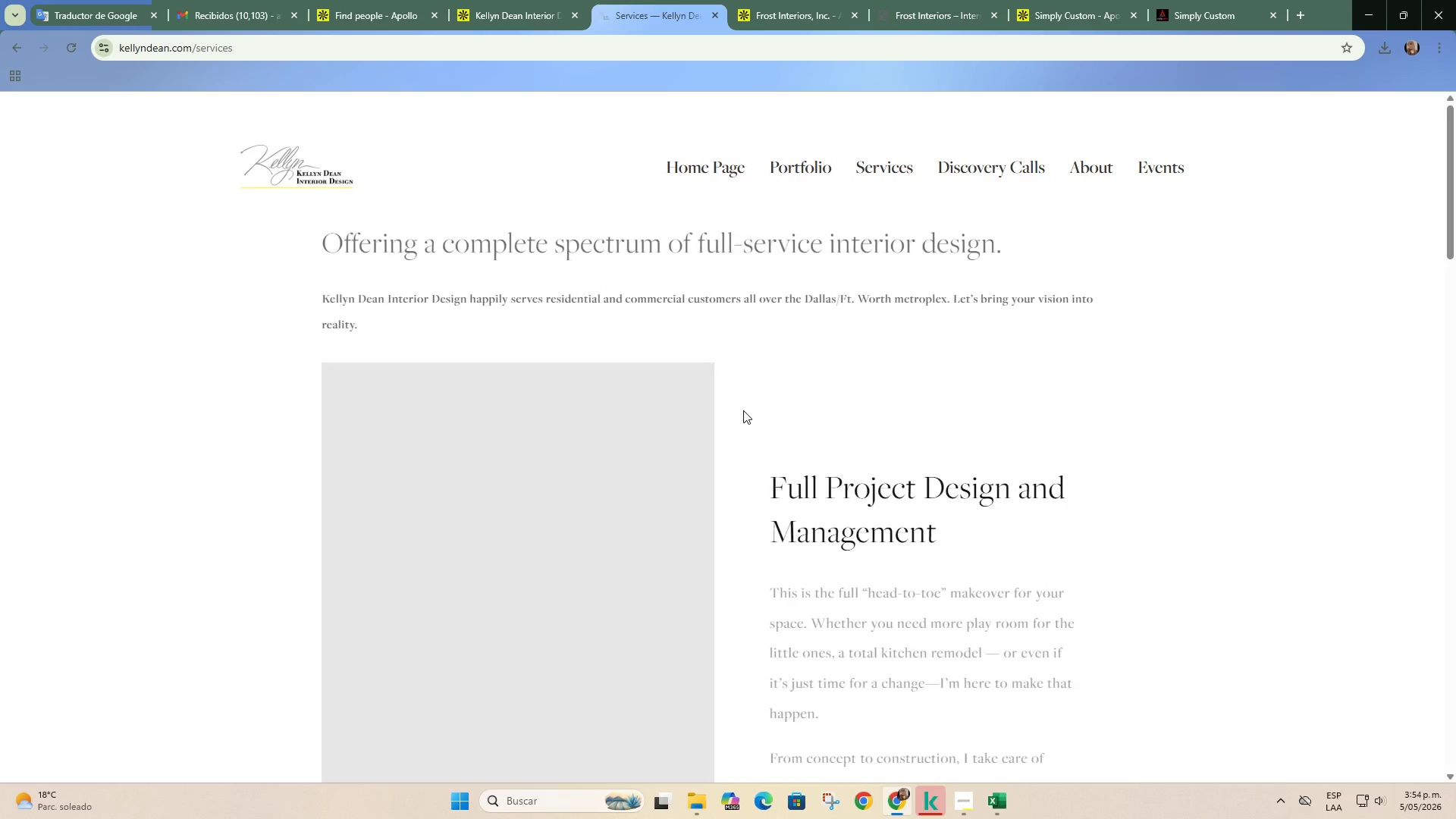 
scroll: coordinate [743, 410], scroll_direction: down, amount: 1.0
 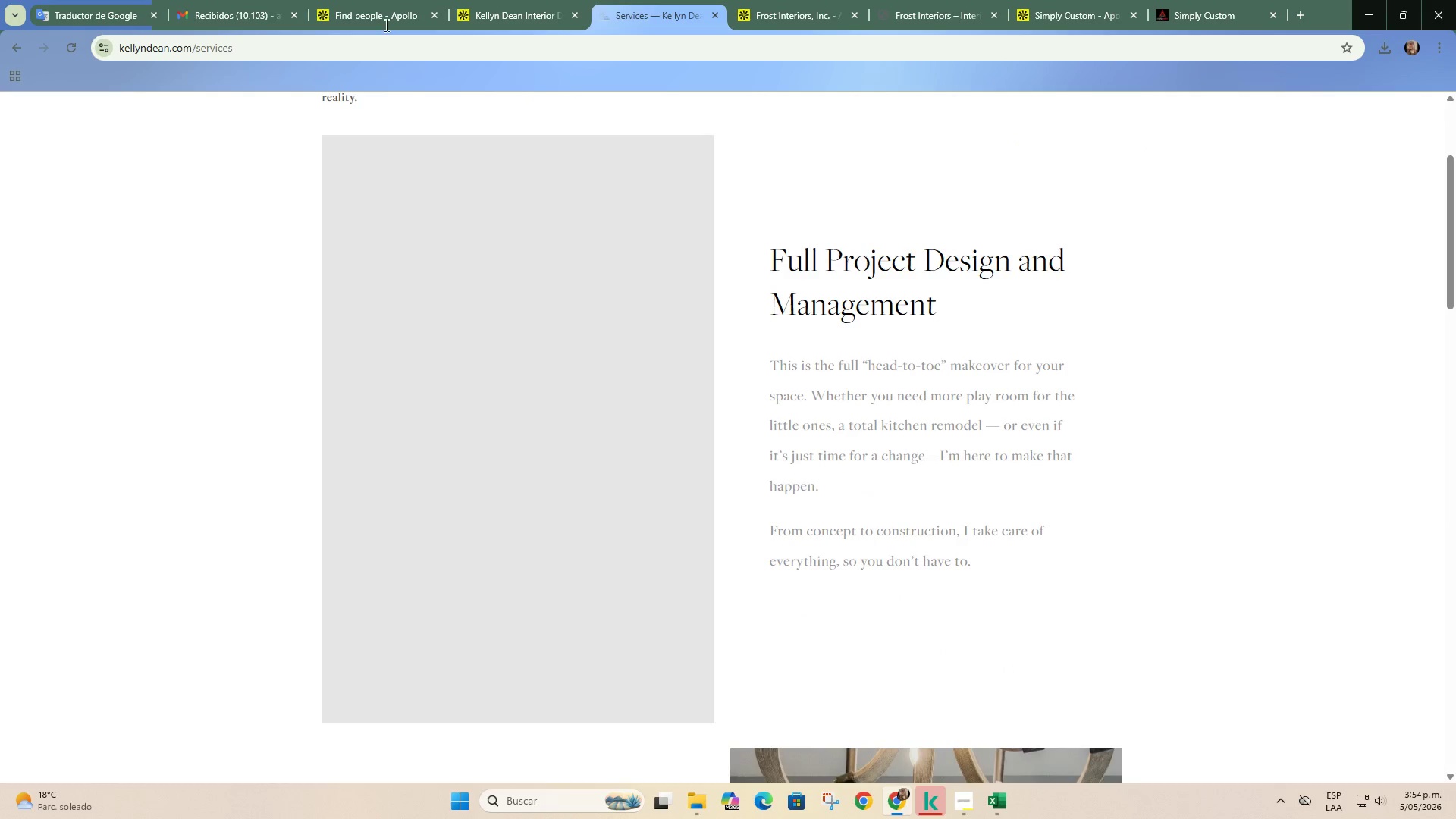 
left_click([434, 0])
 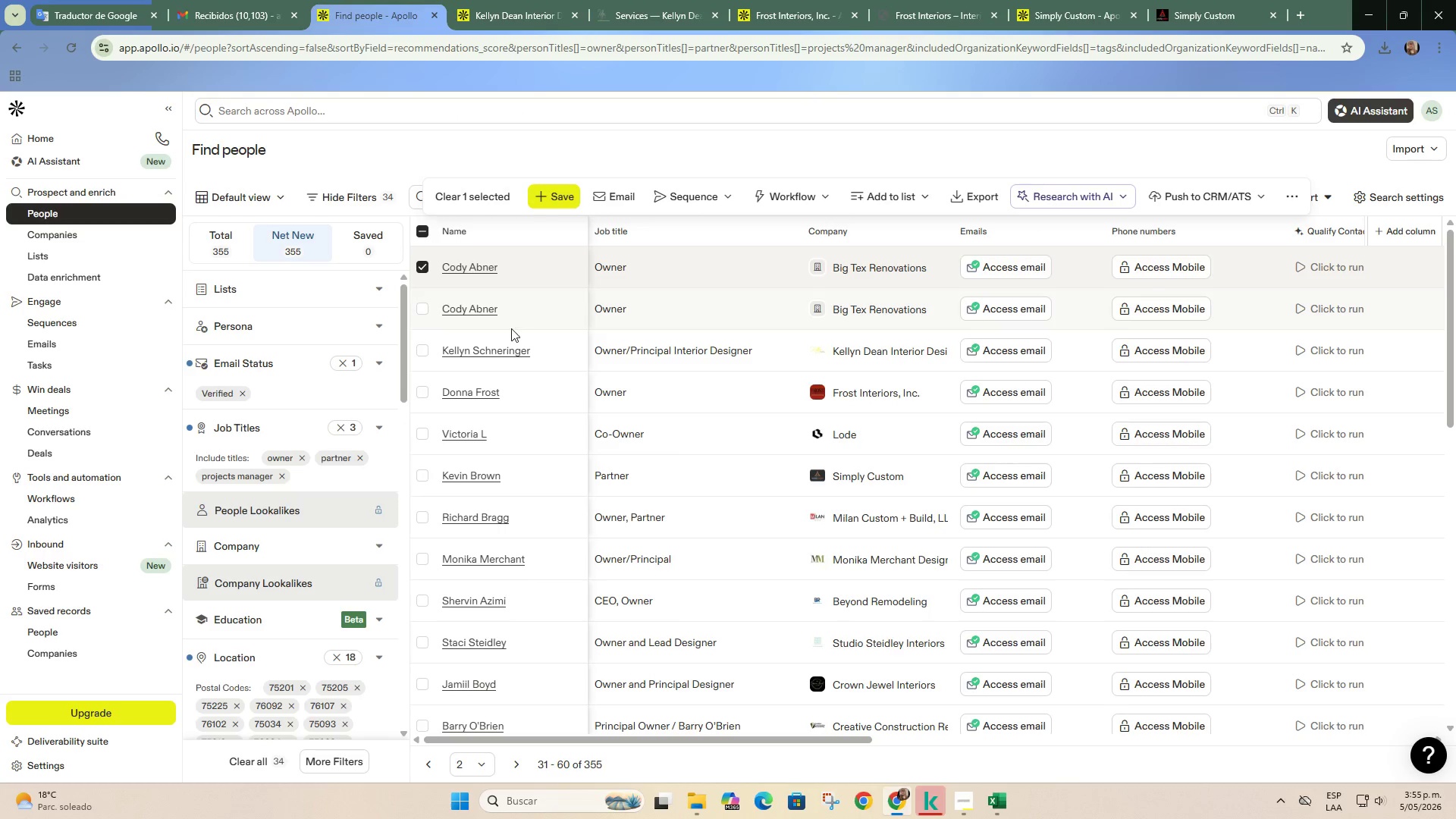 
left_click([422, 349])
 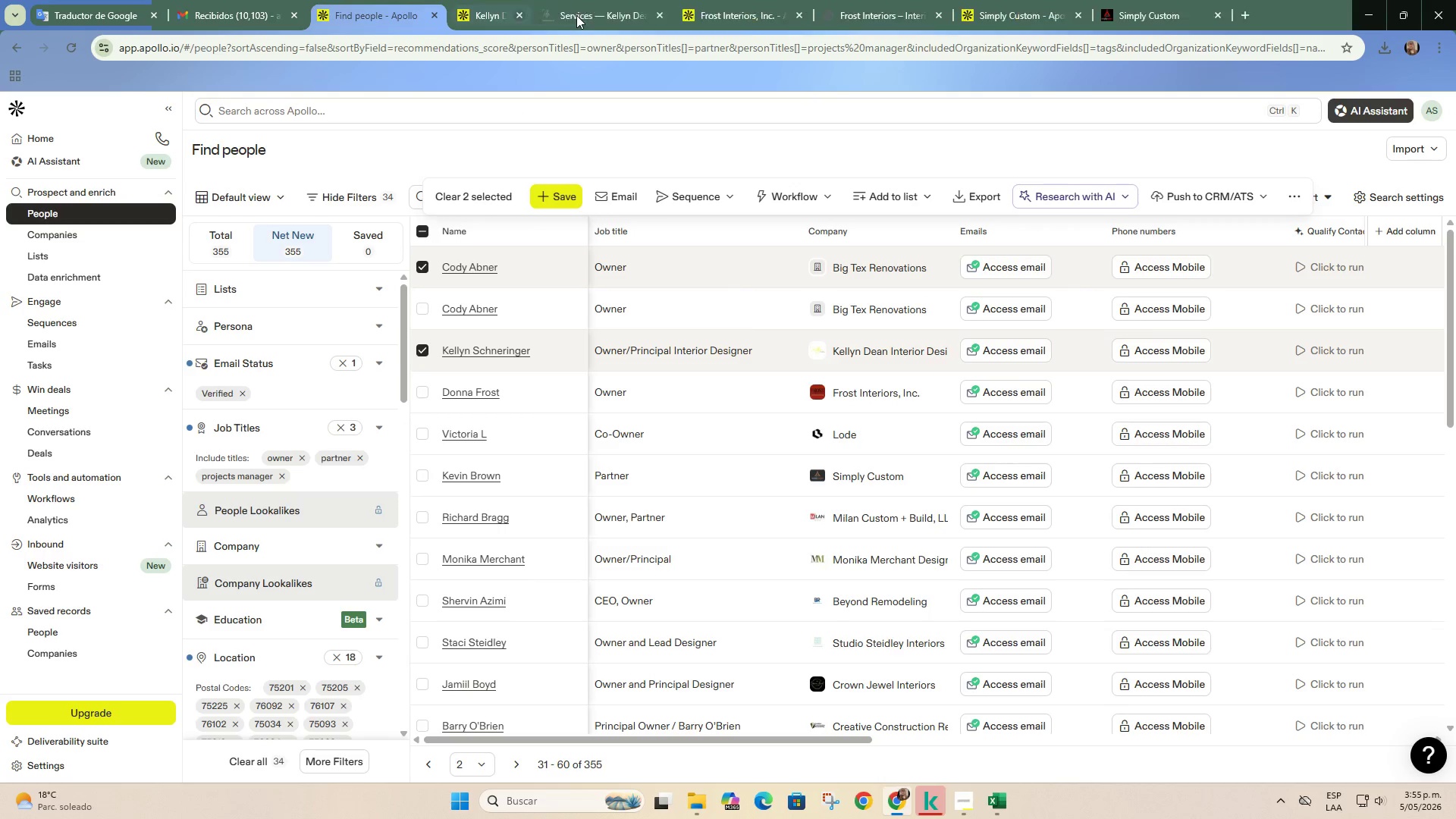 
double_click([576, 15])
 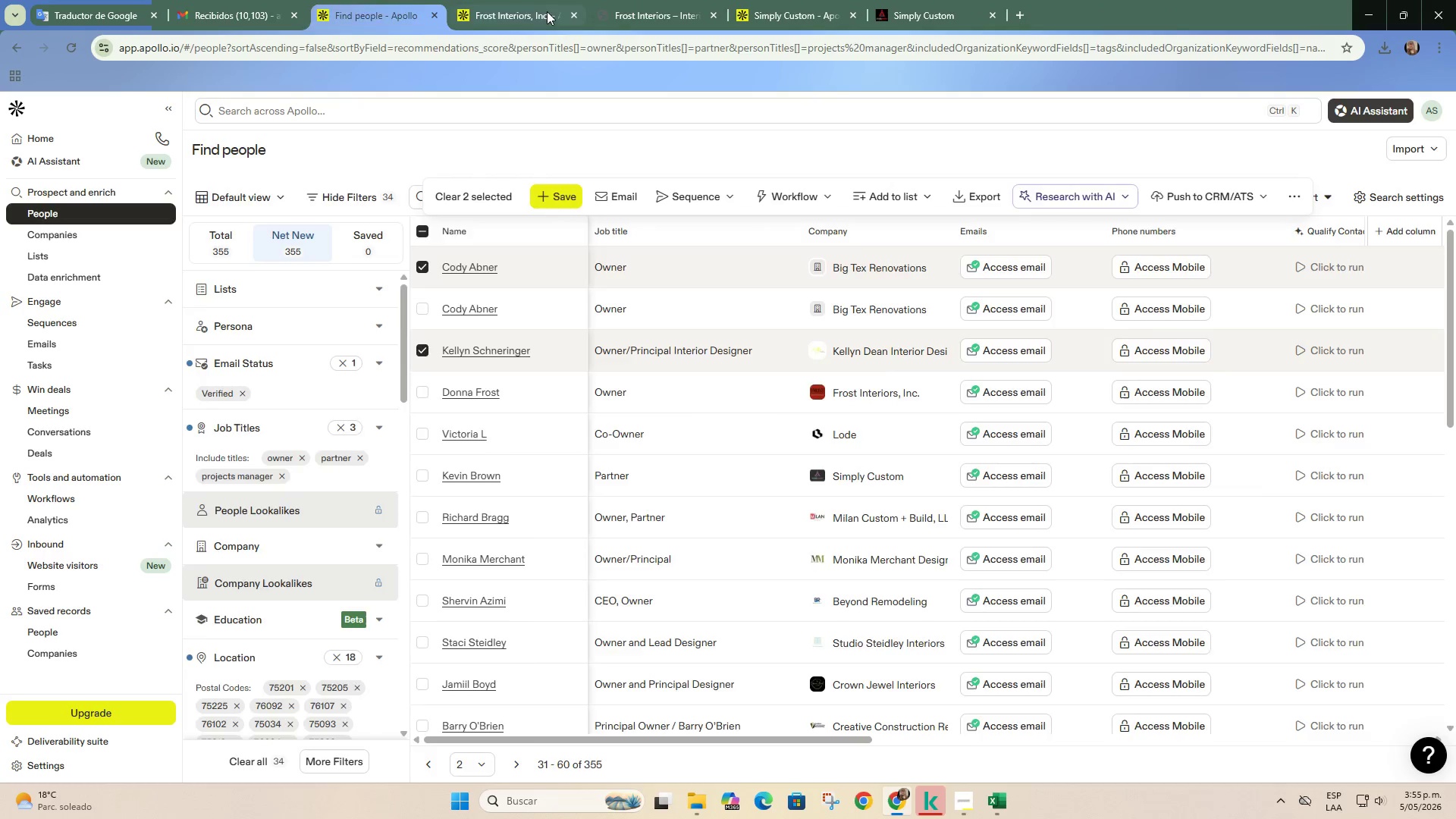 
left_click([529, 8])
 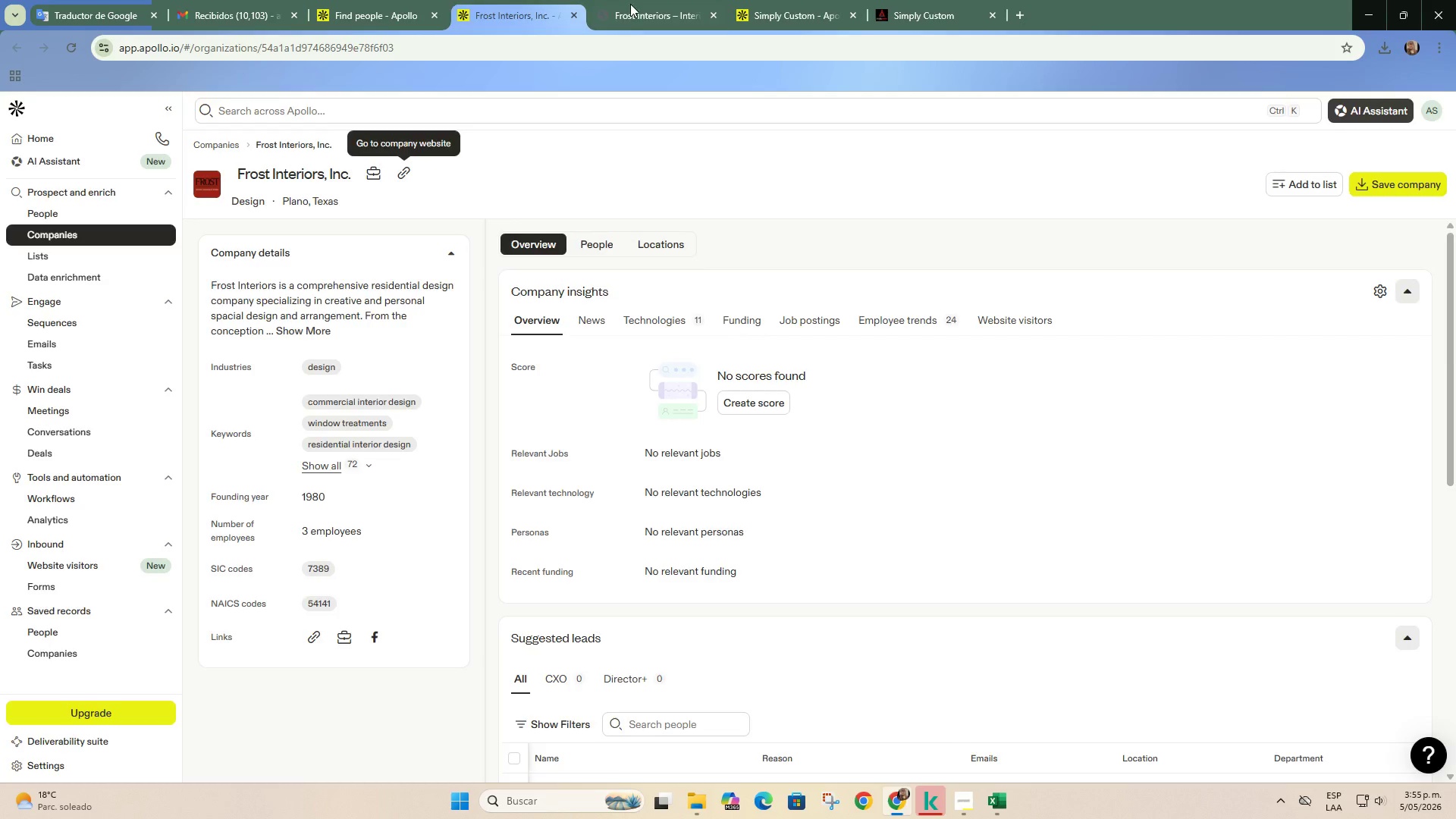 
left_click([635, 4])
 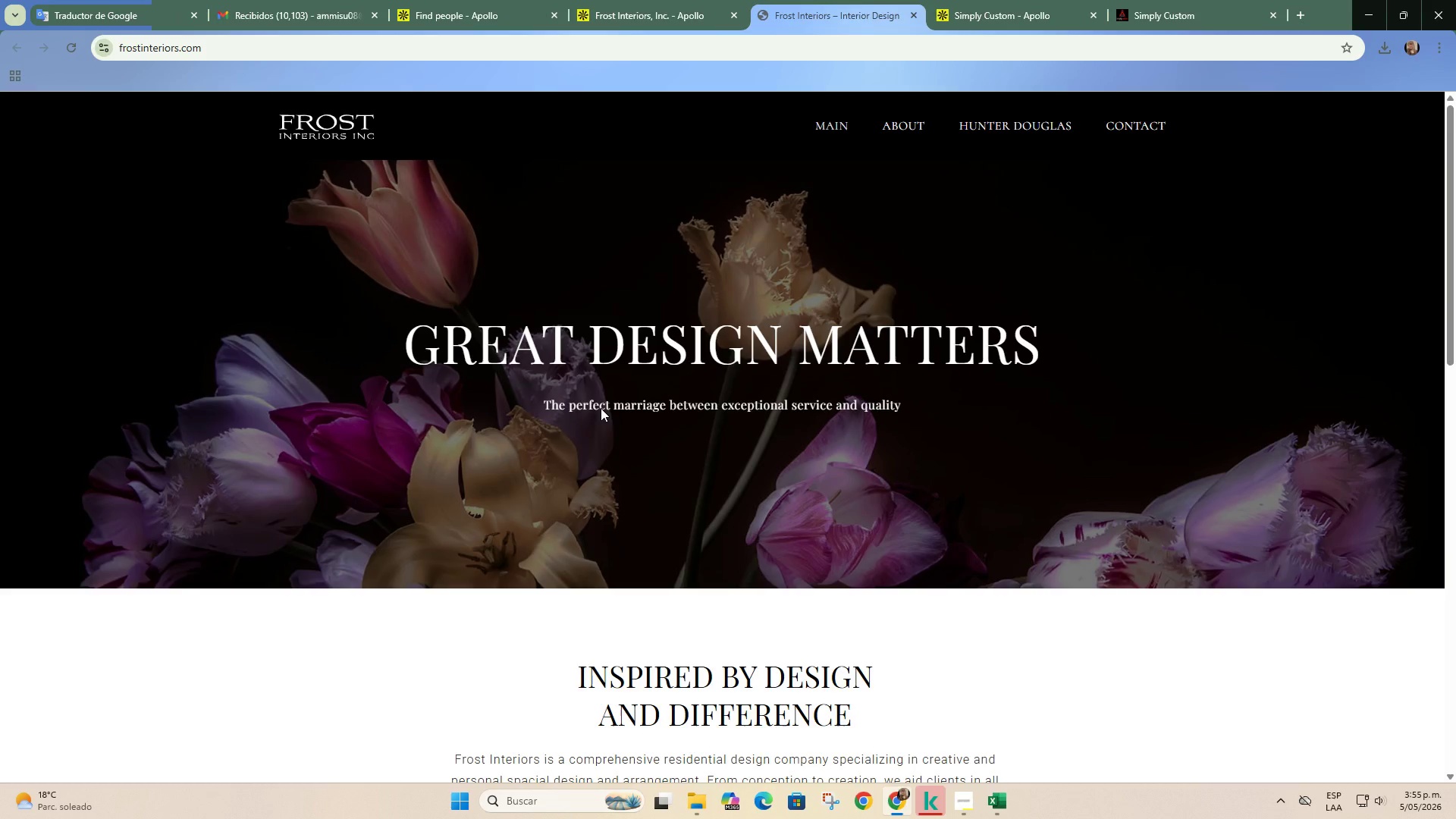 
scroll: coordinate [601, 407], scroll_direction: down, amount: 17.0
 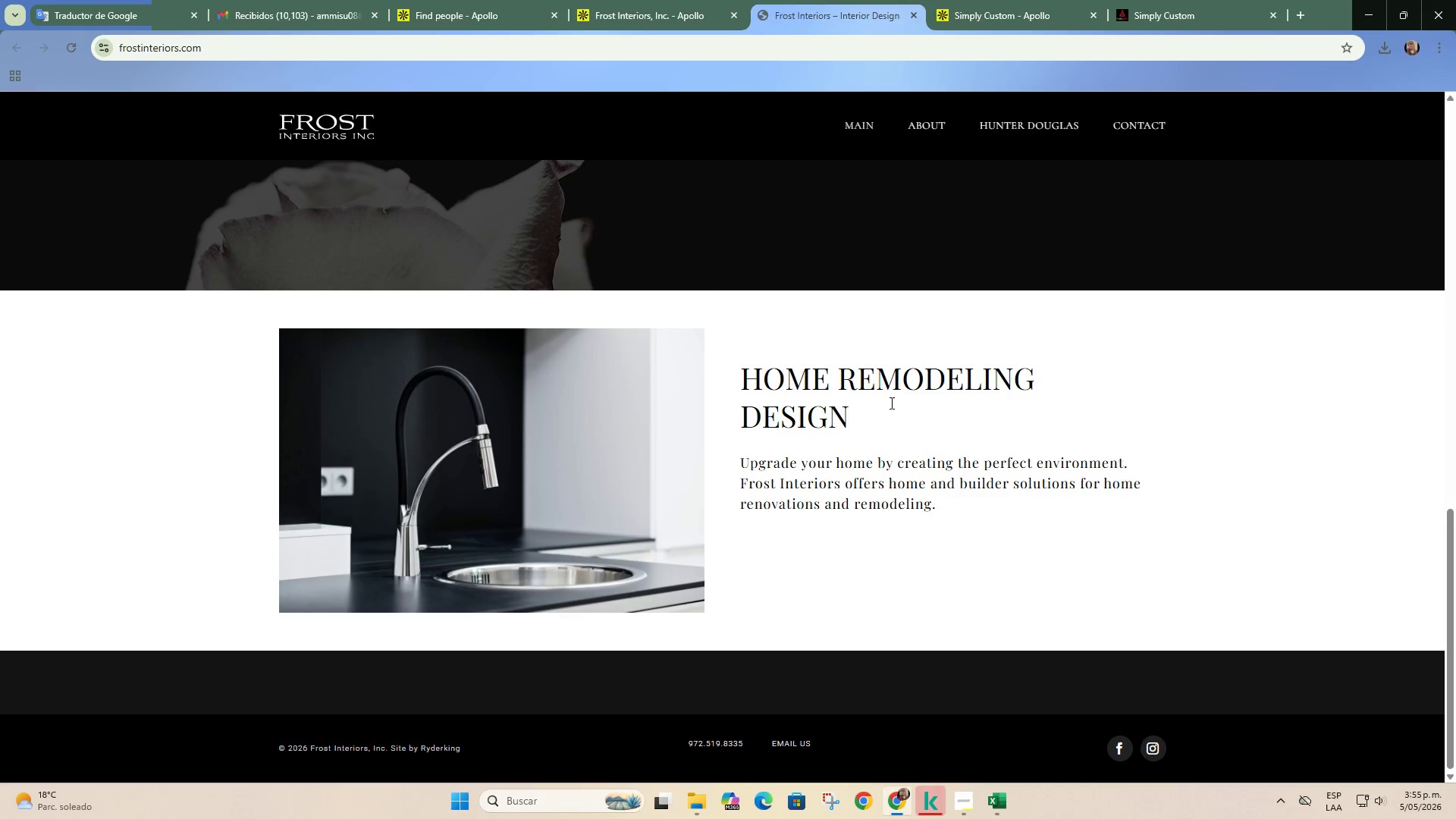 
scroll: coordinate [852, 431], scroll_direction: up, amount: 8.0
 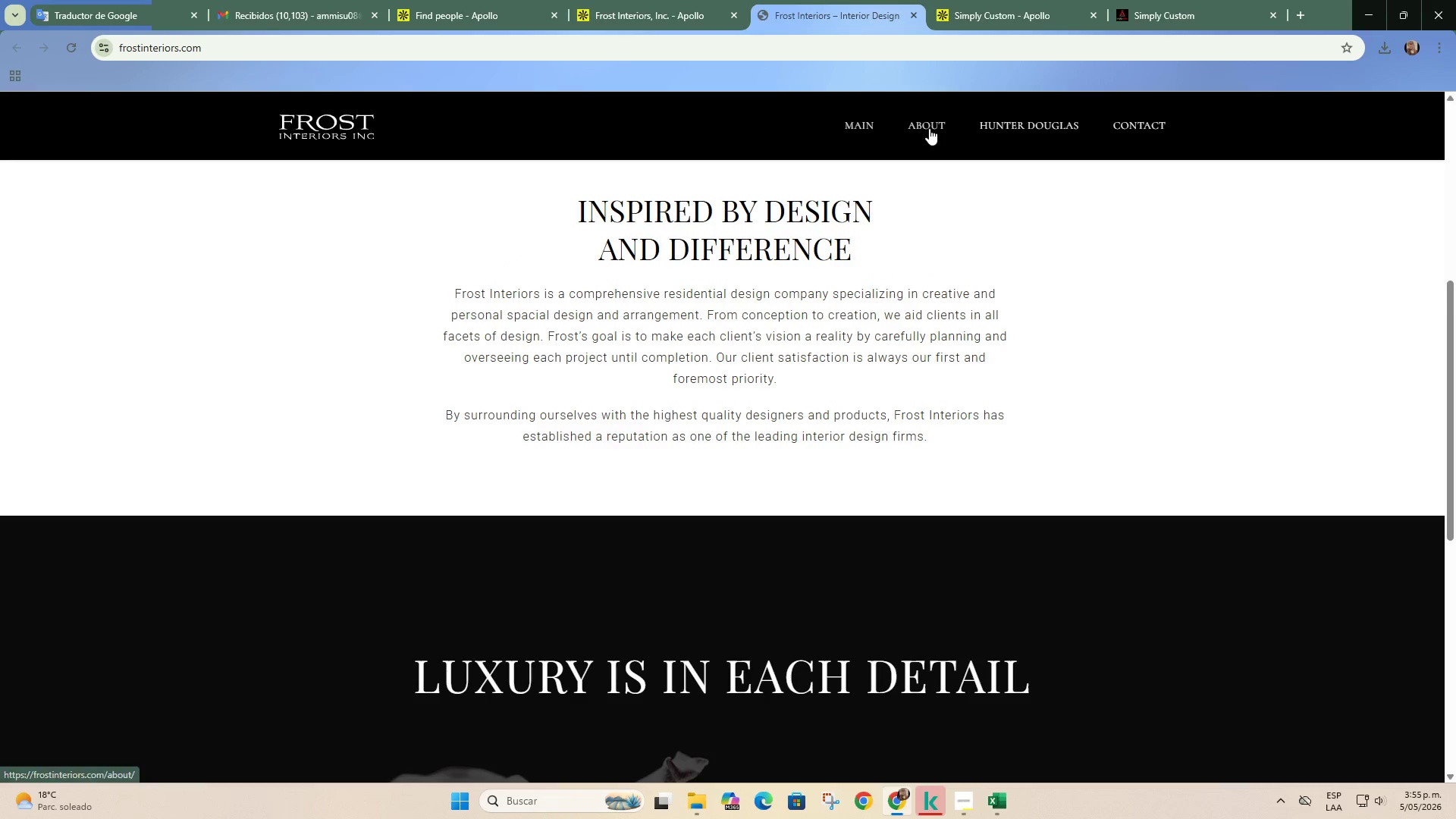 
left_click([926, 128])
 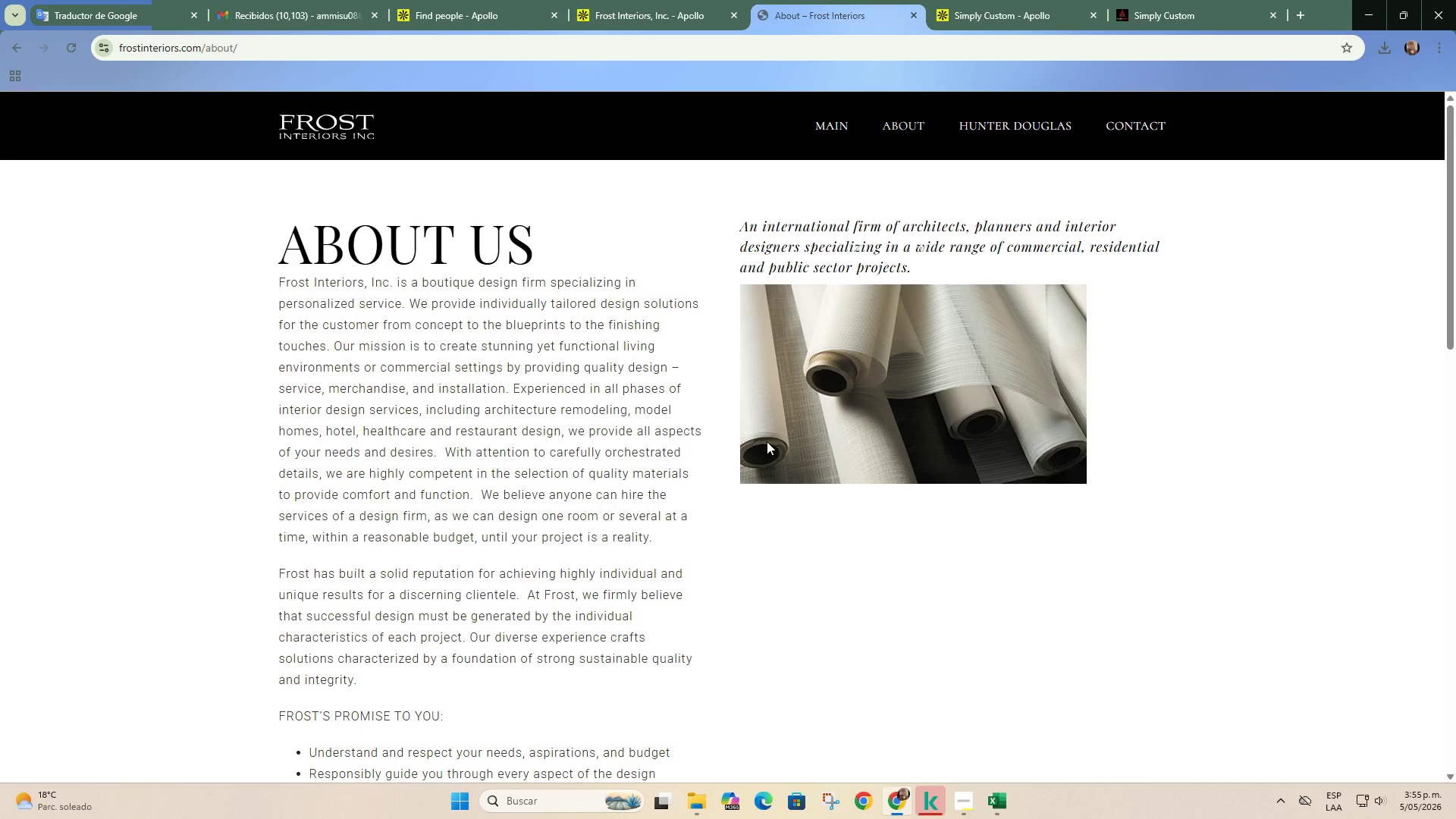 
scroll: coordinate [821, 400], scroll_direction: down, amount: 32.0
 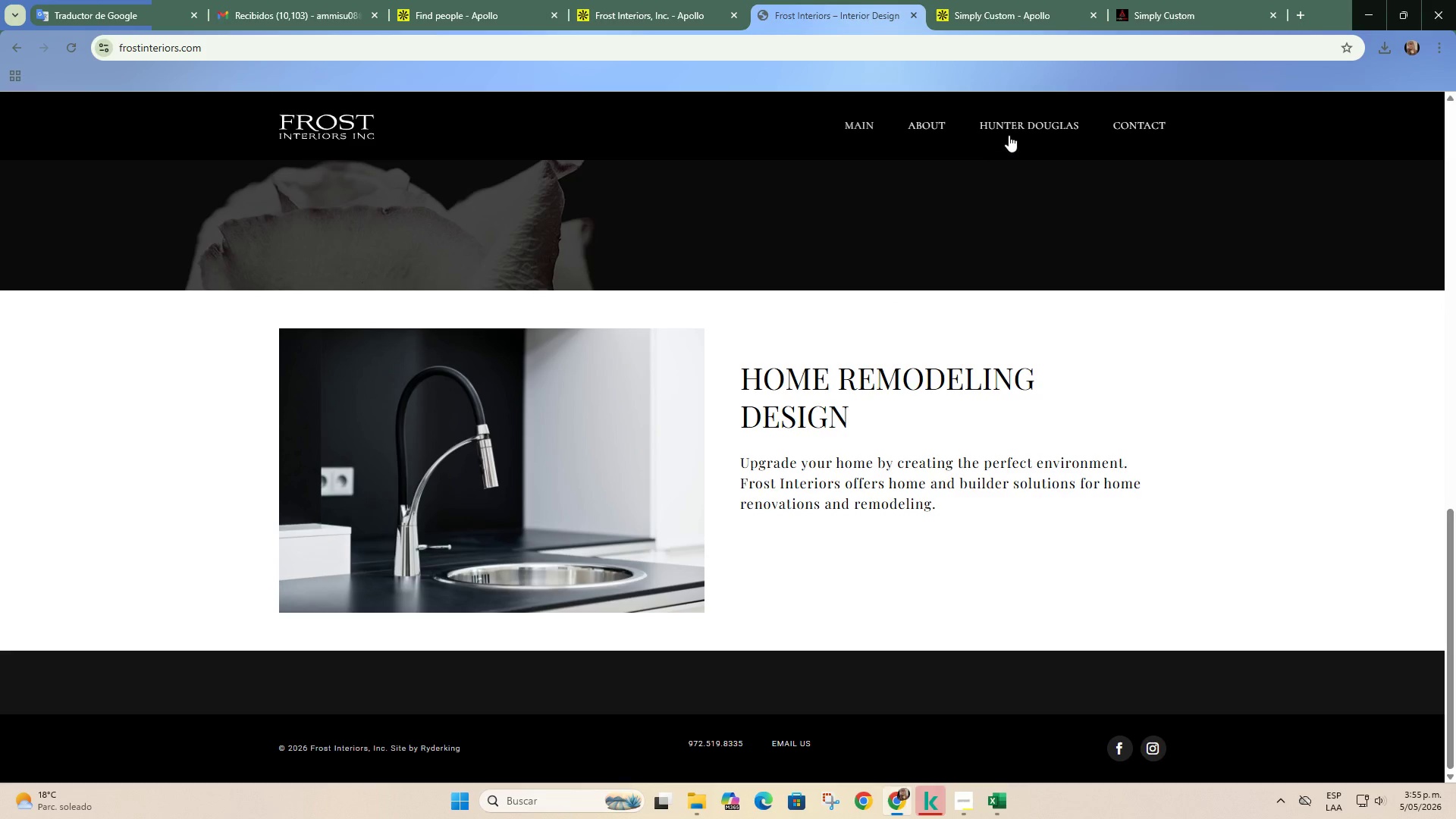 
left_click([1018, 120])
 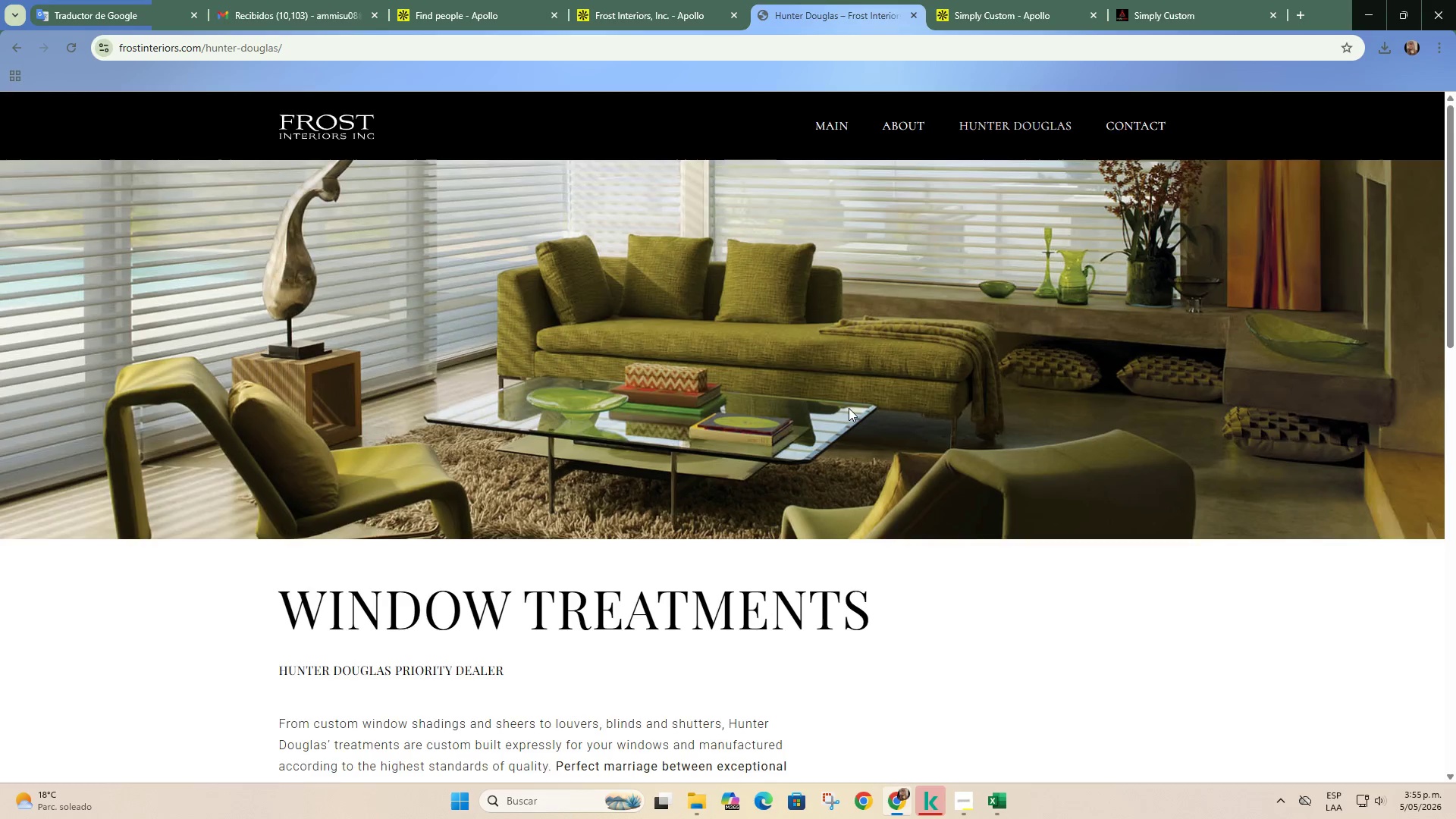 
scroll: coordinate [848, 410], scroll_direction: down, amount: 7.0
 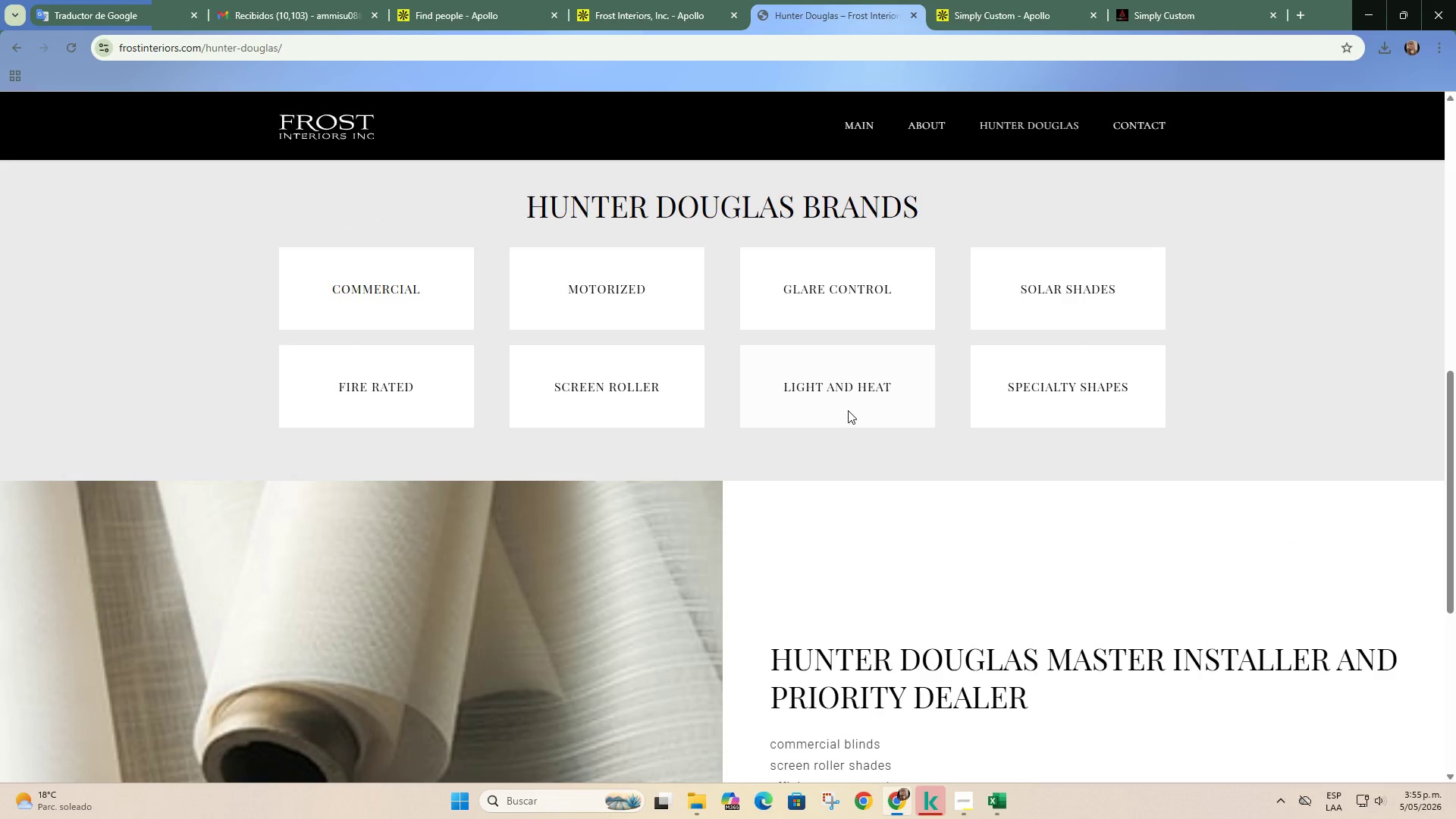 
double_click([838, 392])
 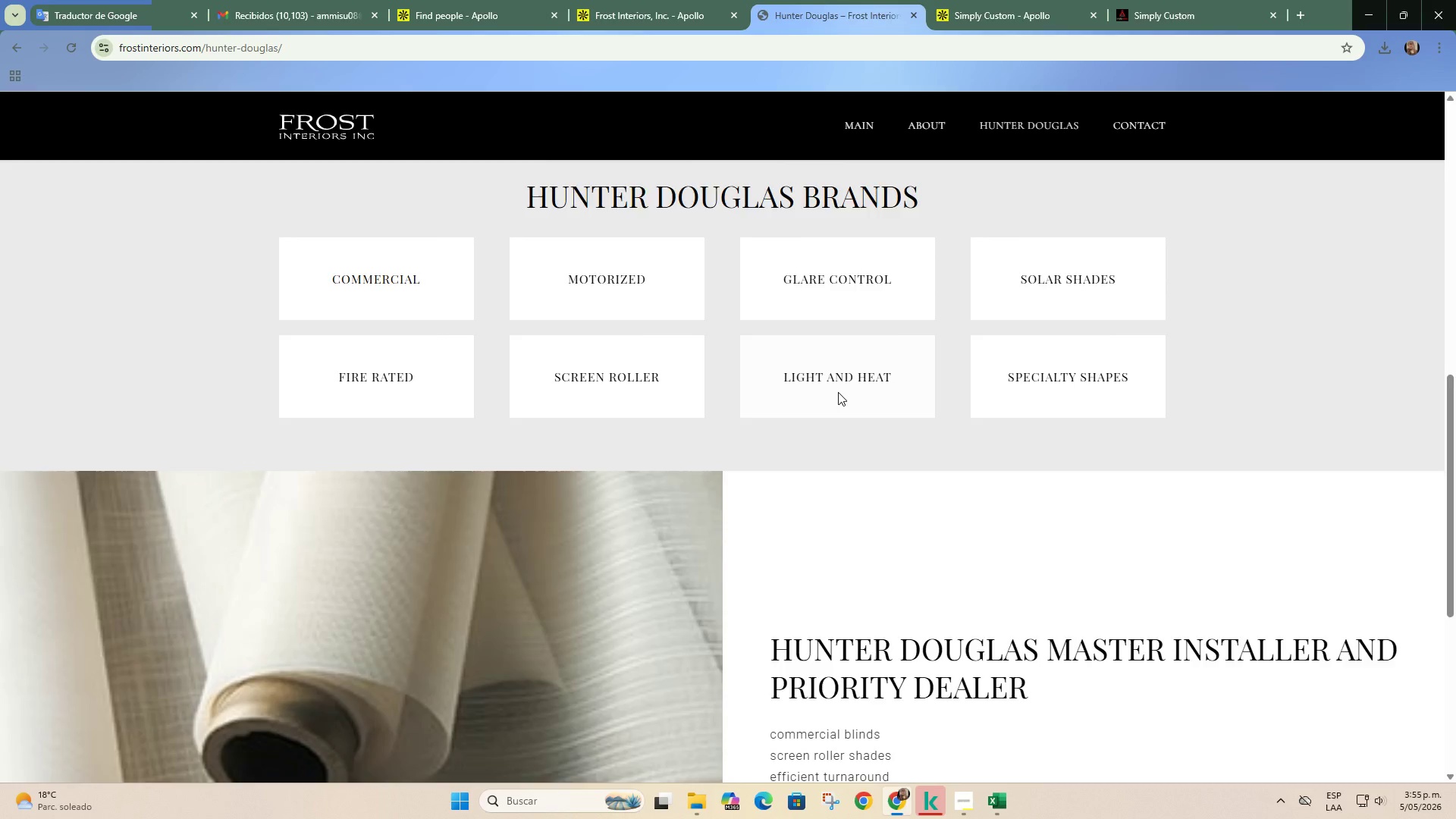 
scroll: coordinate [836, 400], scroll_direction: down, amount: 9.0
 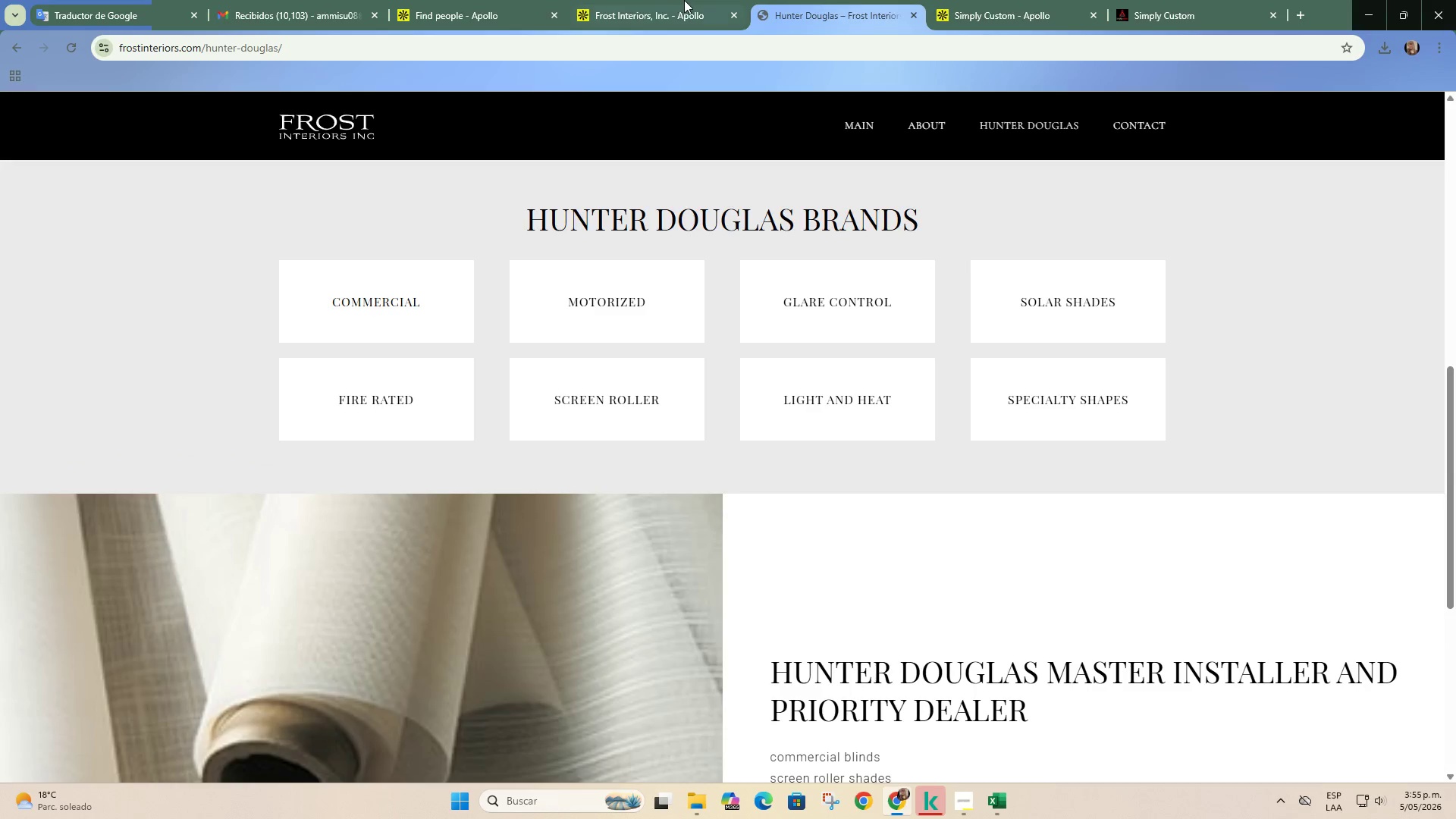 
left_click([684, 0])
 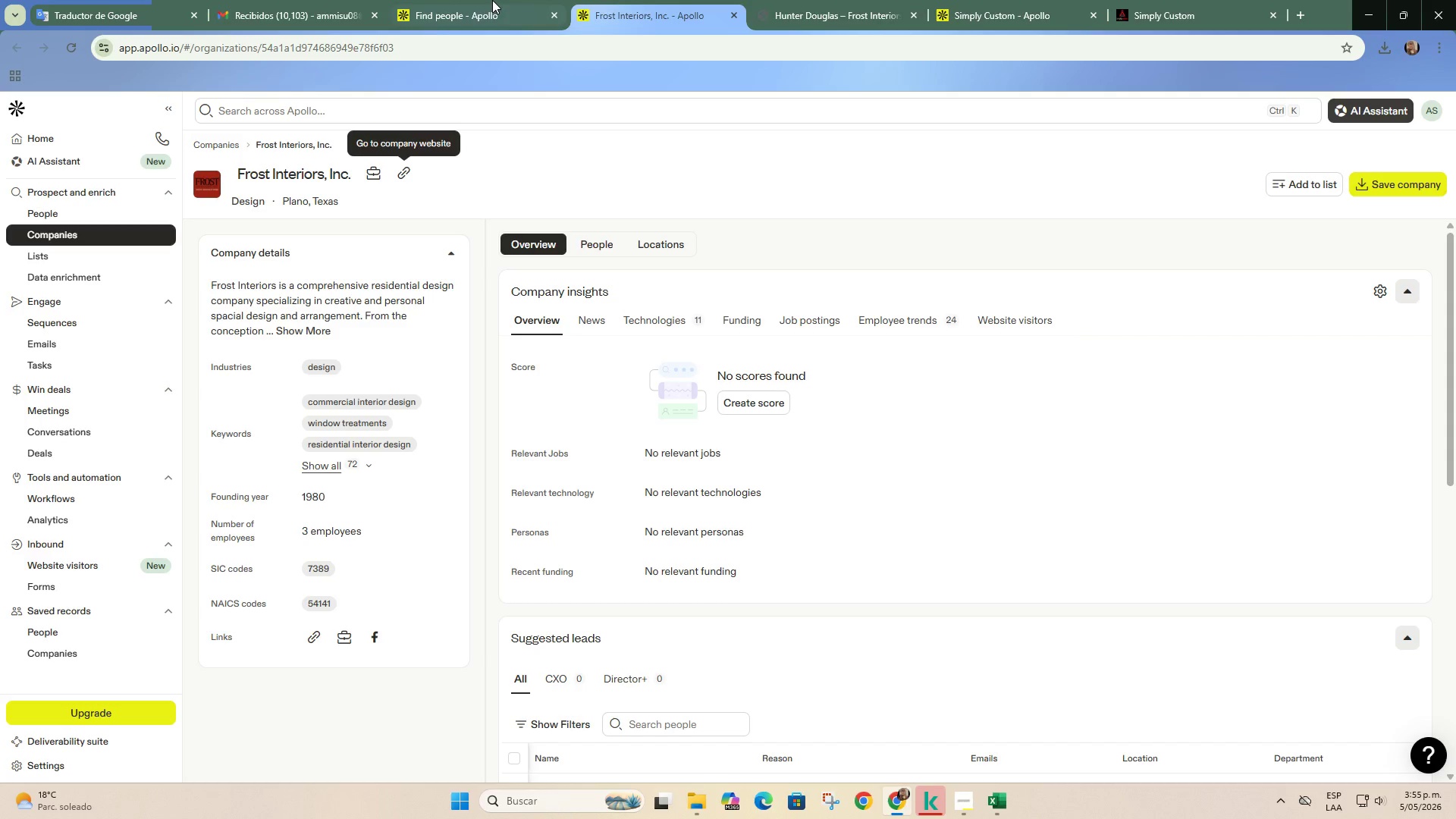 
left_click([496, 5])
 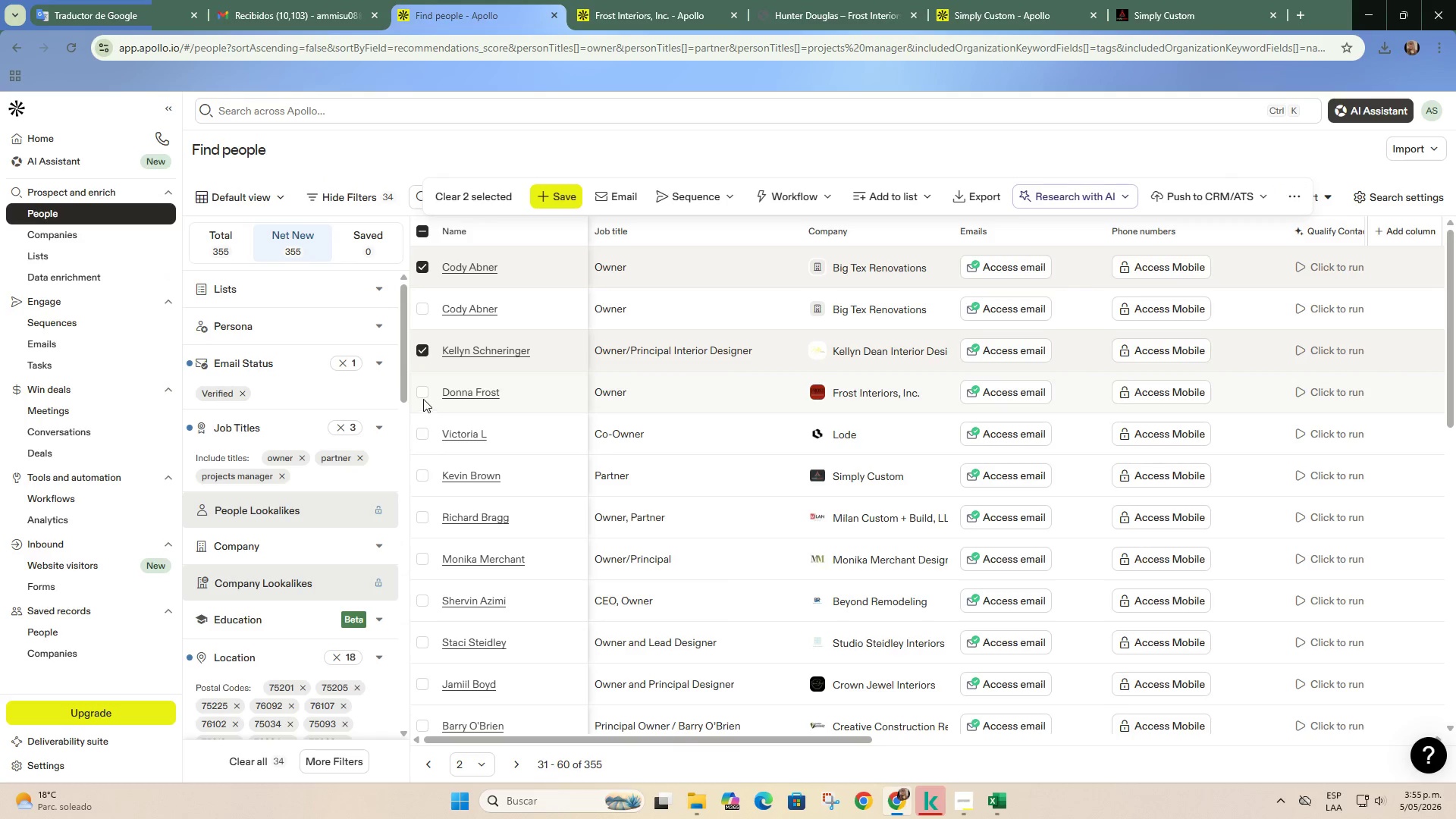 
left_click([423, 397])
 